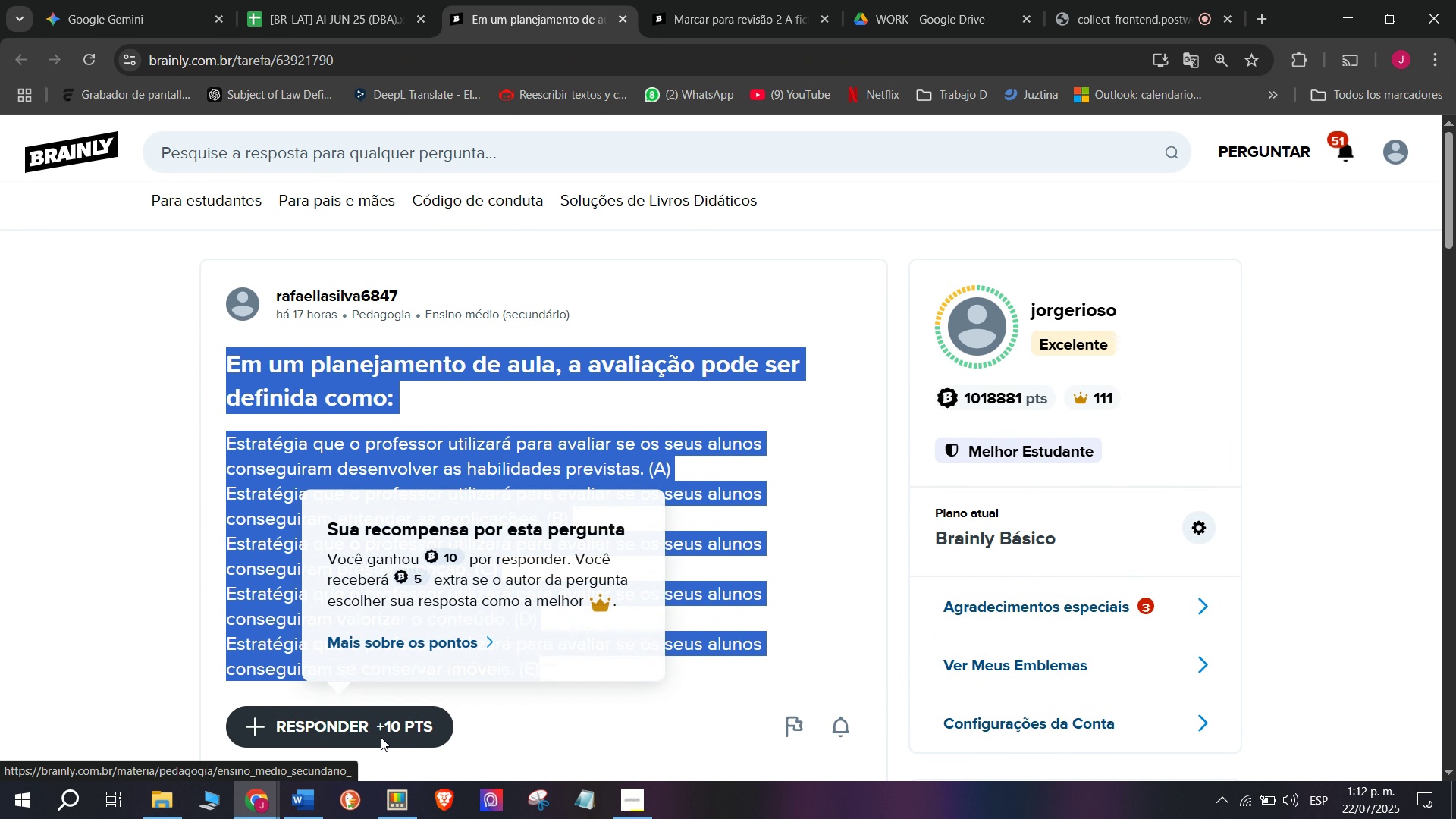 
left_click_drag(start_coordinate=[691, 541], to_coordinate=[326, 228])
 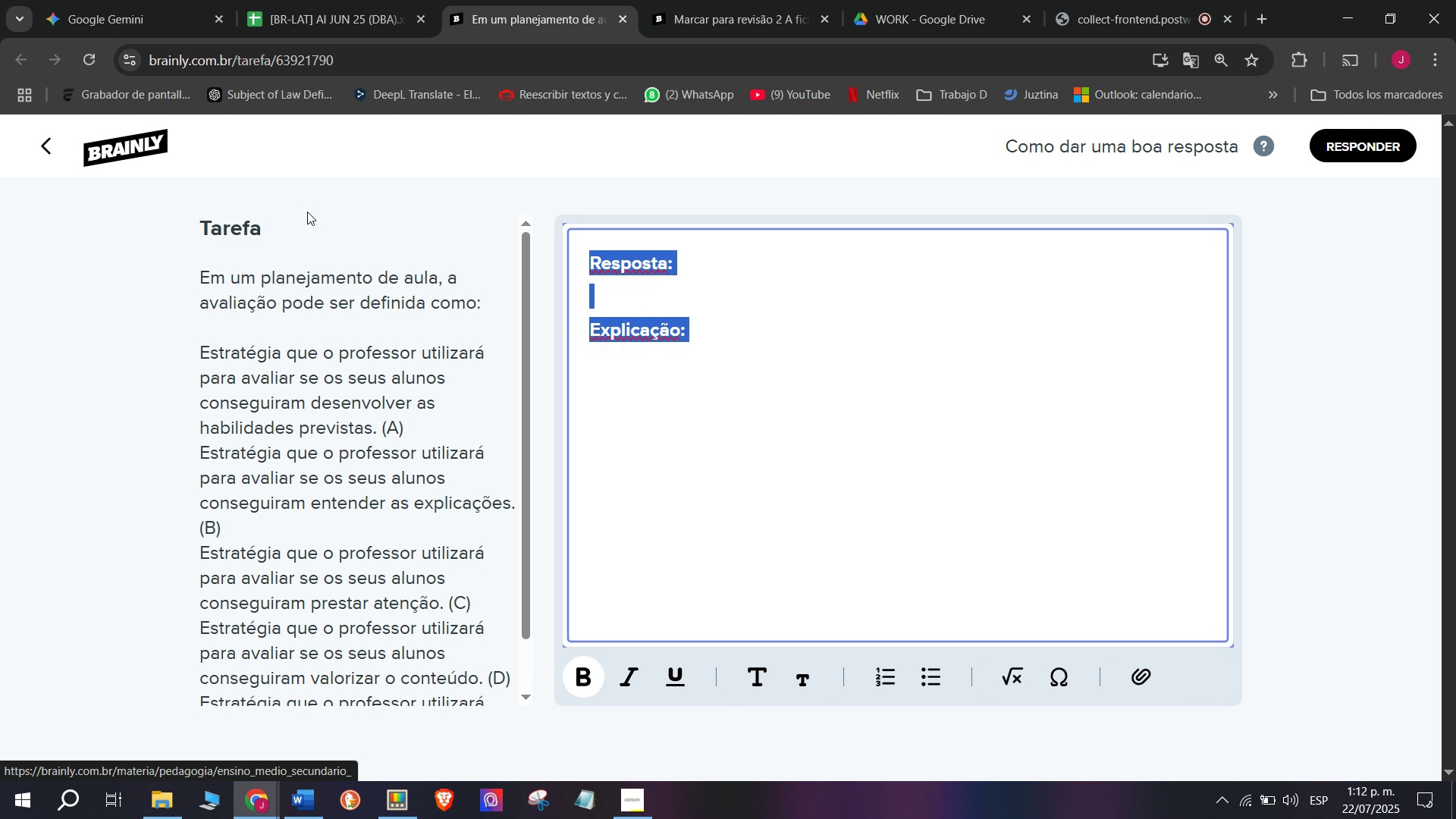 
key(Z)
 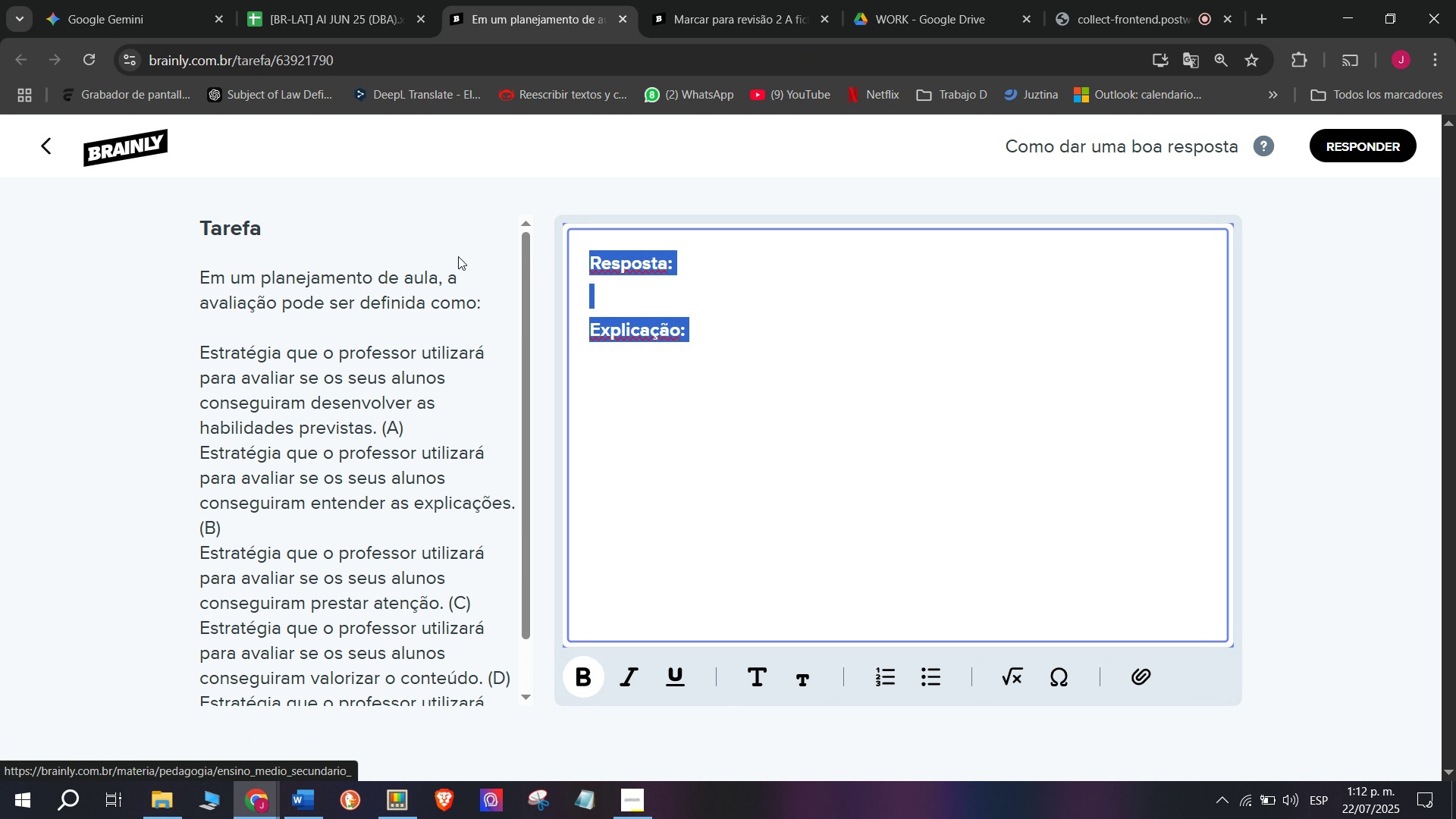 
key(Control+ControlLeft)
 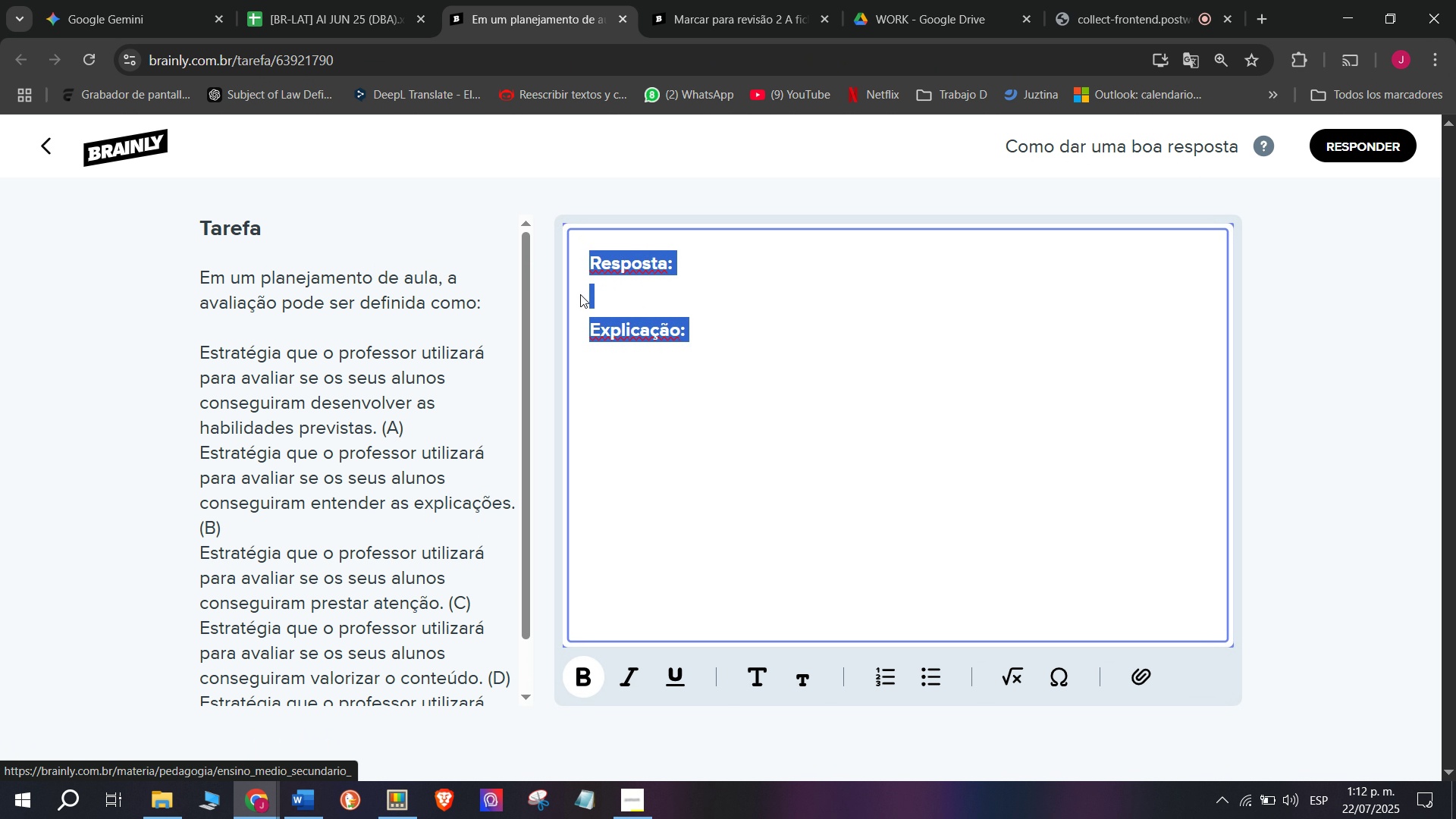 
key(Control+V)
 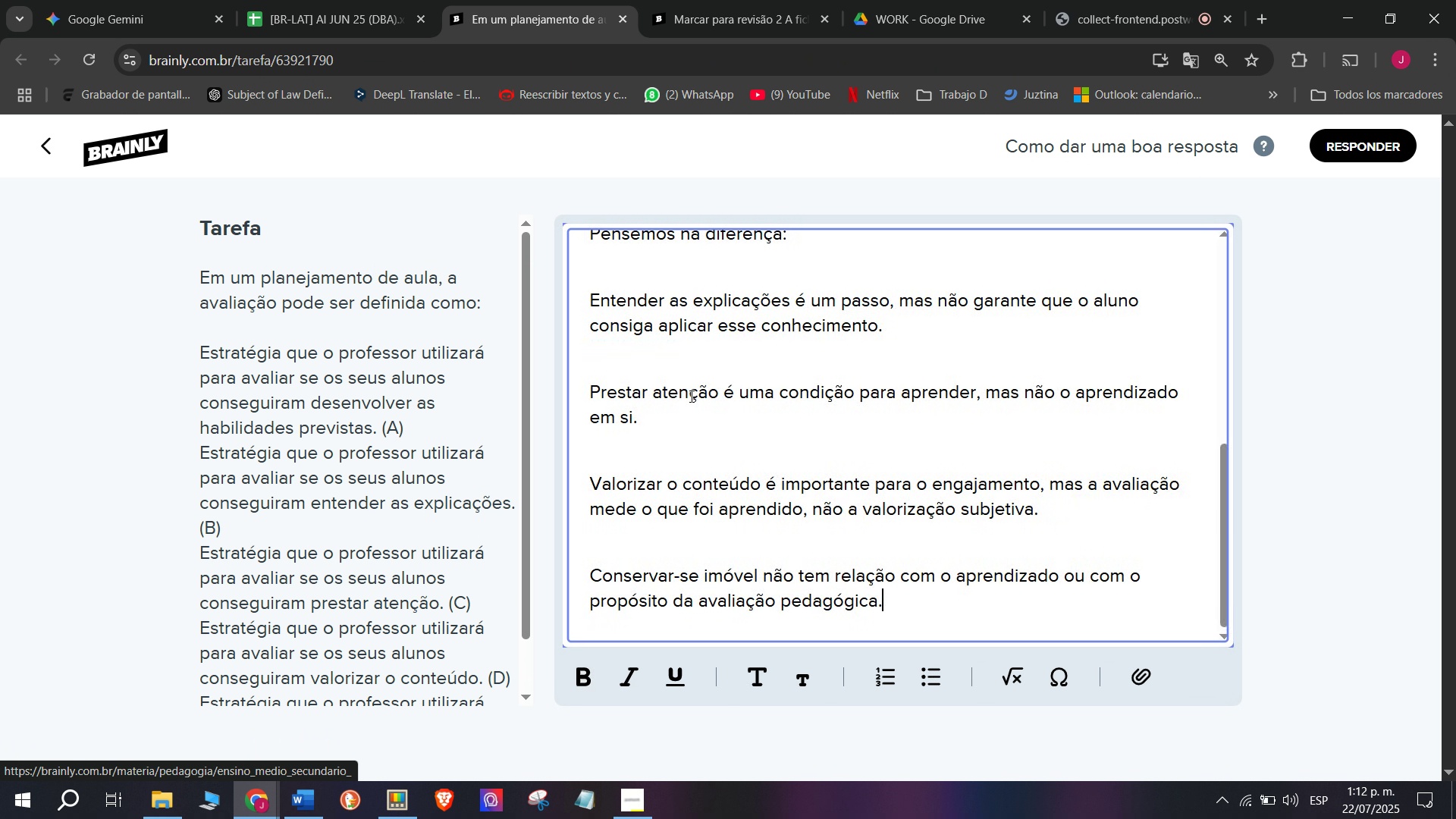 
scroll: coordinate [692, 399], scroll_direction: up, amount: 6.0
 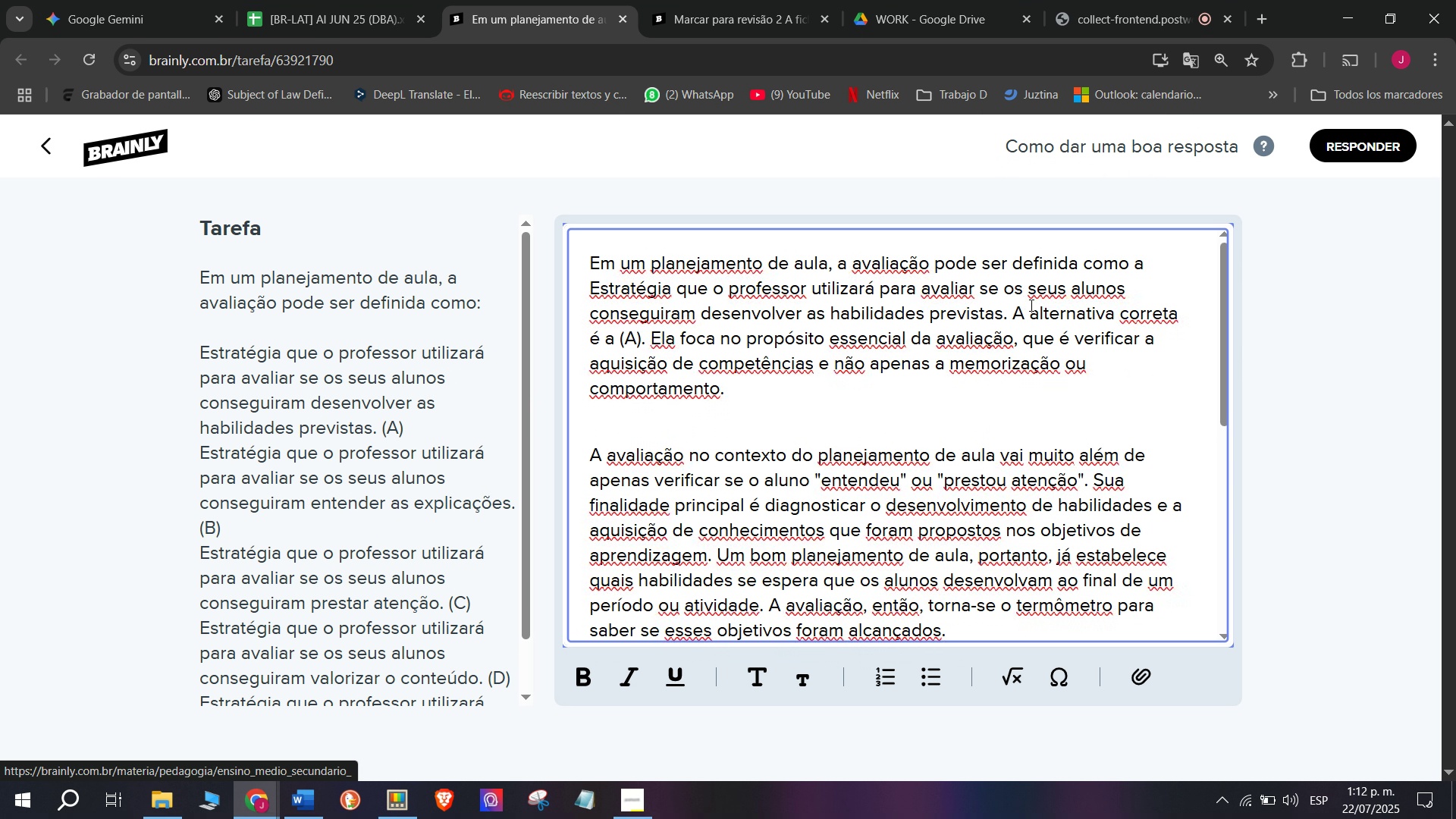 
left_click_drag(start_coordinate=[1026, 307], to_coordinate=[651, 334])
 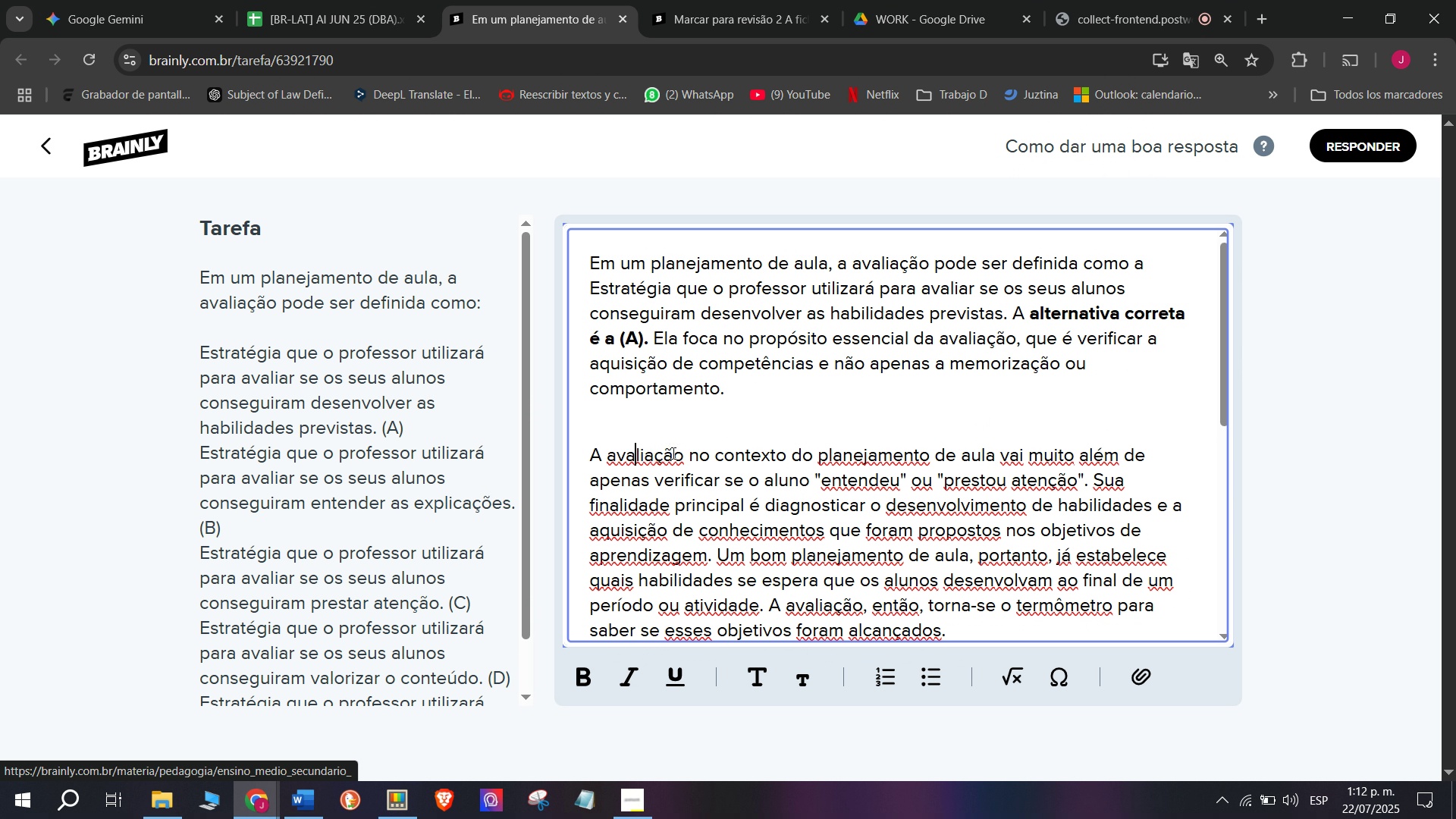 
key(X)
 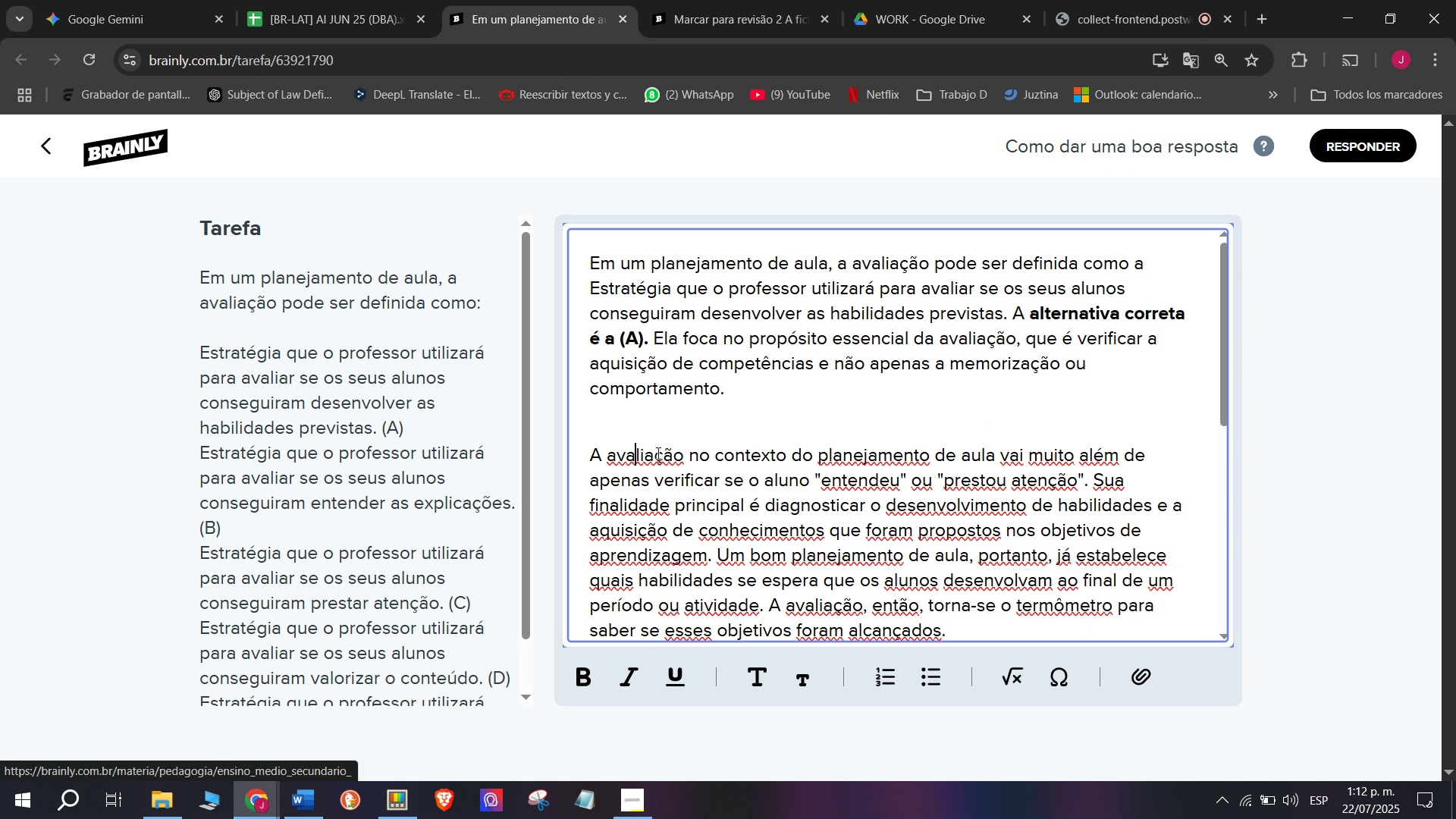 
key(Control+ControlLeft)
 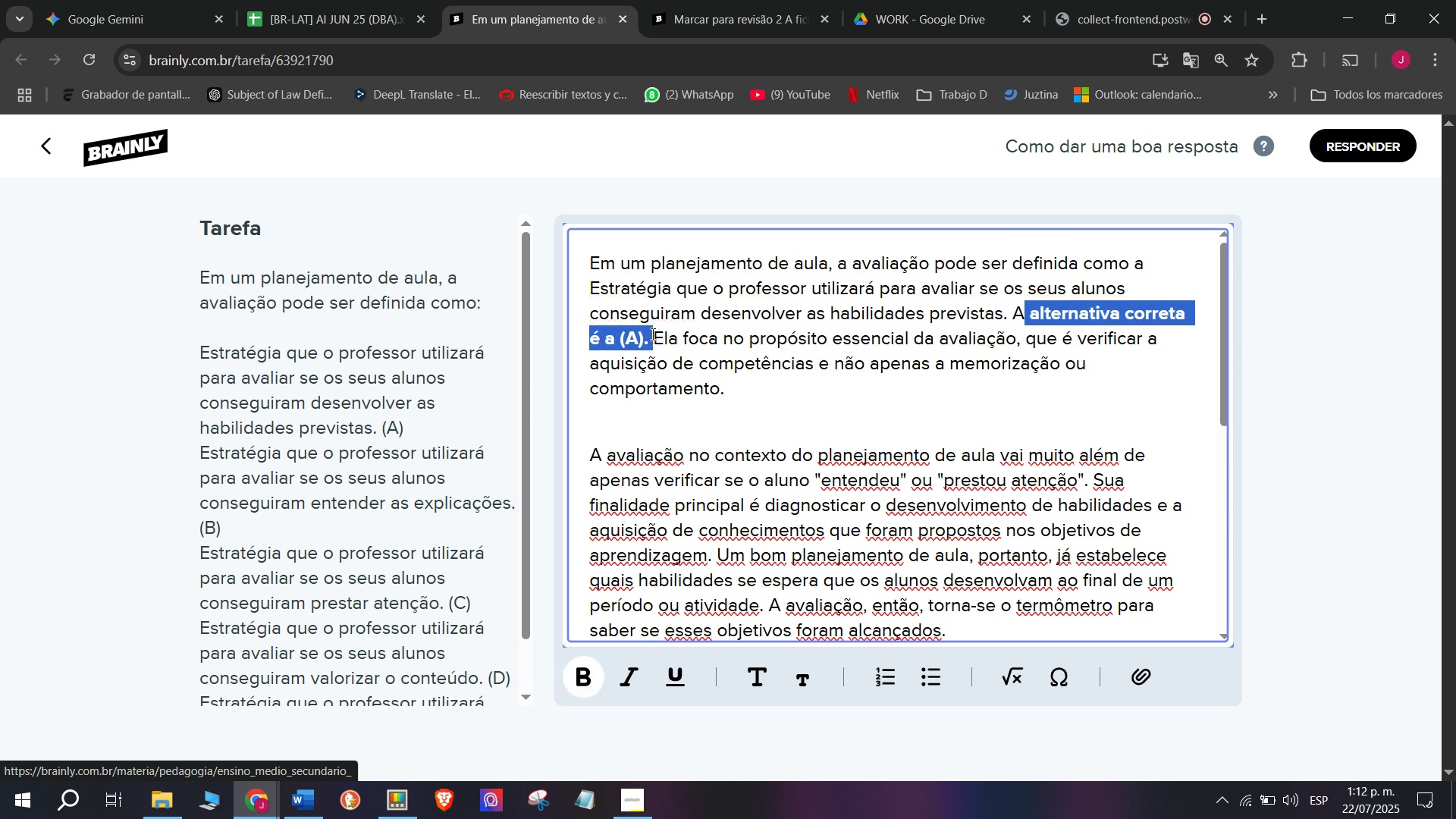 
key(Control+B)
 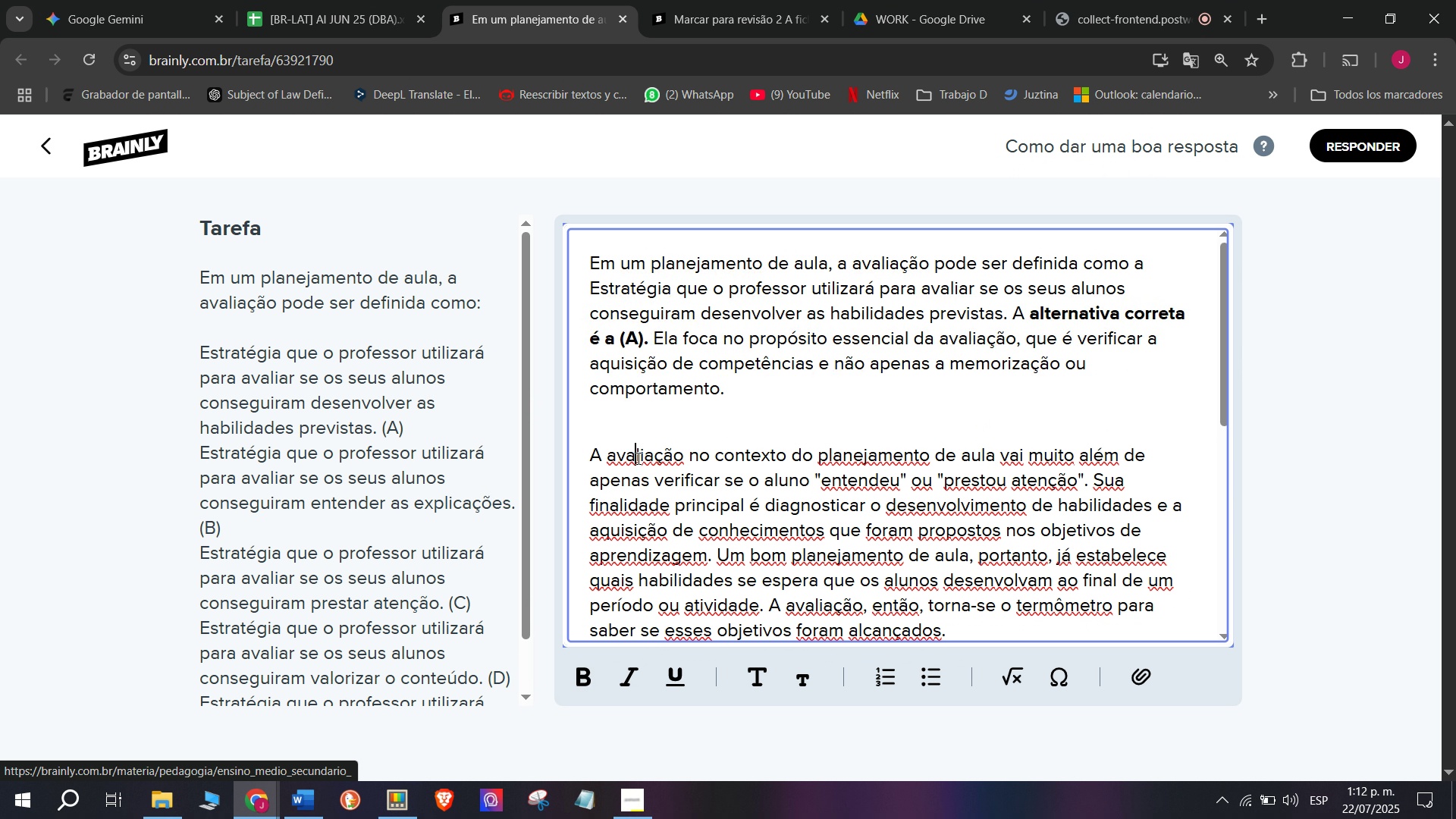 
left_click([637, 458])
 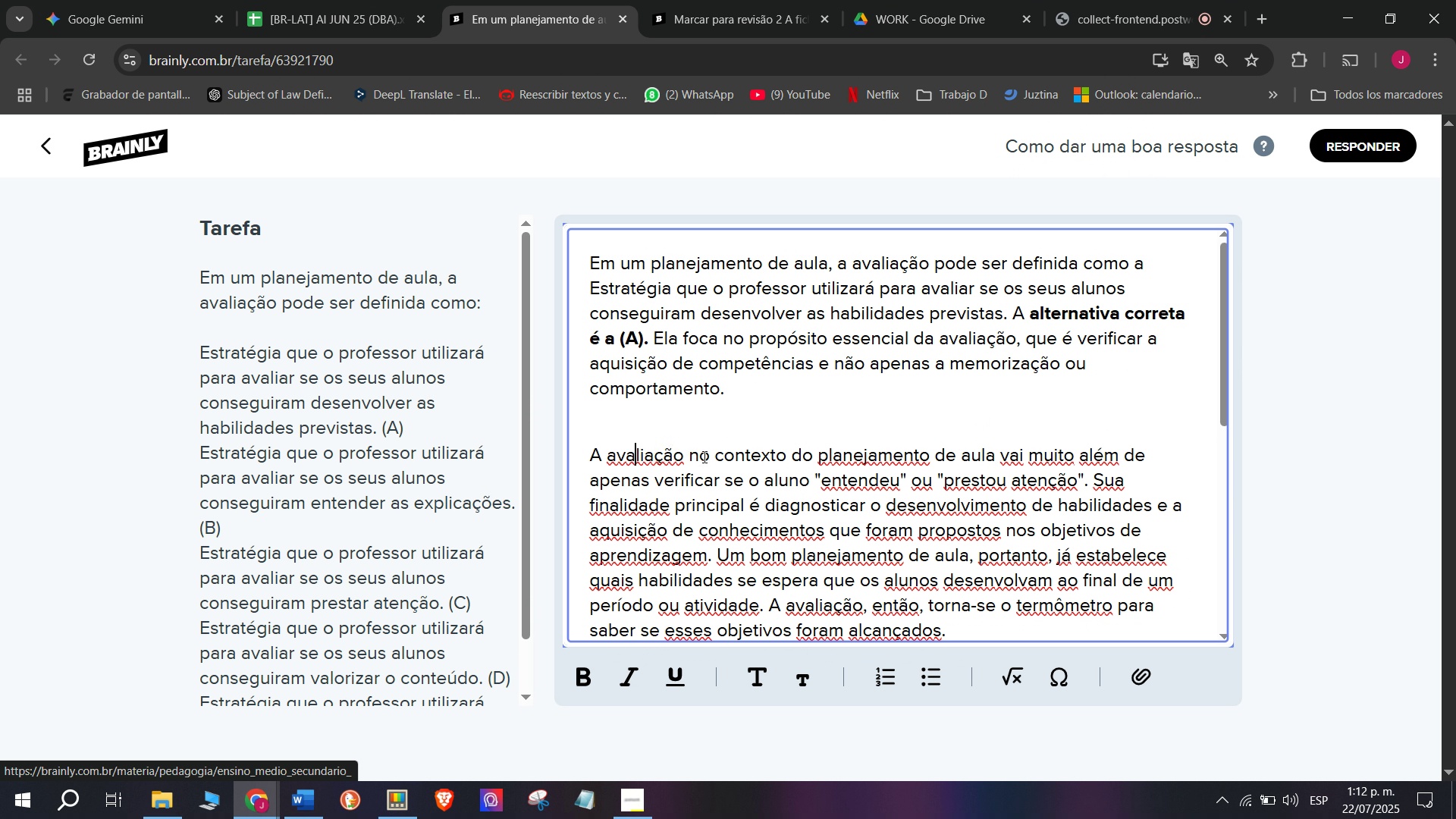 
scroll: coordinate [810, 388], scroll_direction: none, amount: 0.0
 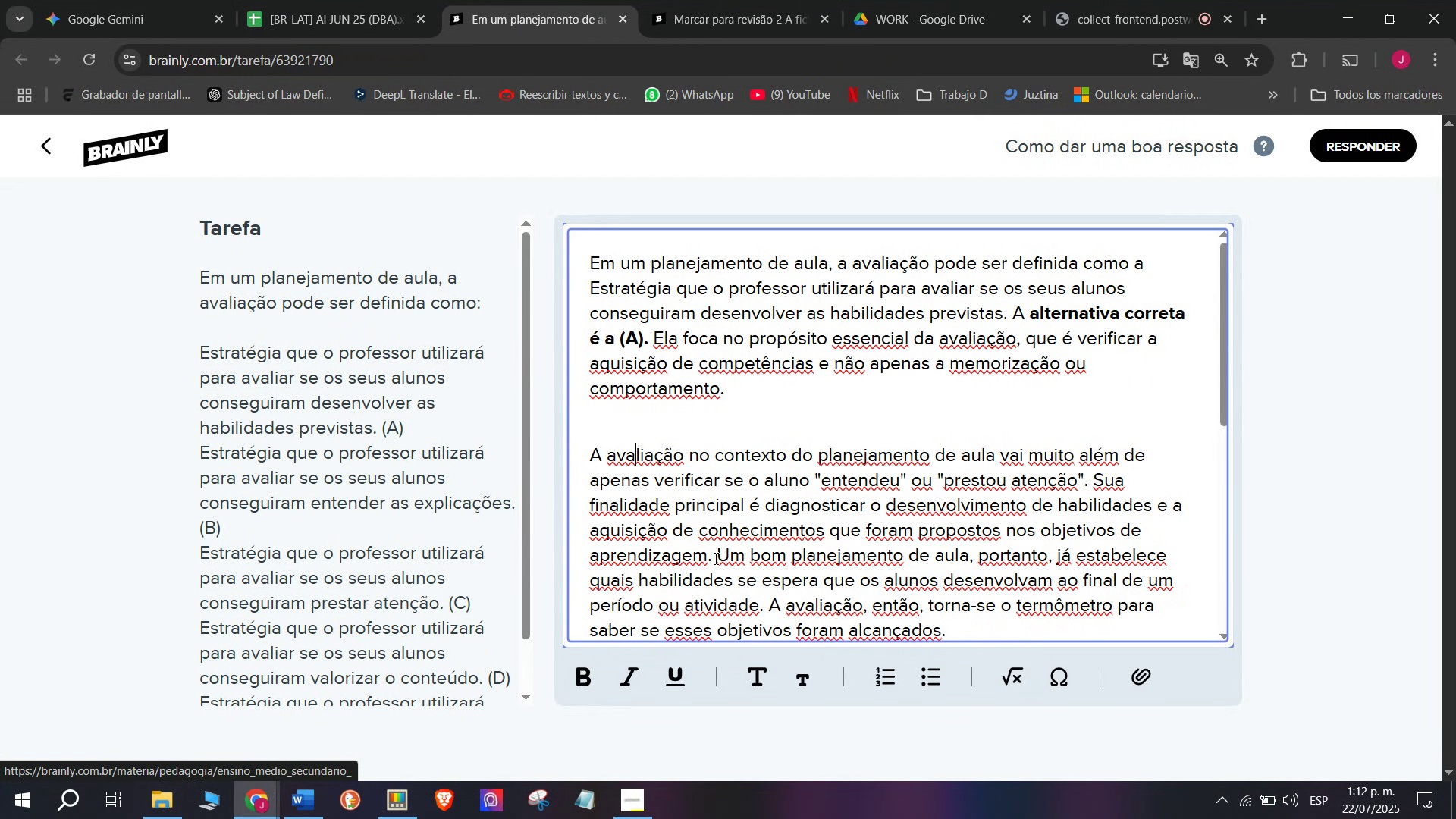 
key(W)
 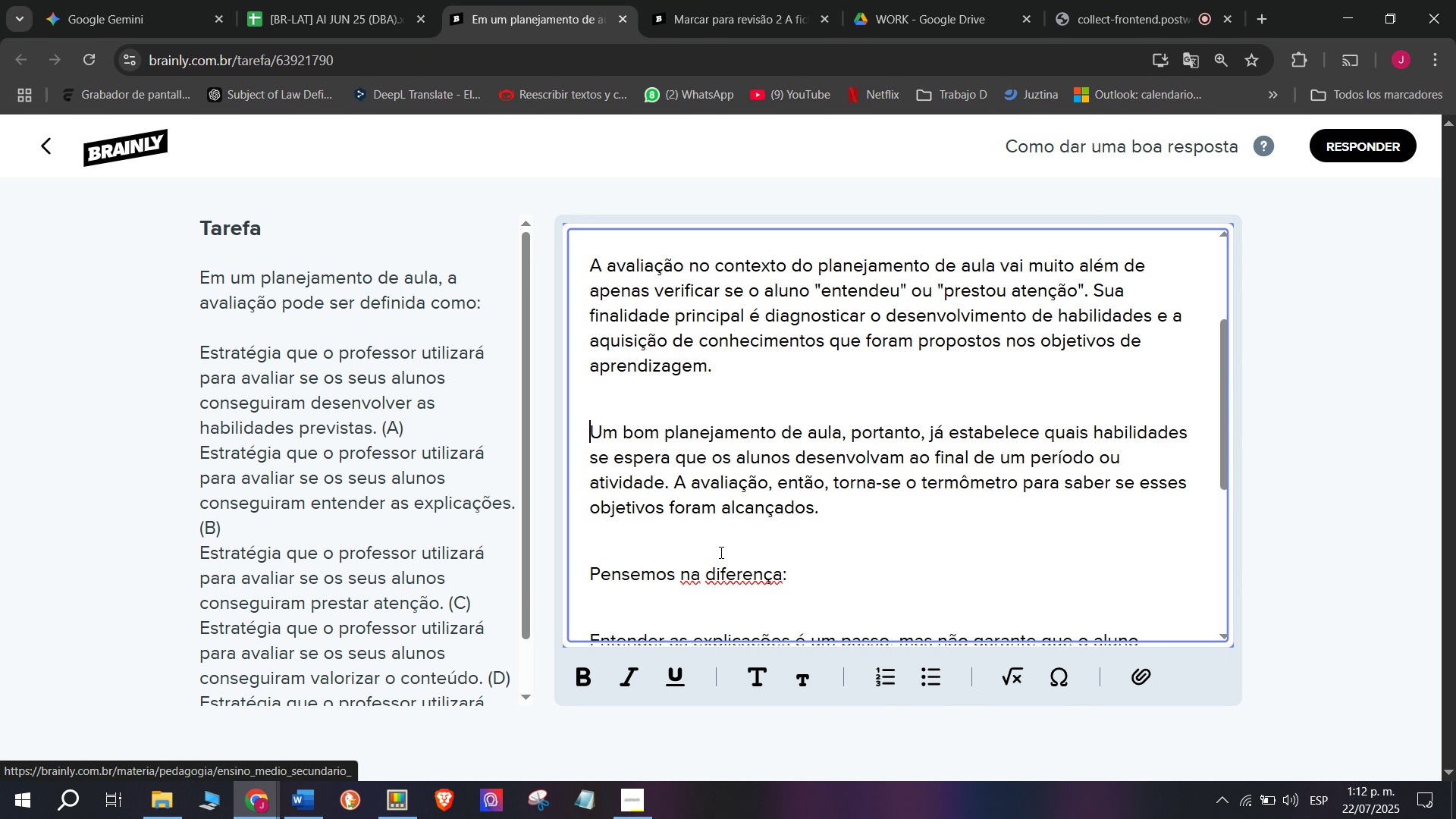 
key(Enter)
 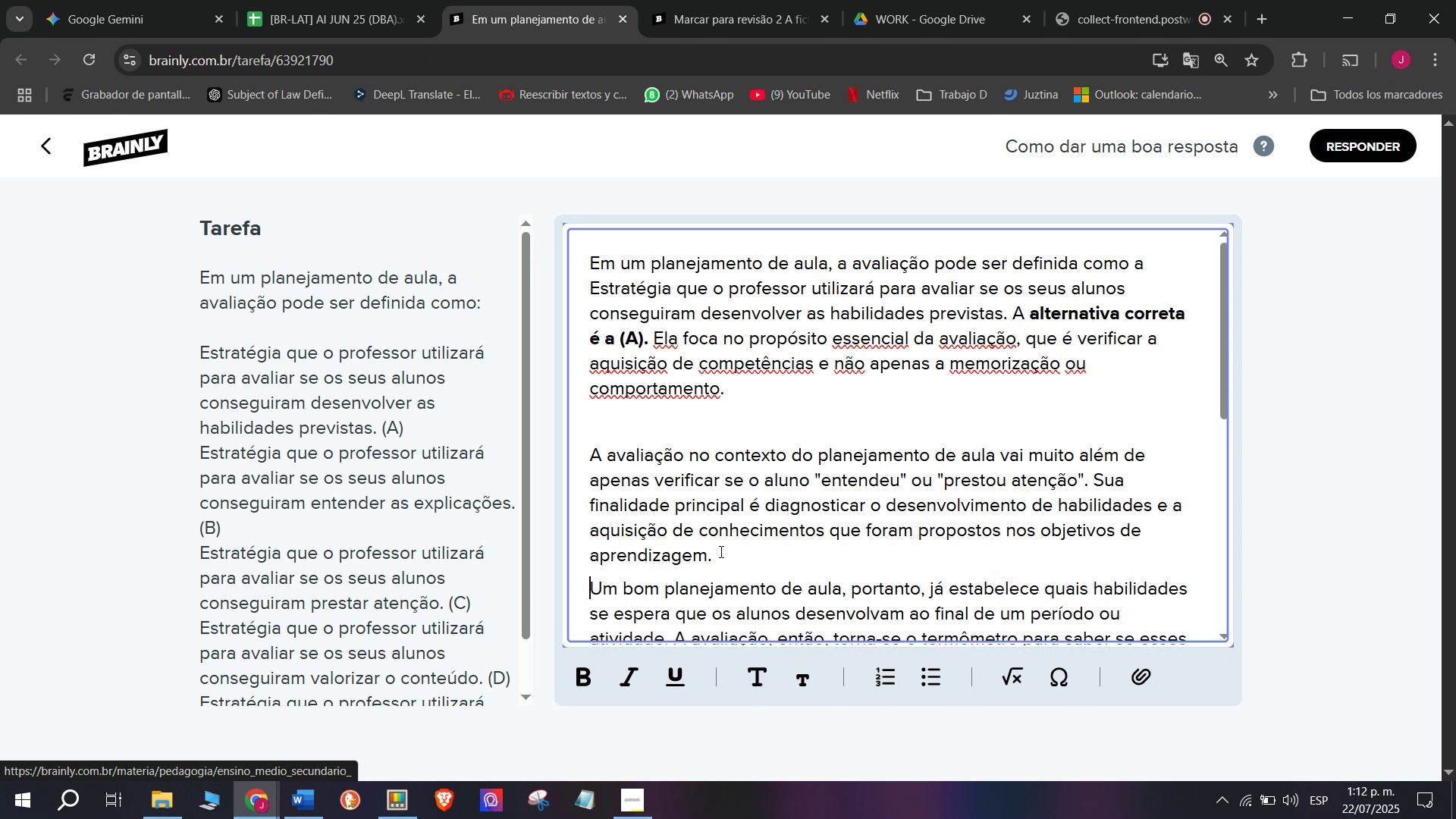 
key(W)
 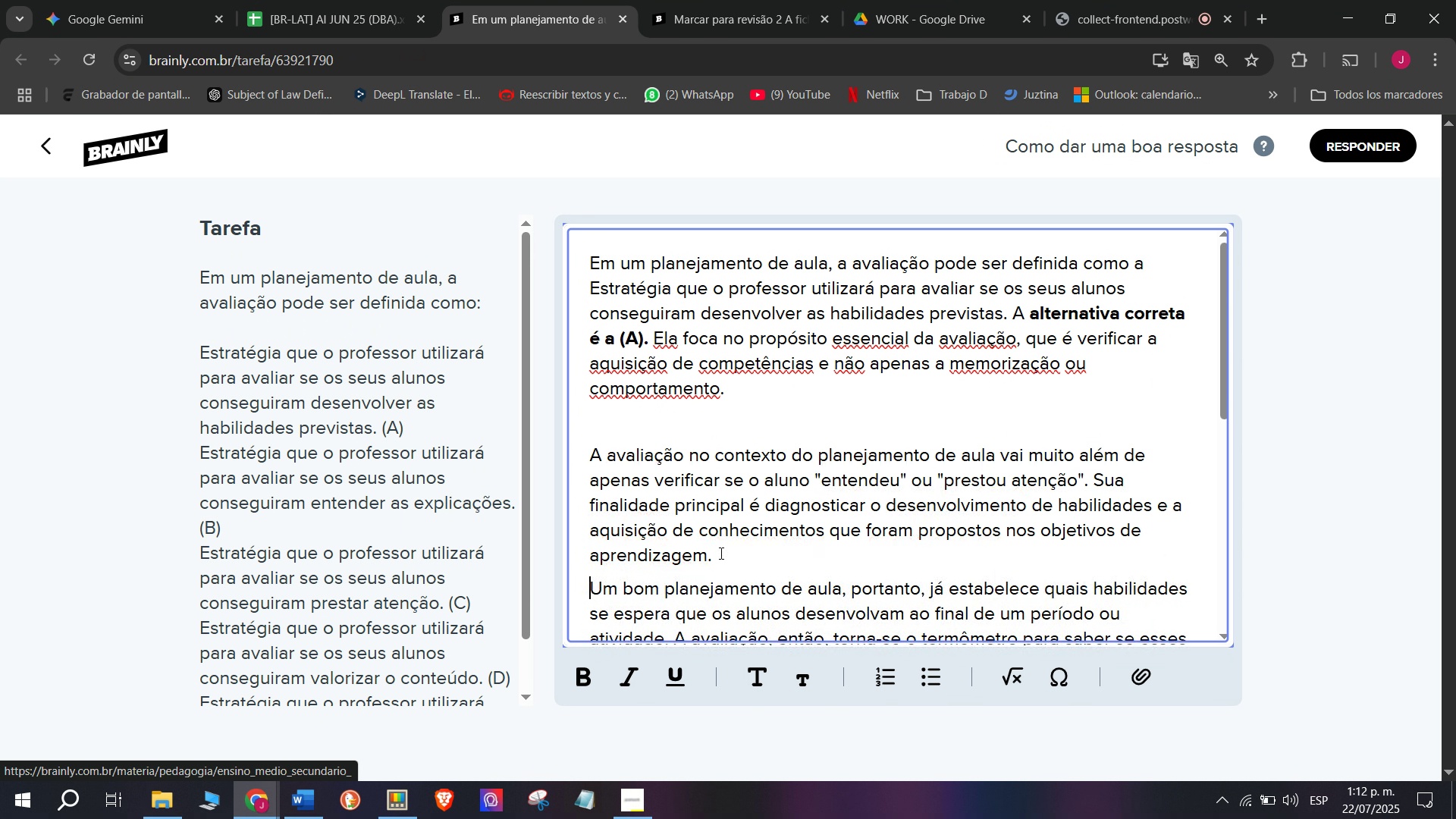 
key(Enter)
 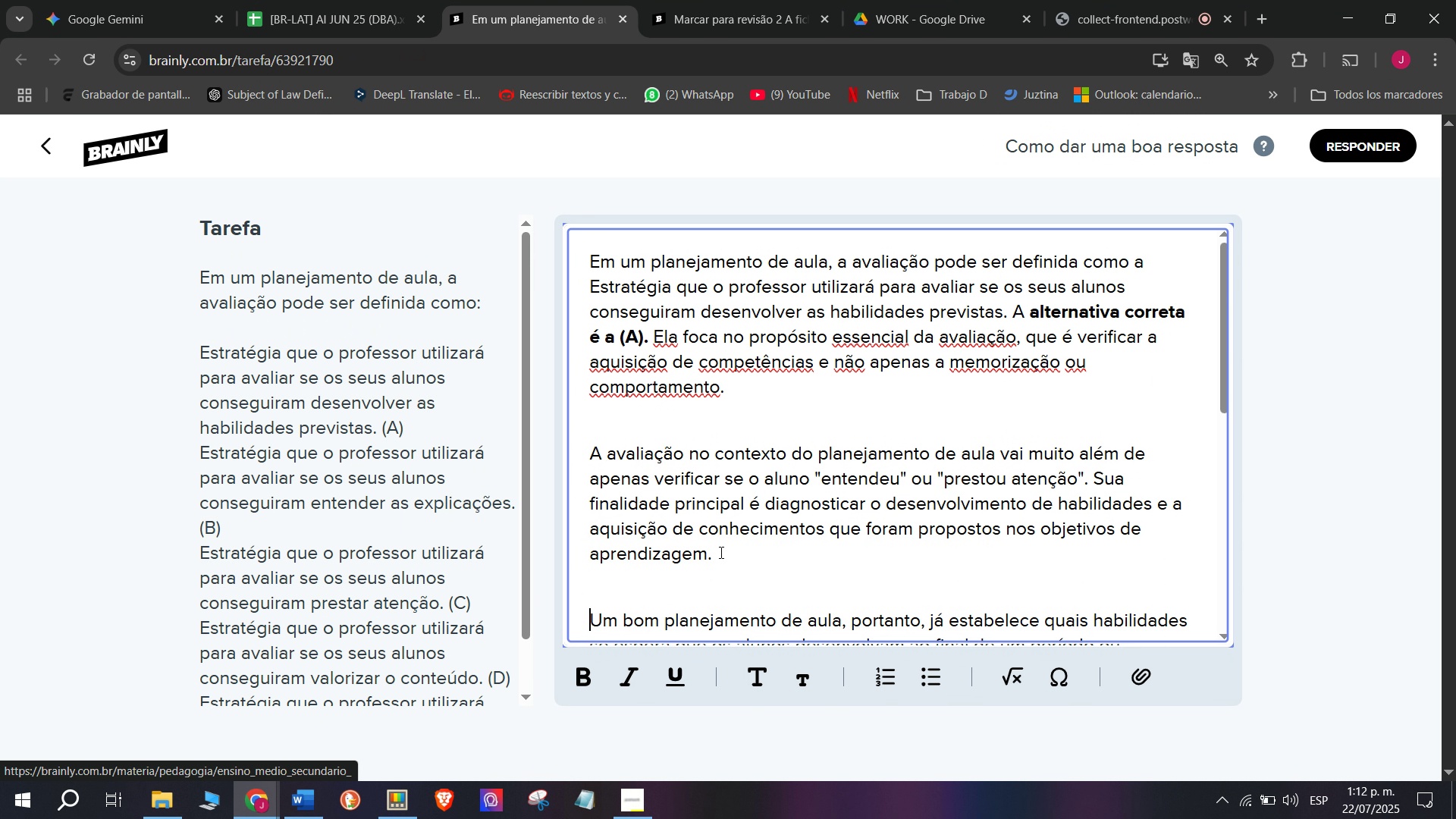 
scroll: coordinate [720, 552], scroll_direction: down, amount: 1.0
 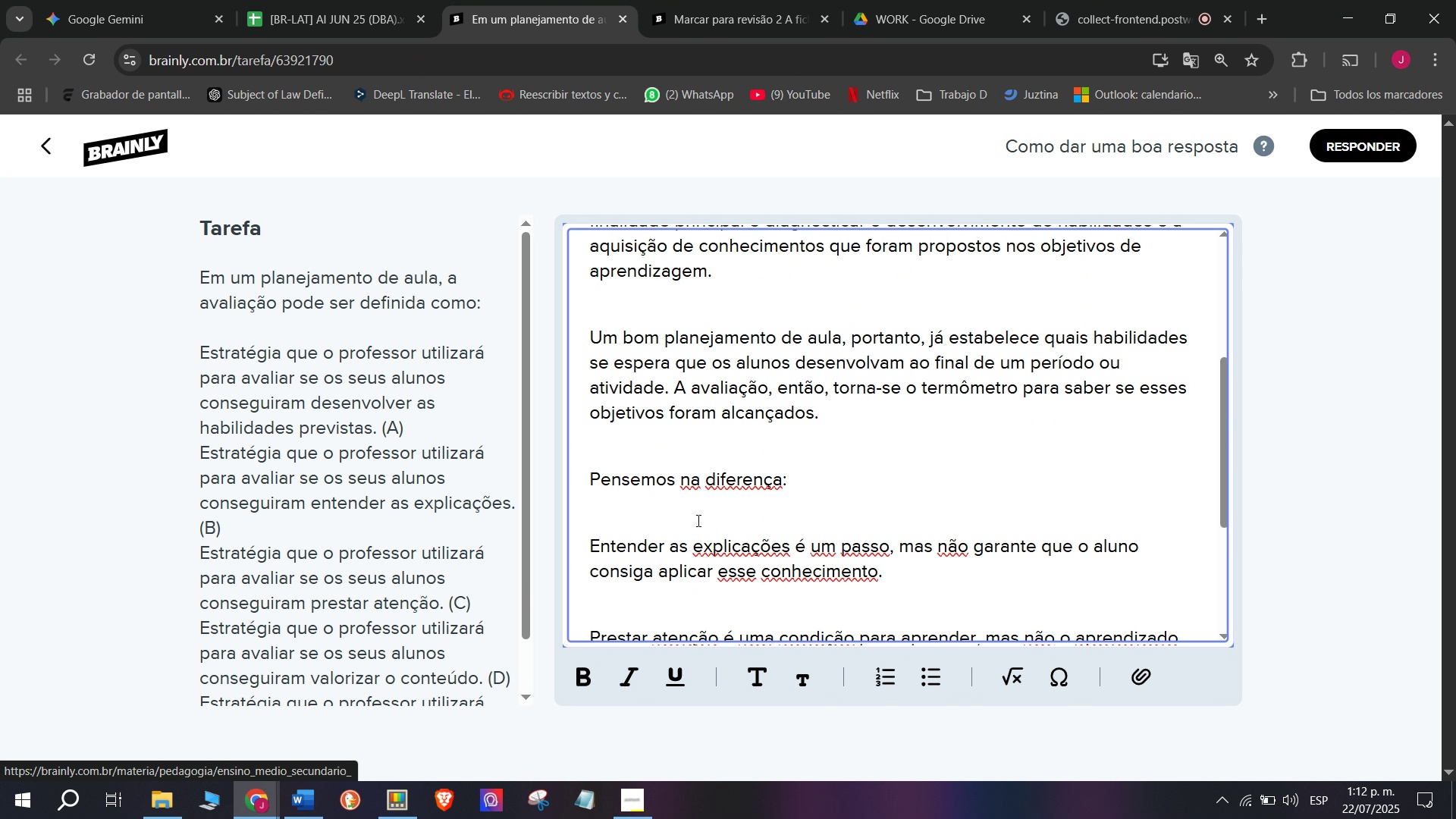 
left_click([697, 513])
 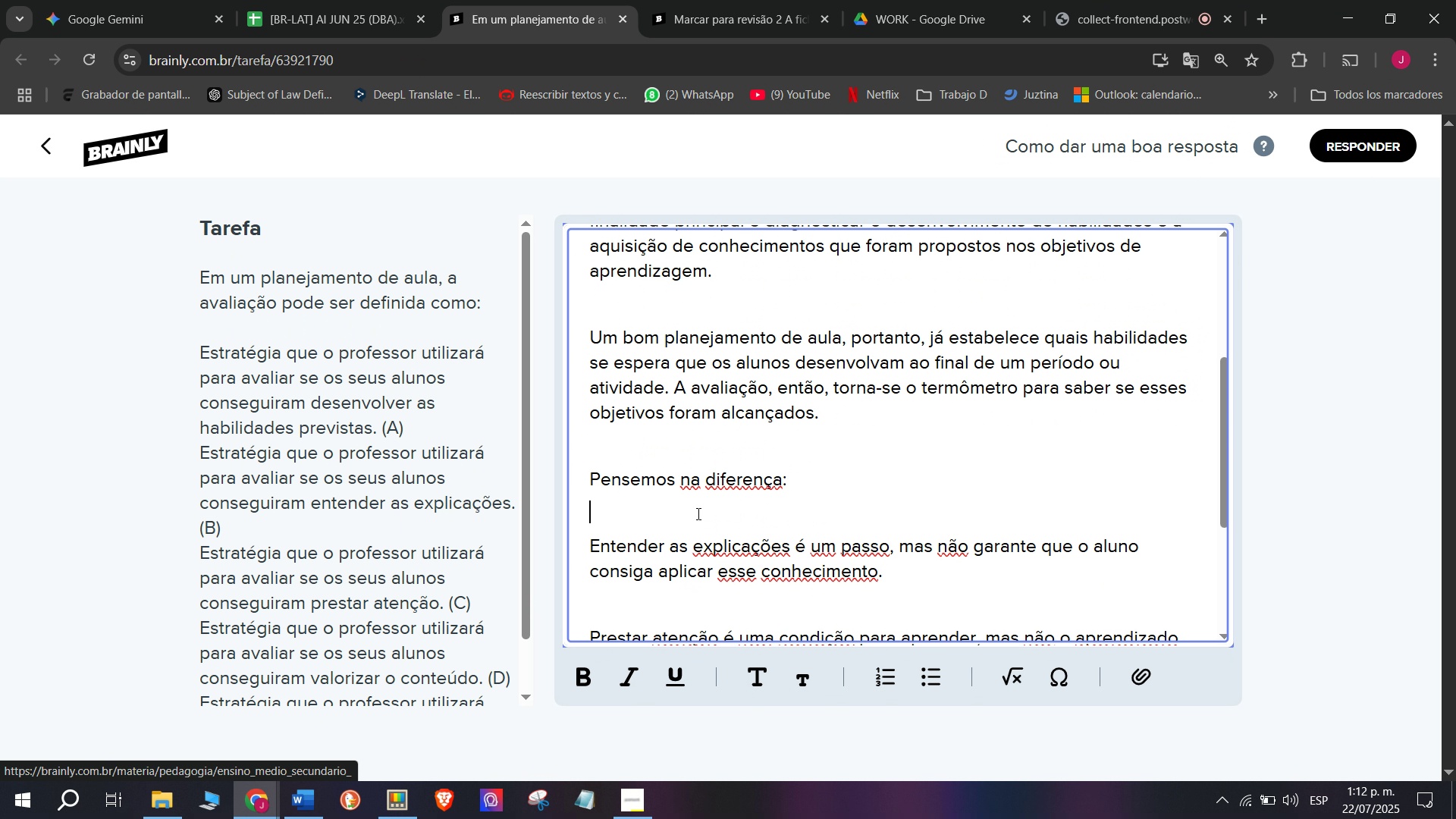 
key(Backspace)
type(qq)
key(Backspace)
 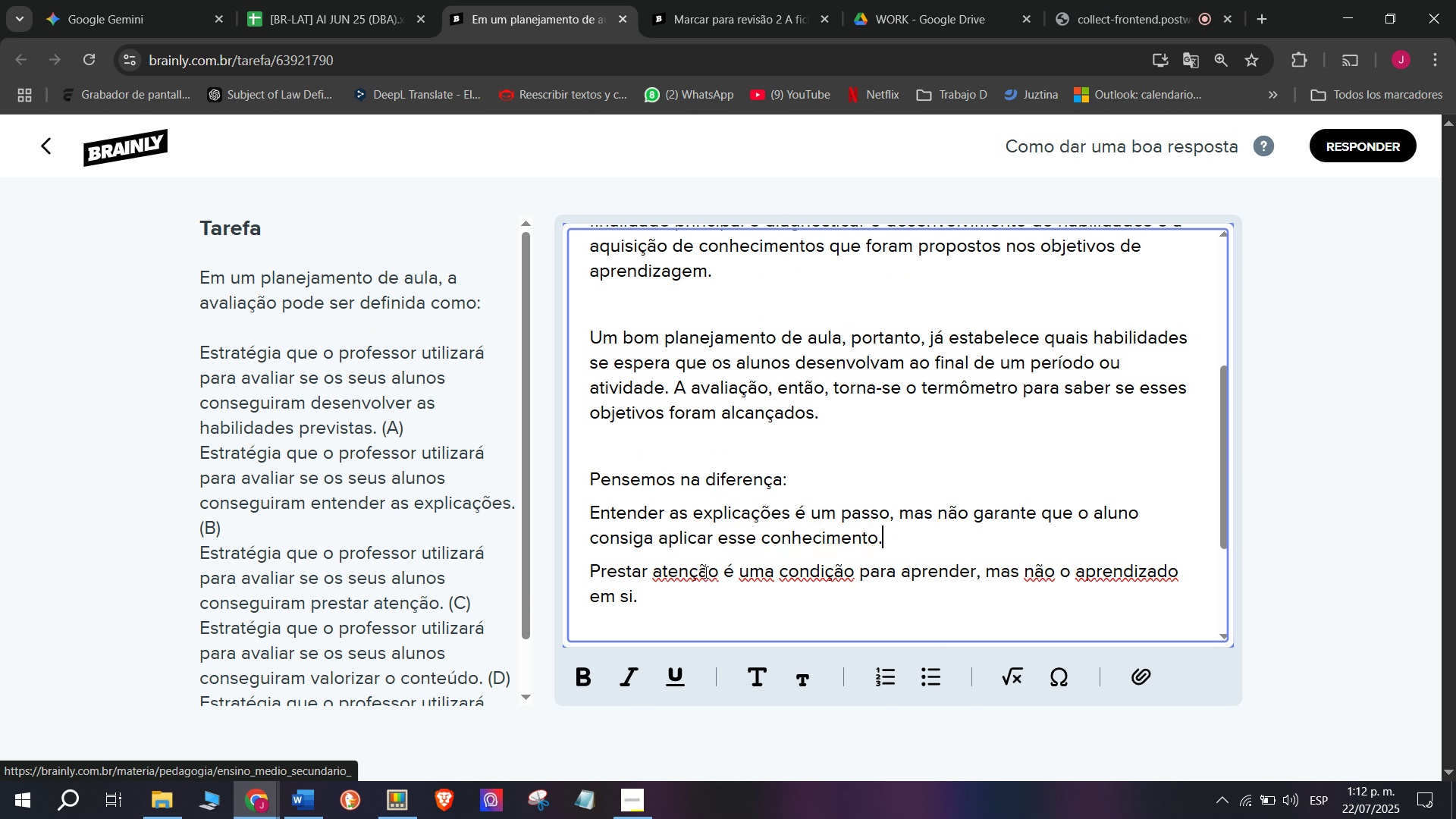 
scroll: coordinate [704, 572], scroll_direction: down, amount: 1.0
 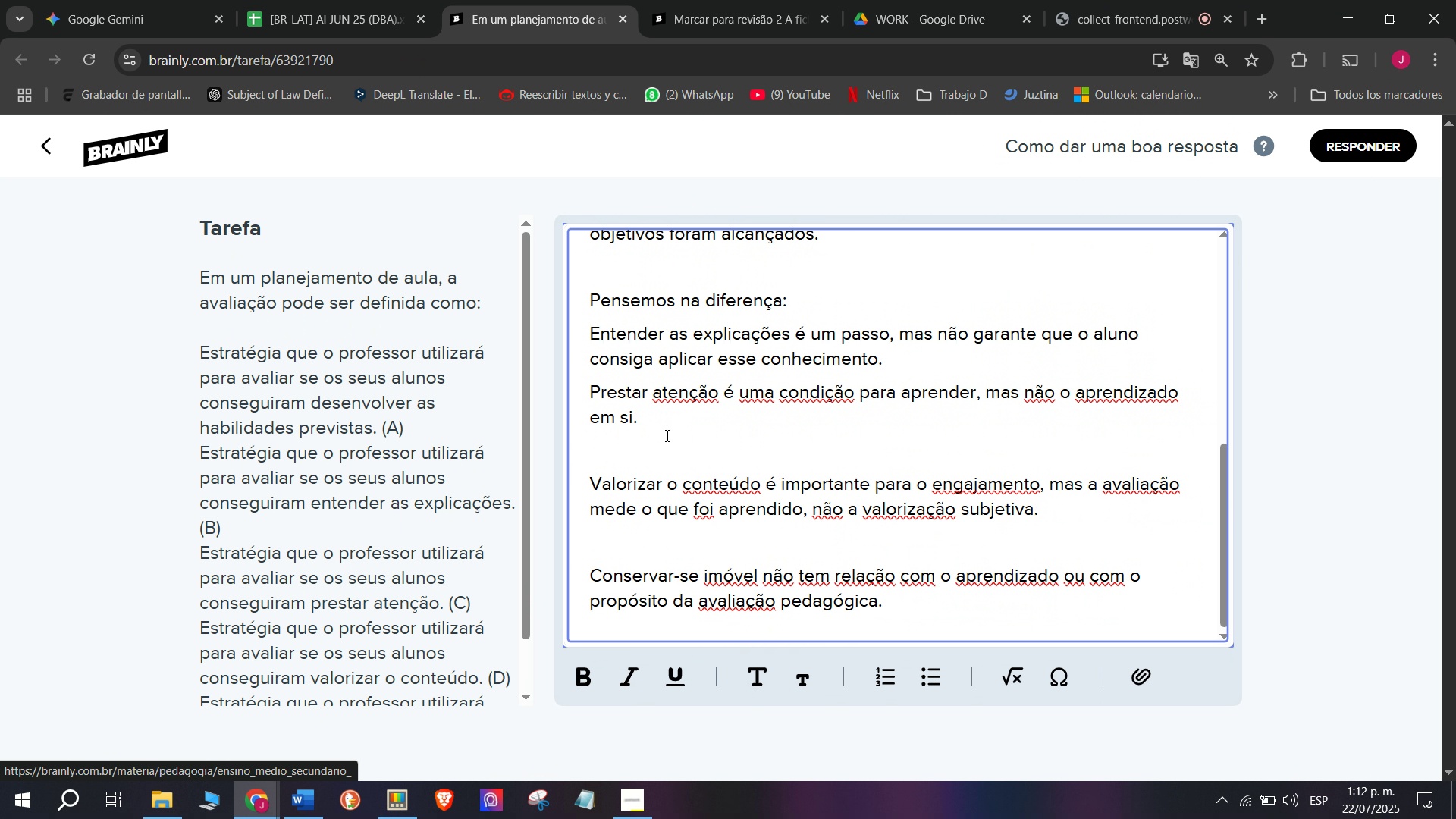 
left_click([664, 444])
 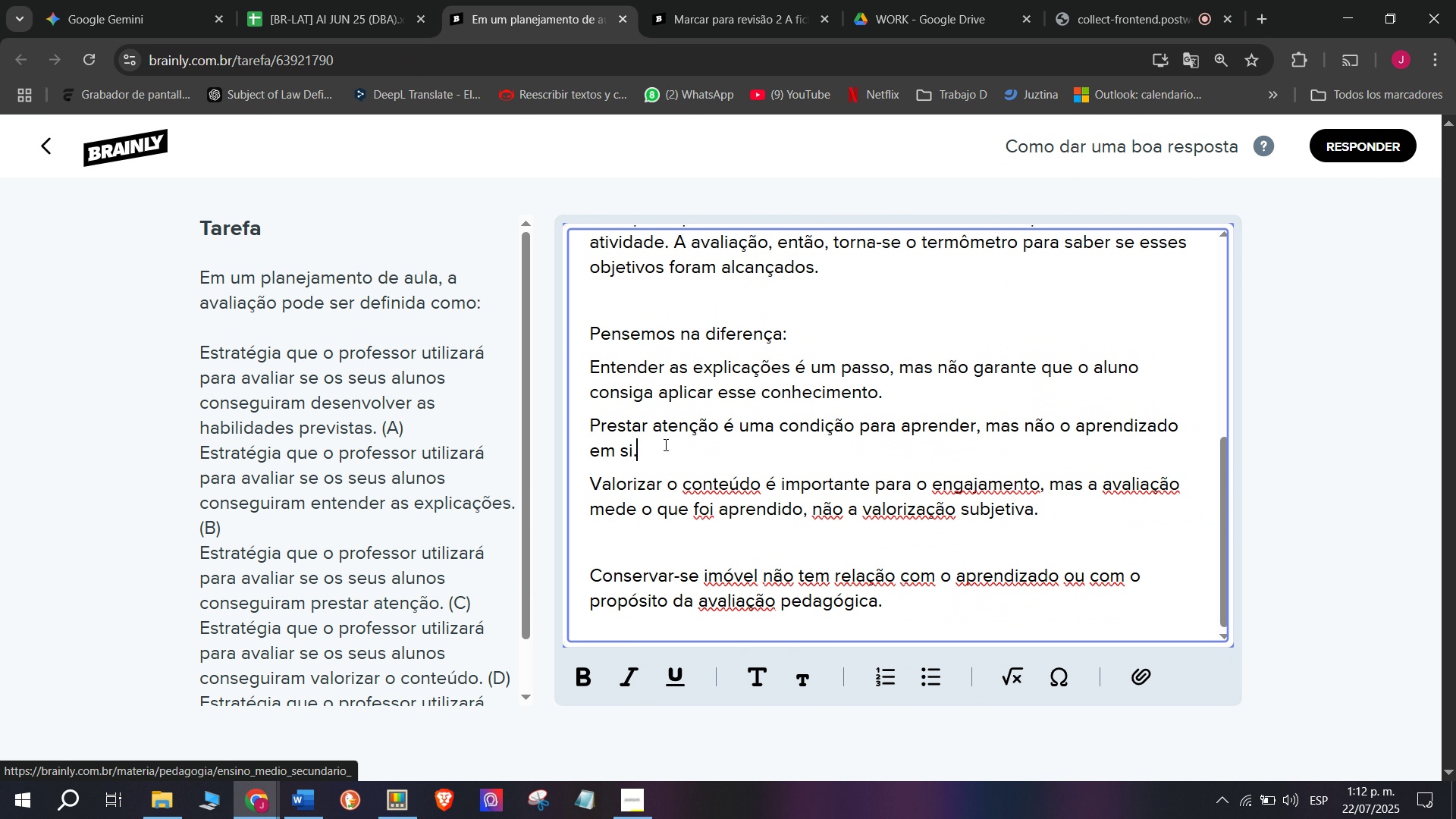 
key(Q)
 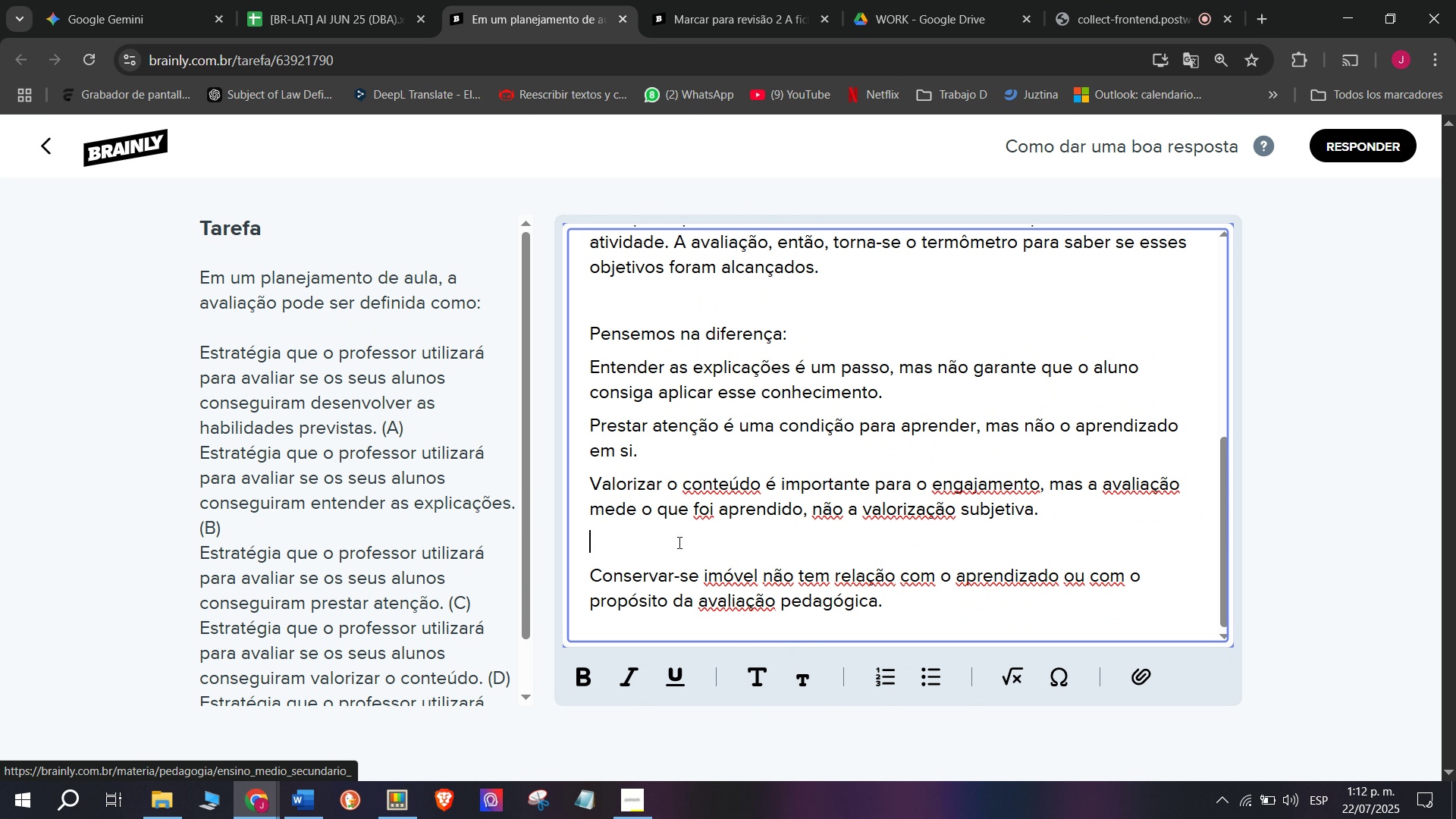 
key(Backspace)
 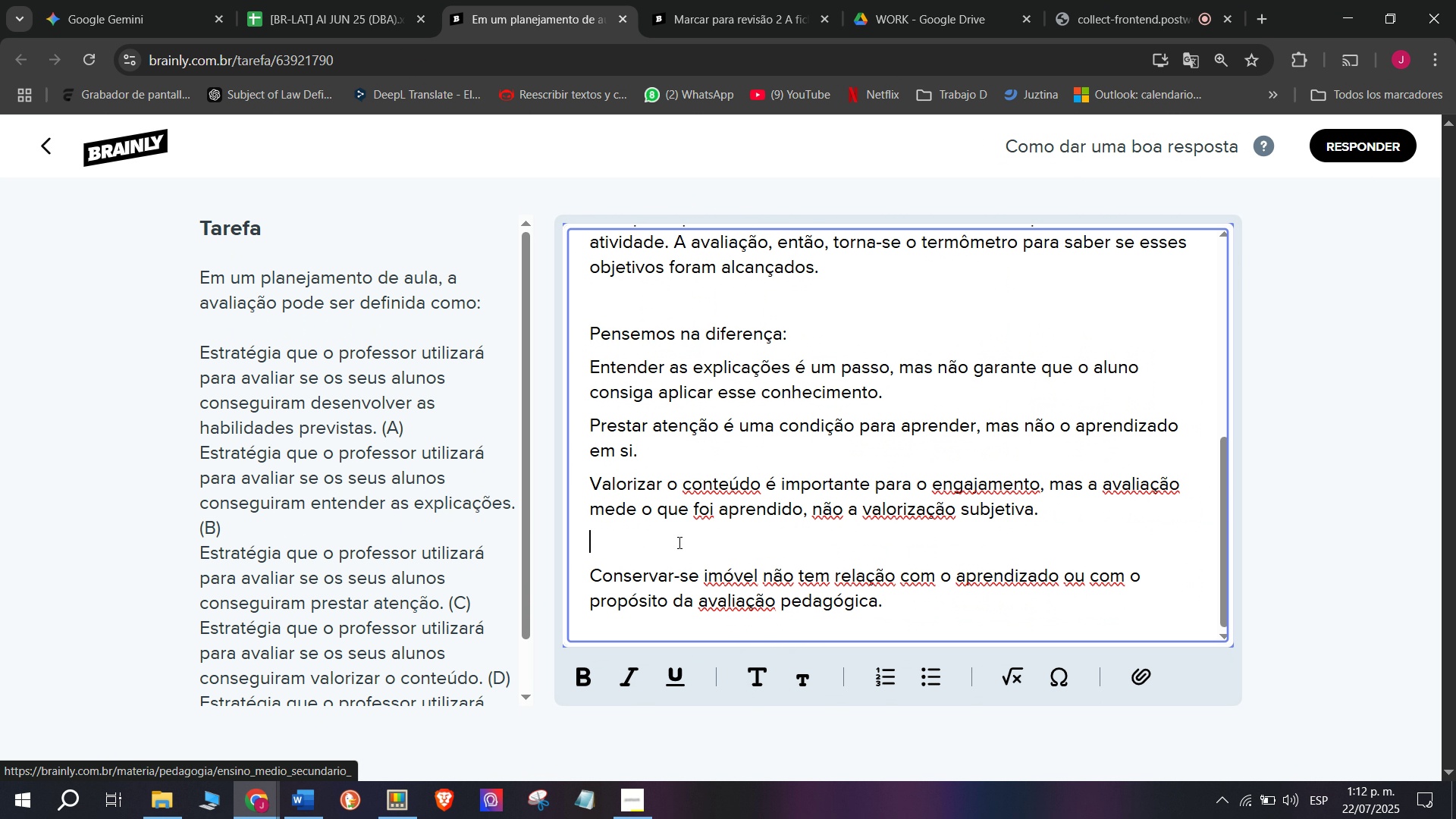 
left_click([678, 542])
 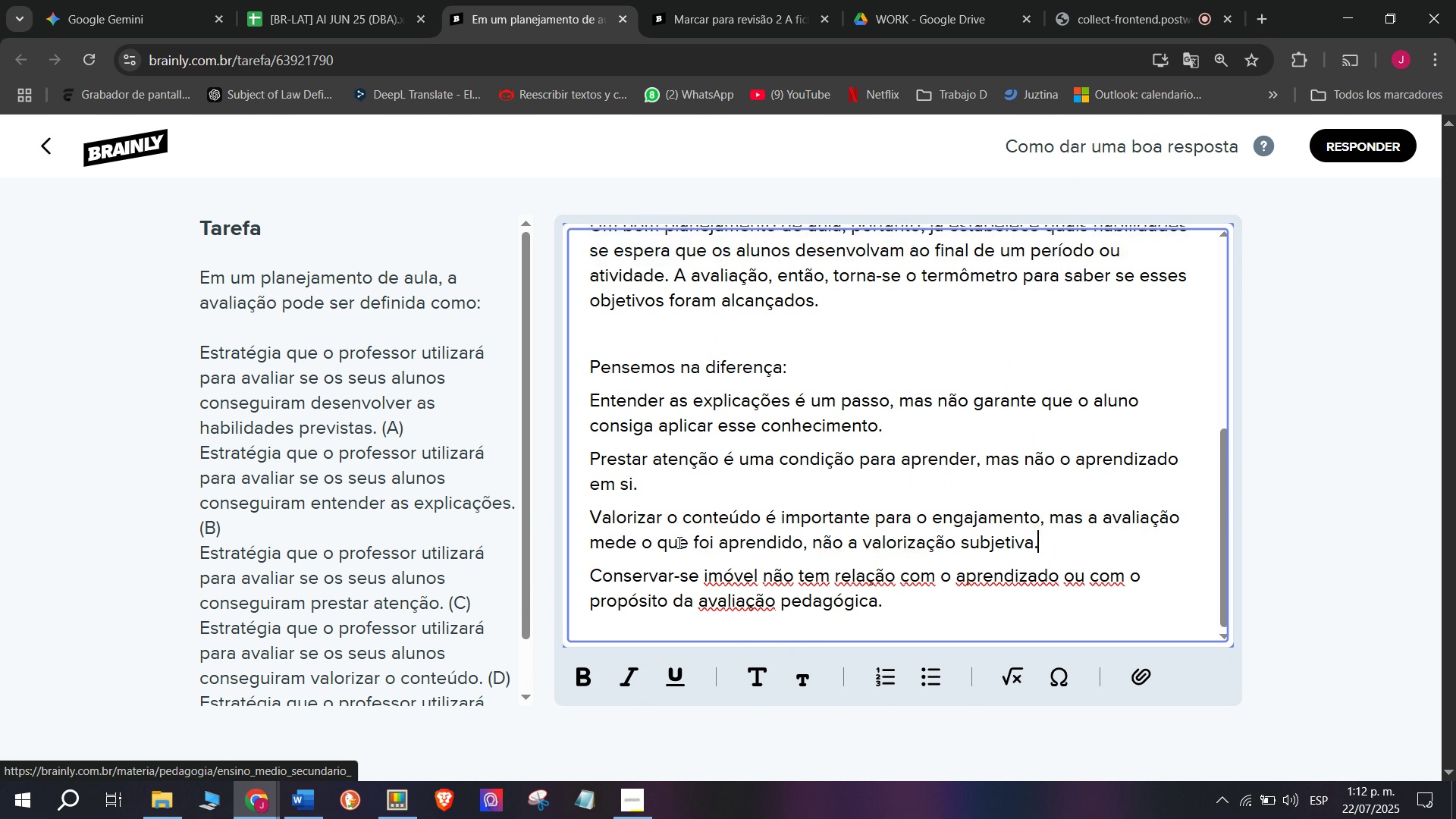 
key(Q)
 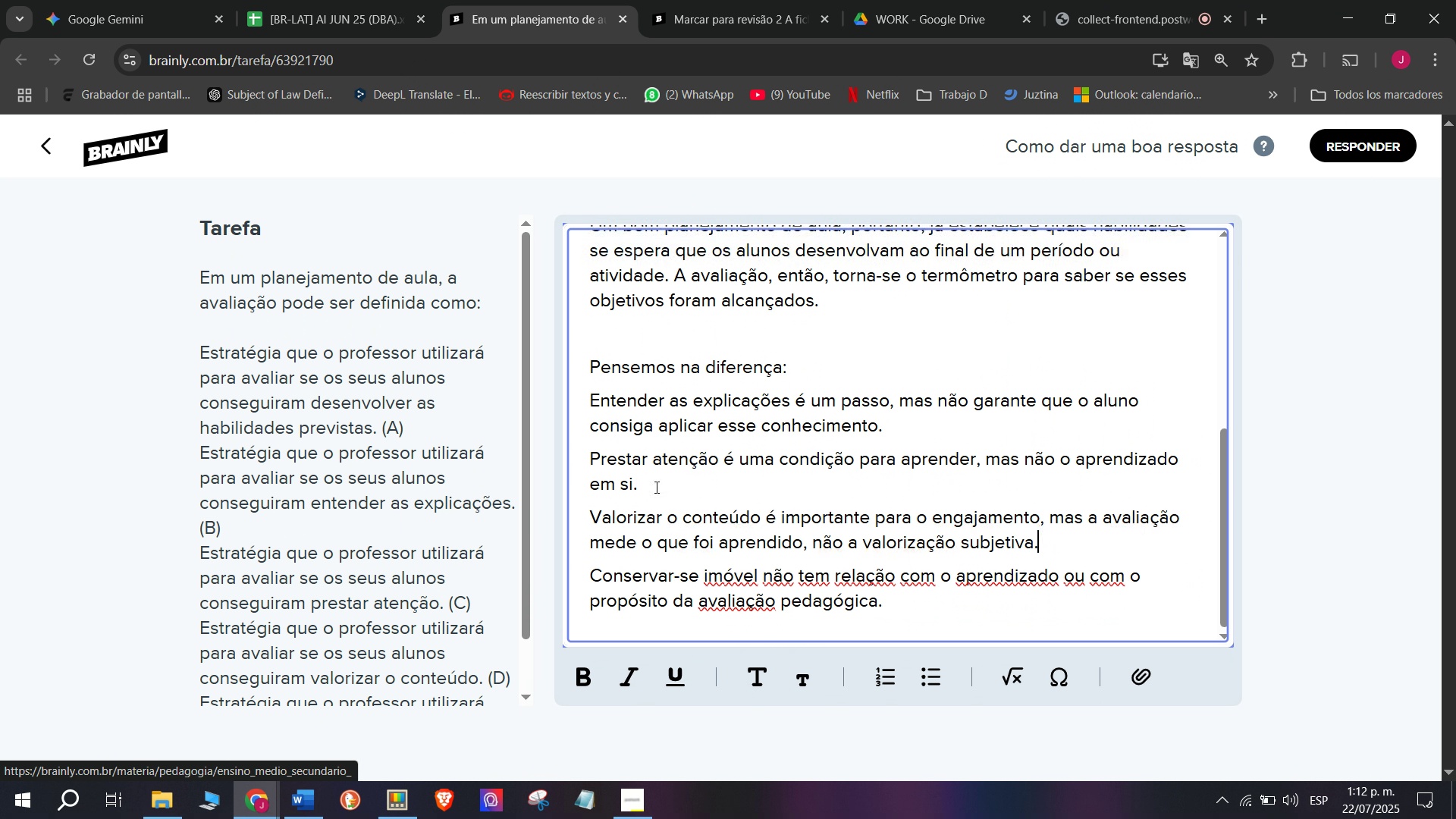 
key(Backspace)
 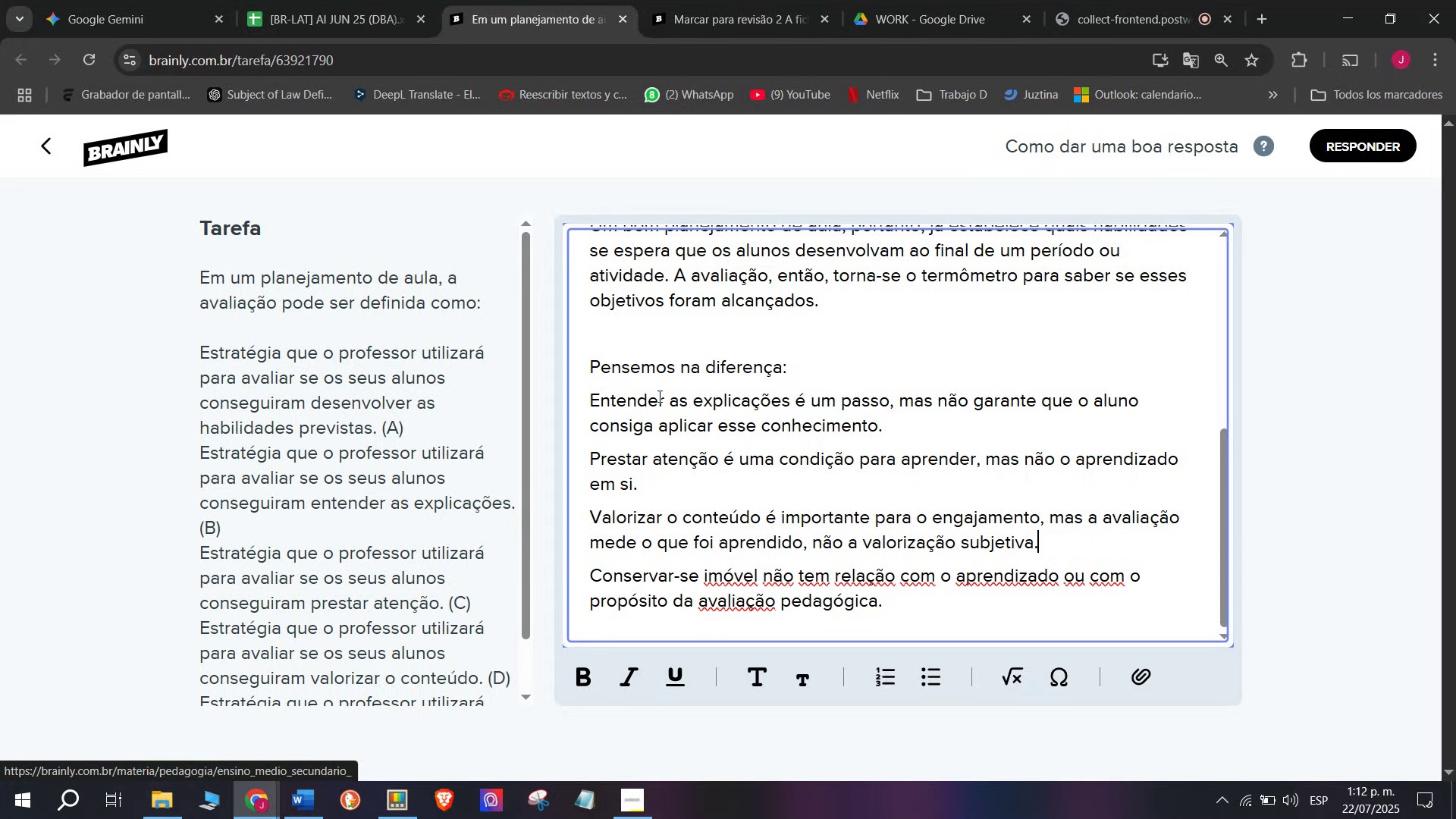 
left_click_drag(start_coordinate=[658, 395], to_coordinate=[774, 575])
 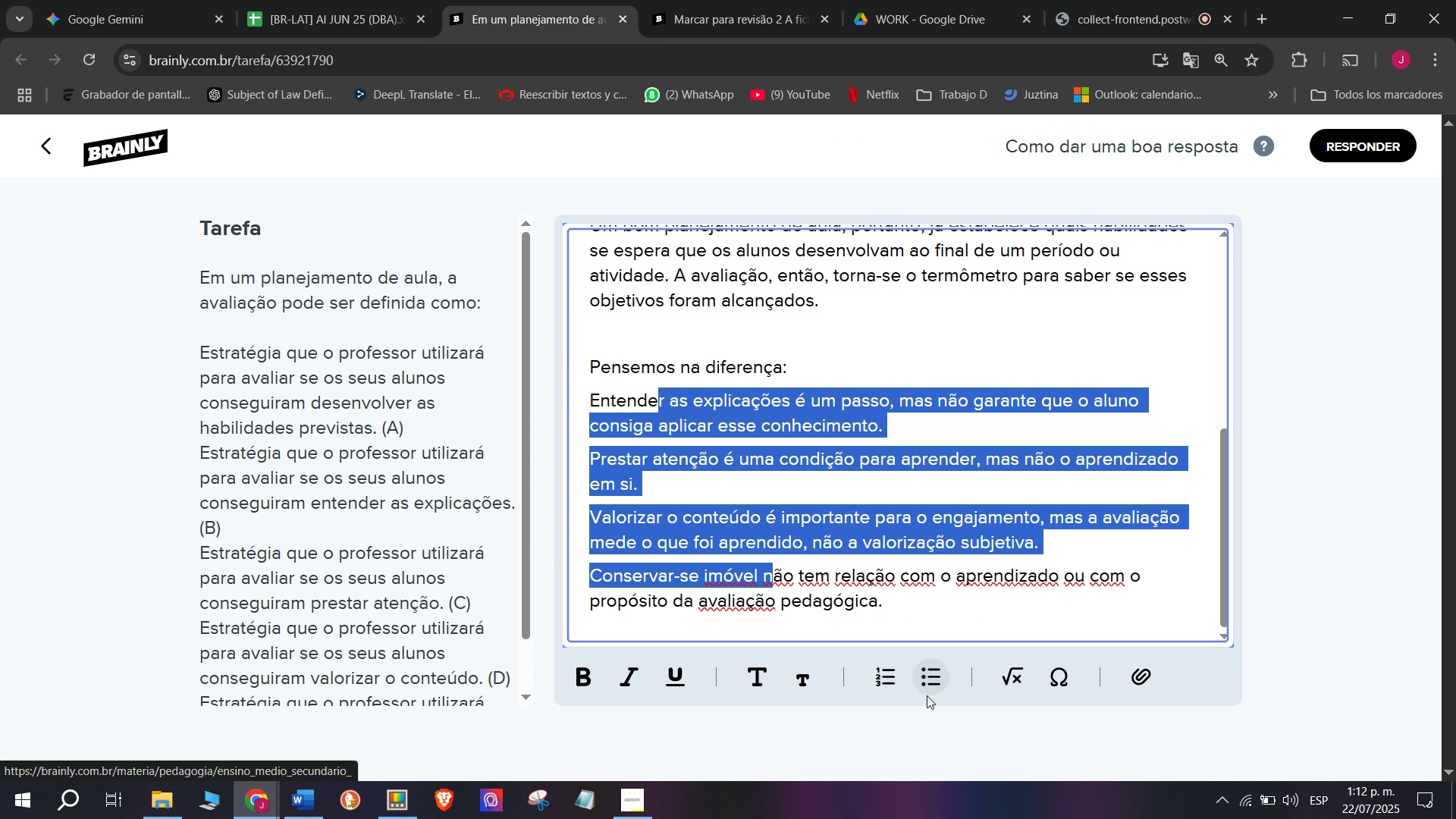 
left_click([927, 693])
 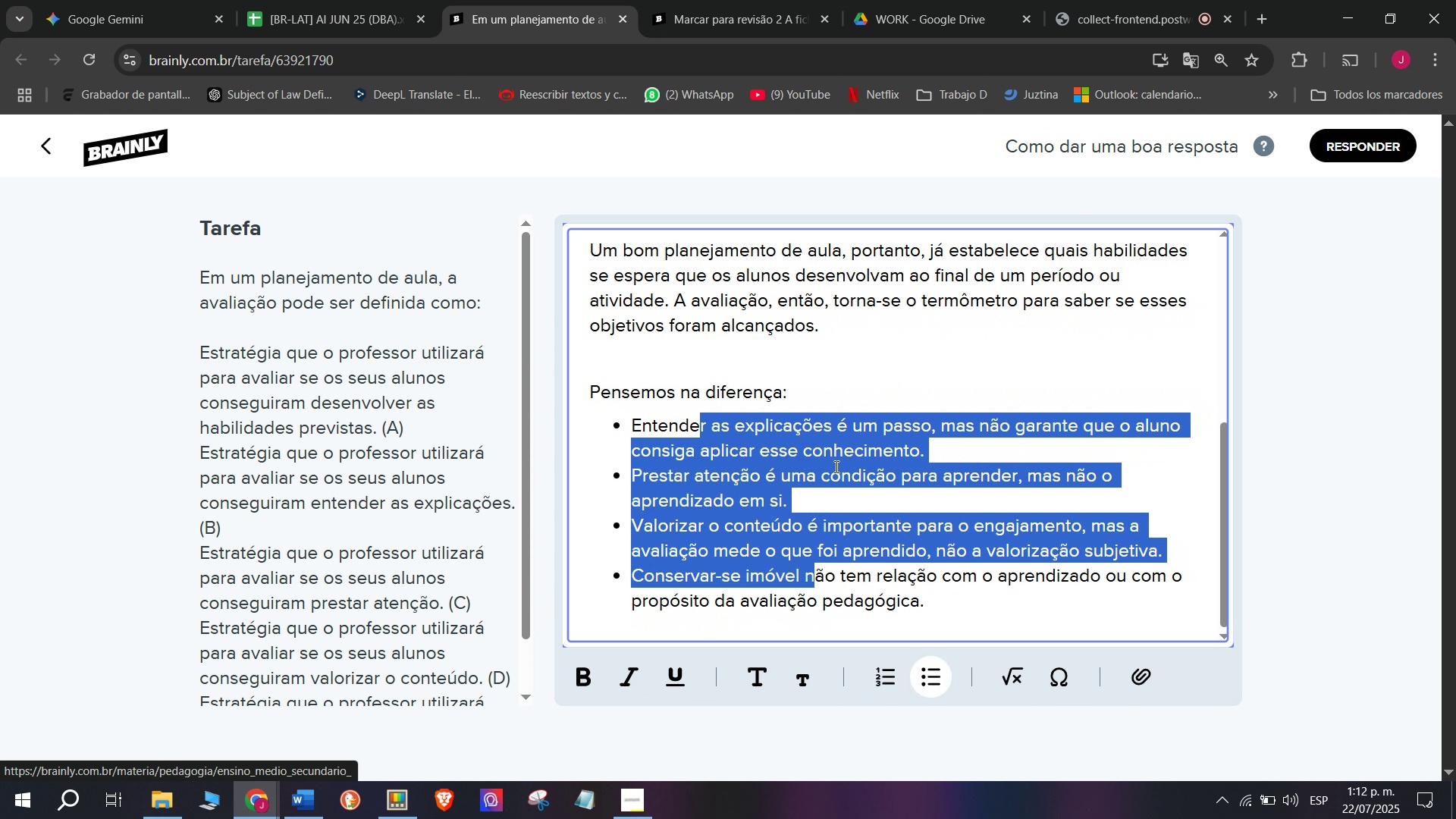 
scroll: coordinate [830, 460], scroll_direction: up, amount: 6.0
 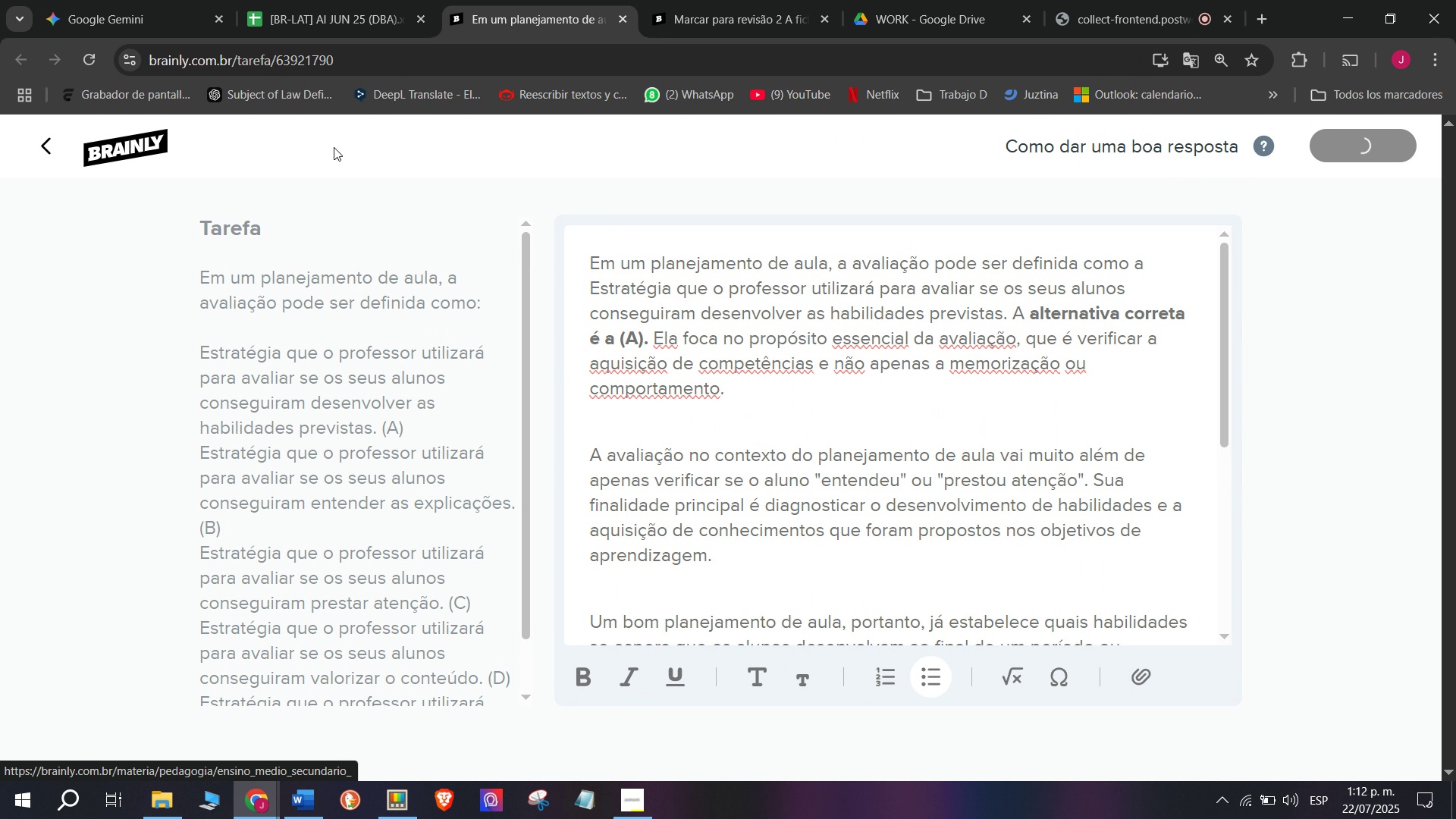 
left_click([347, 0])
 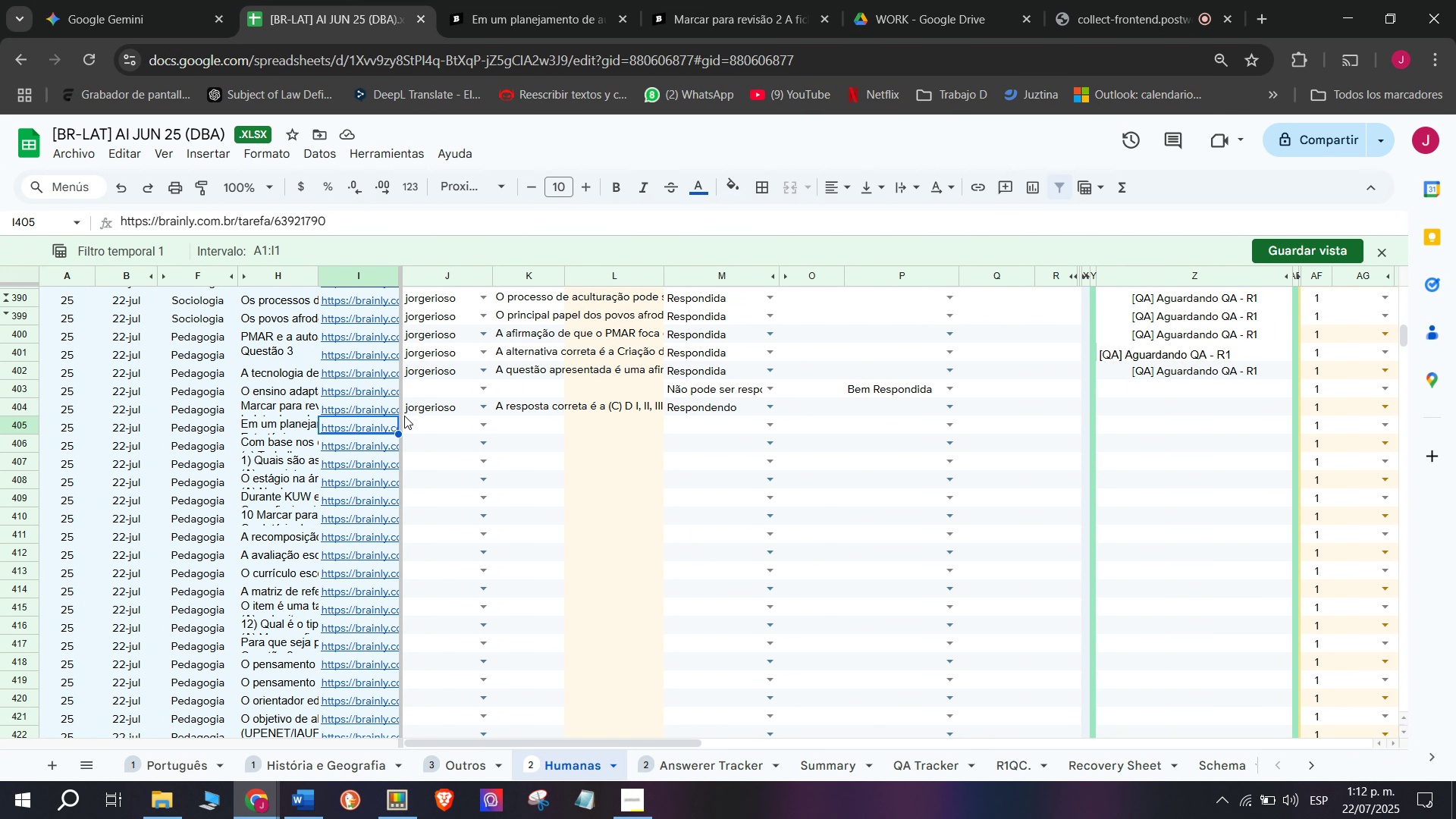 
left_click([435, 434])
 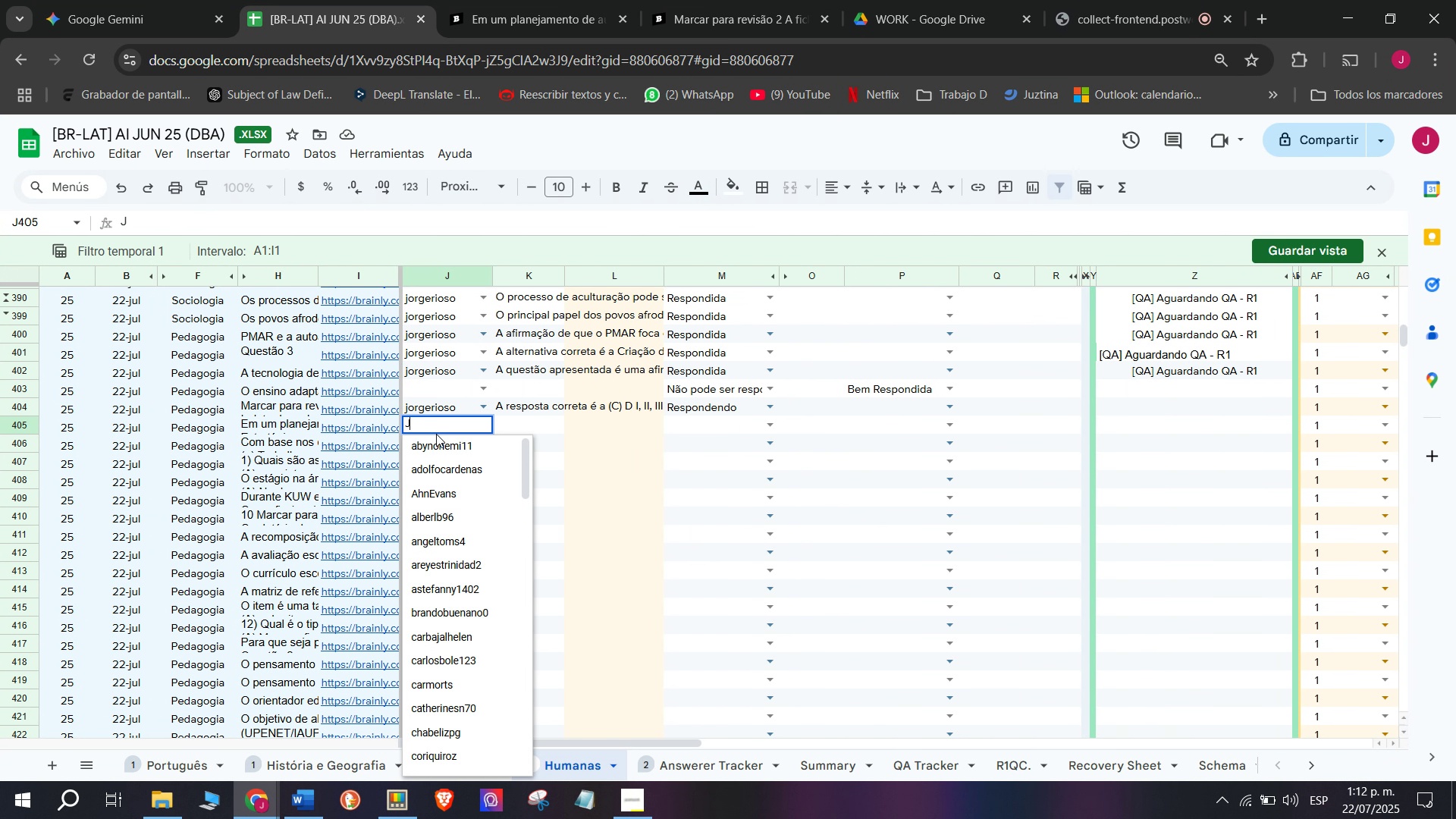 
key(J)
 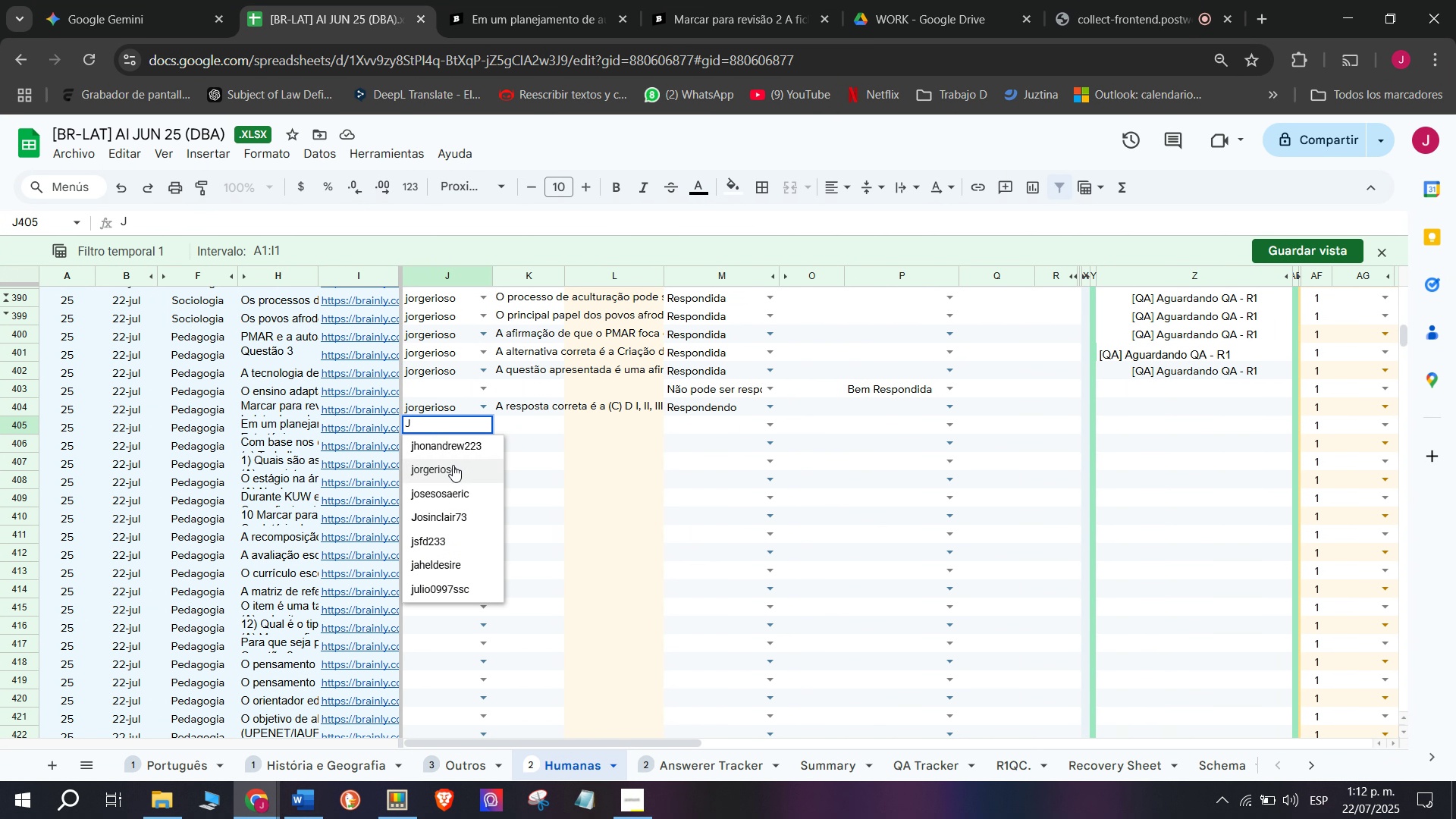 
left_click([453, 467])
 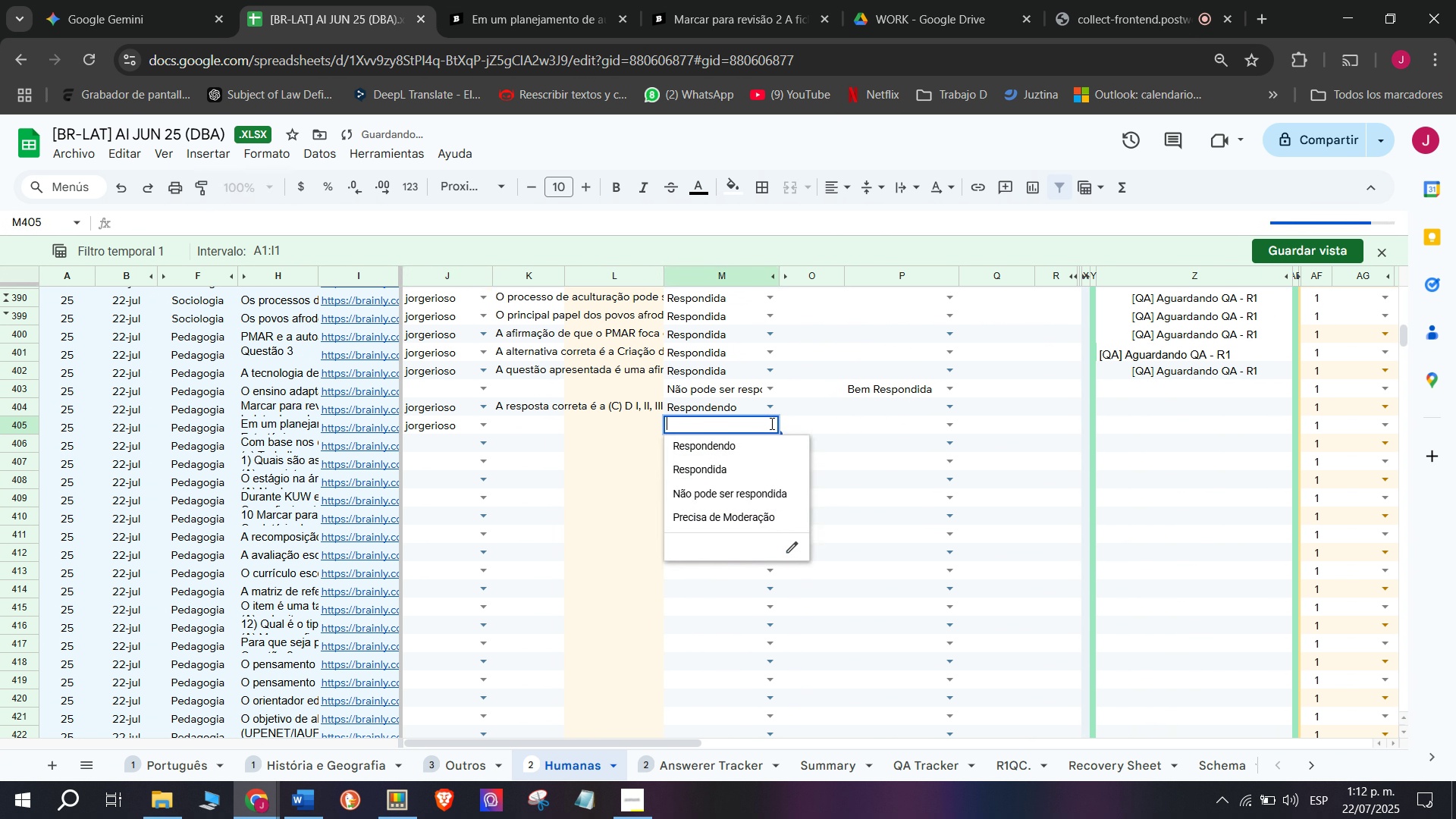 
left_click([763, 448])
 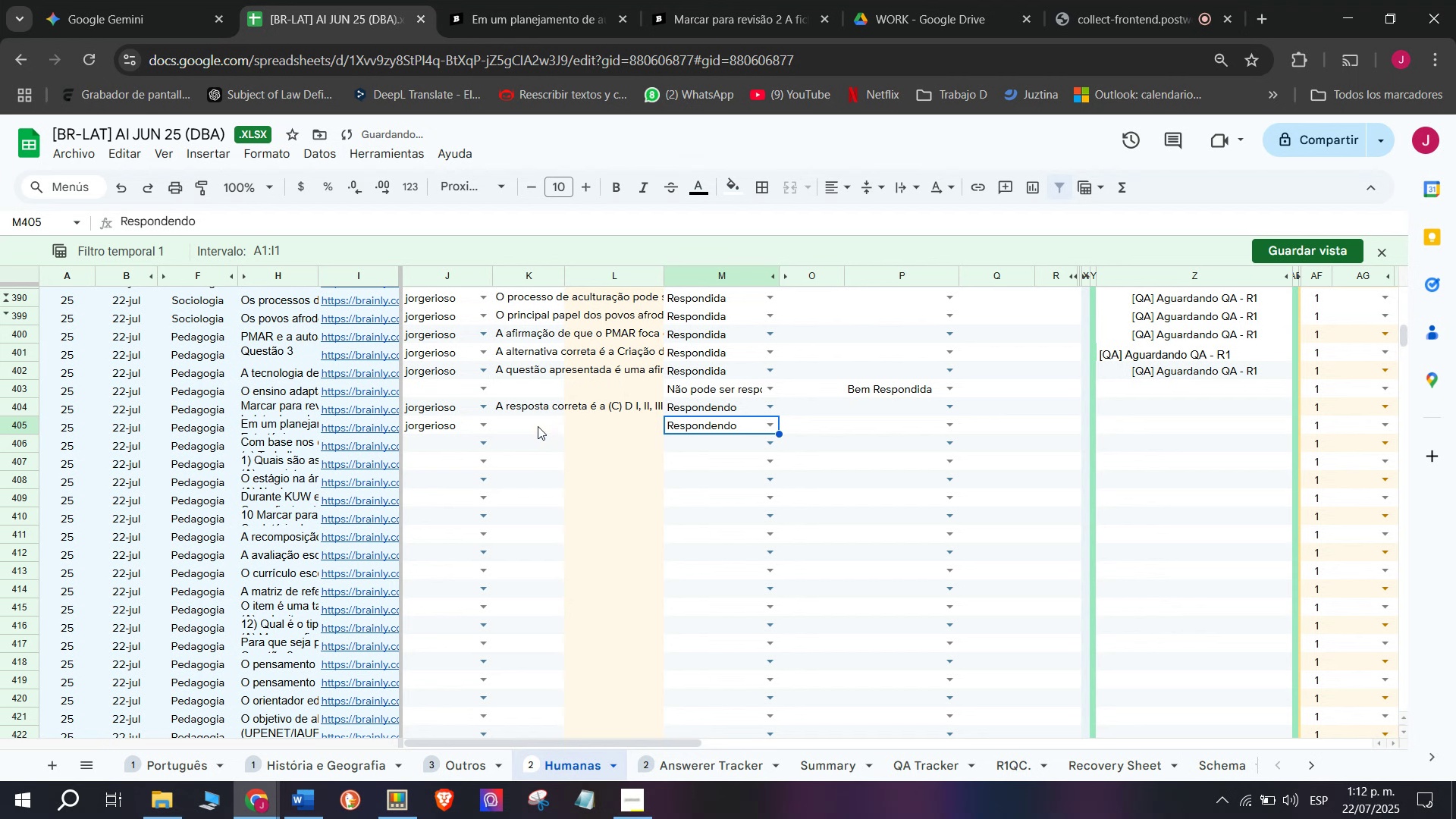 
double_click([535, 426])
 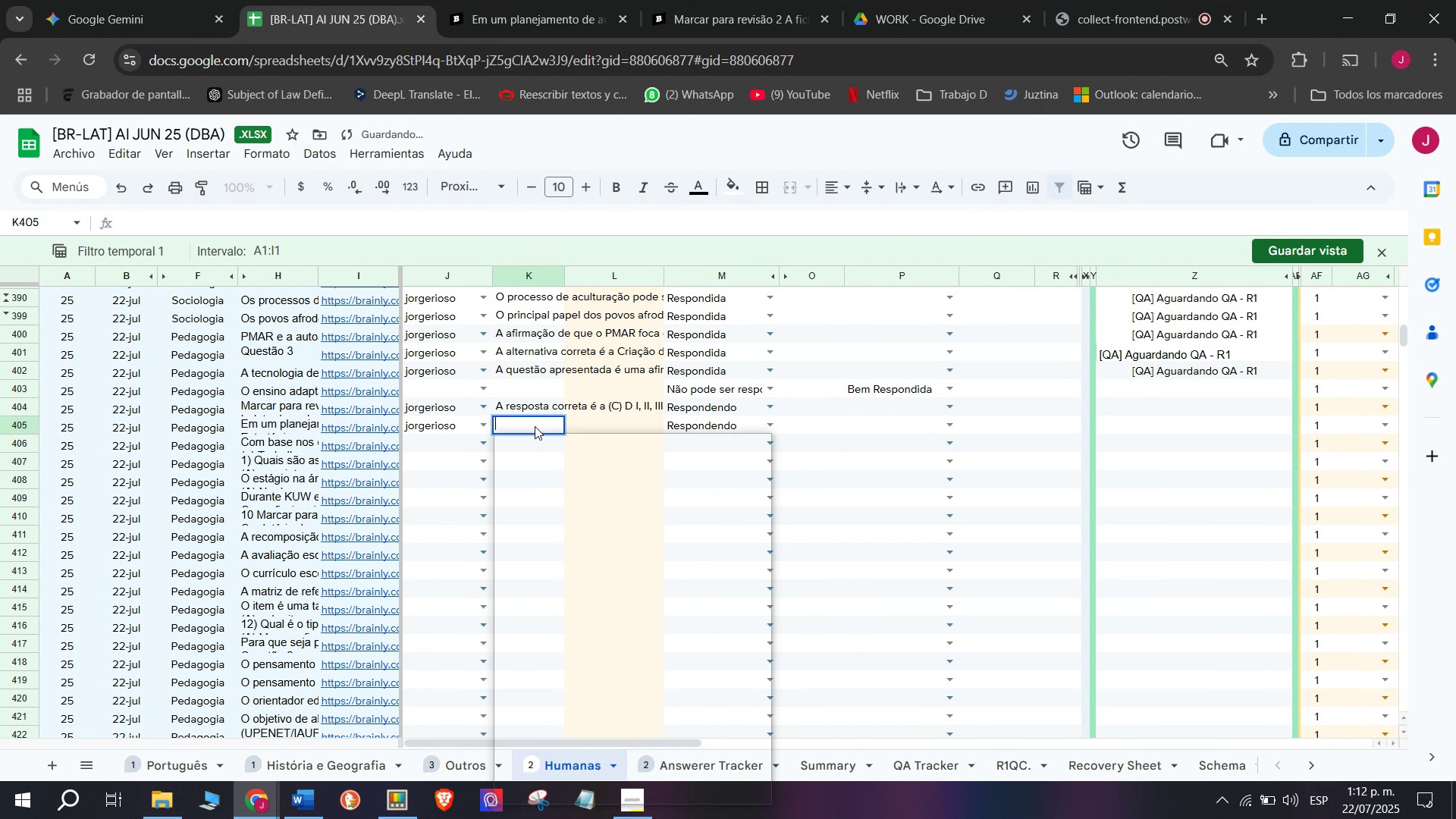 
key(C)
 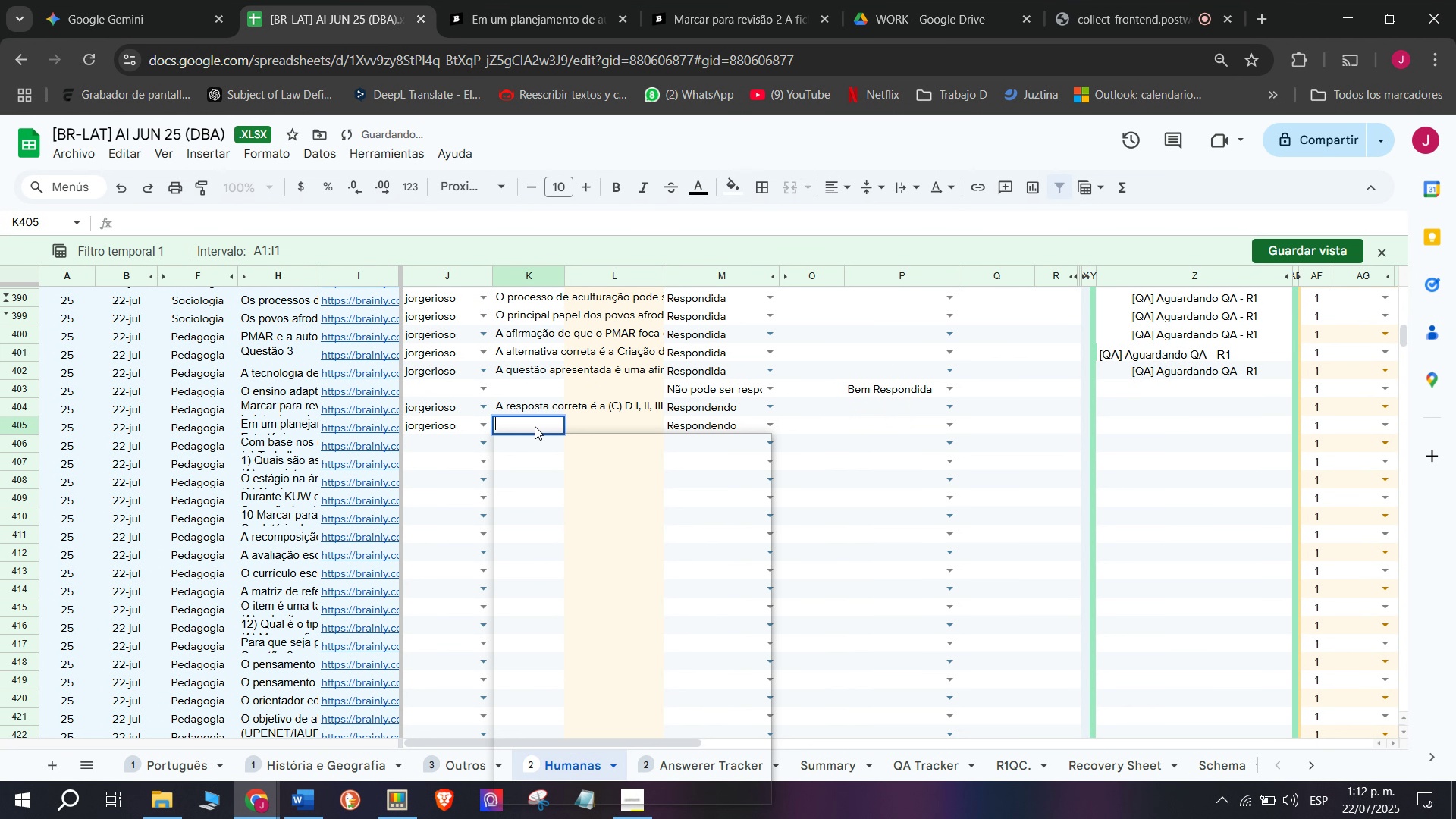 
key(Meta+MetaLeft)
 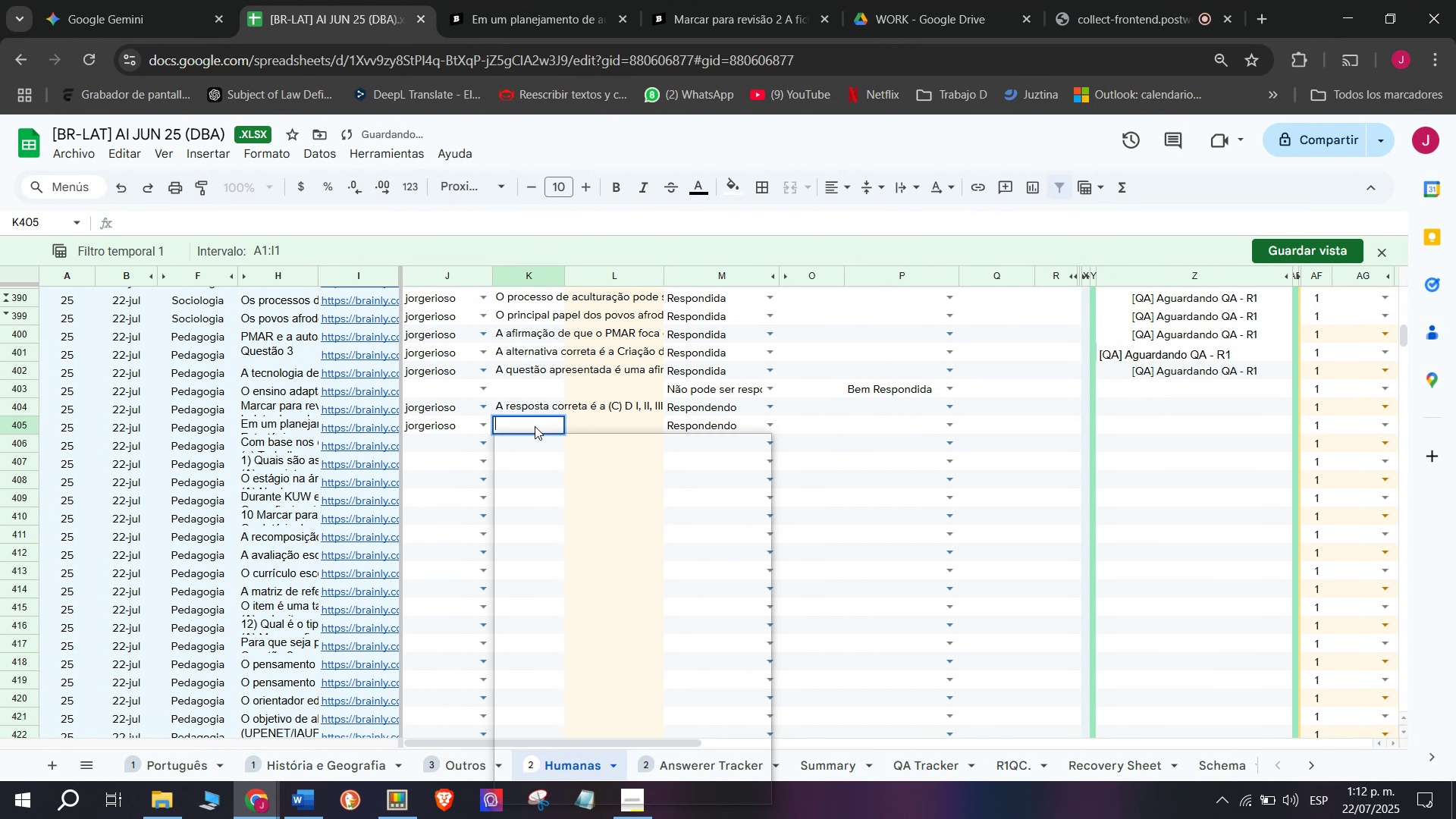 
key(Meta+V)
 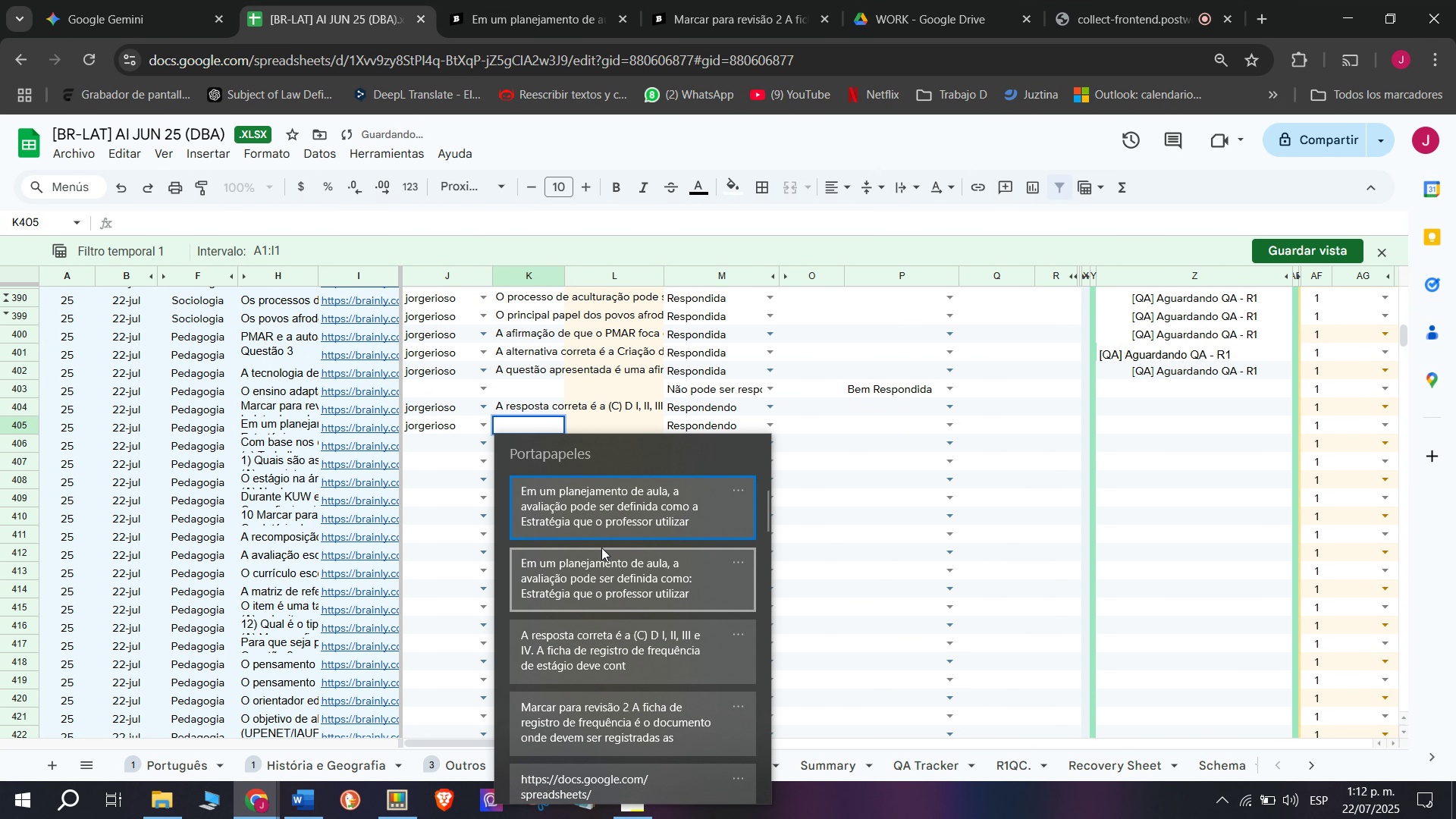 
left_click([607, 504])
 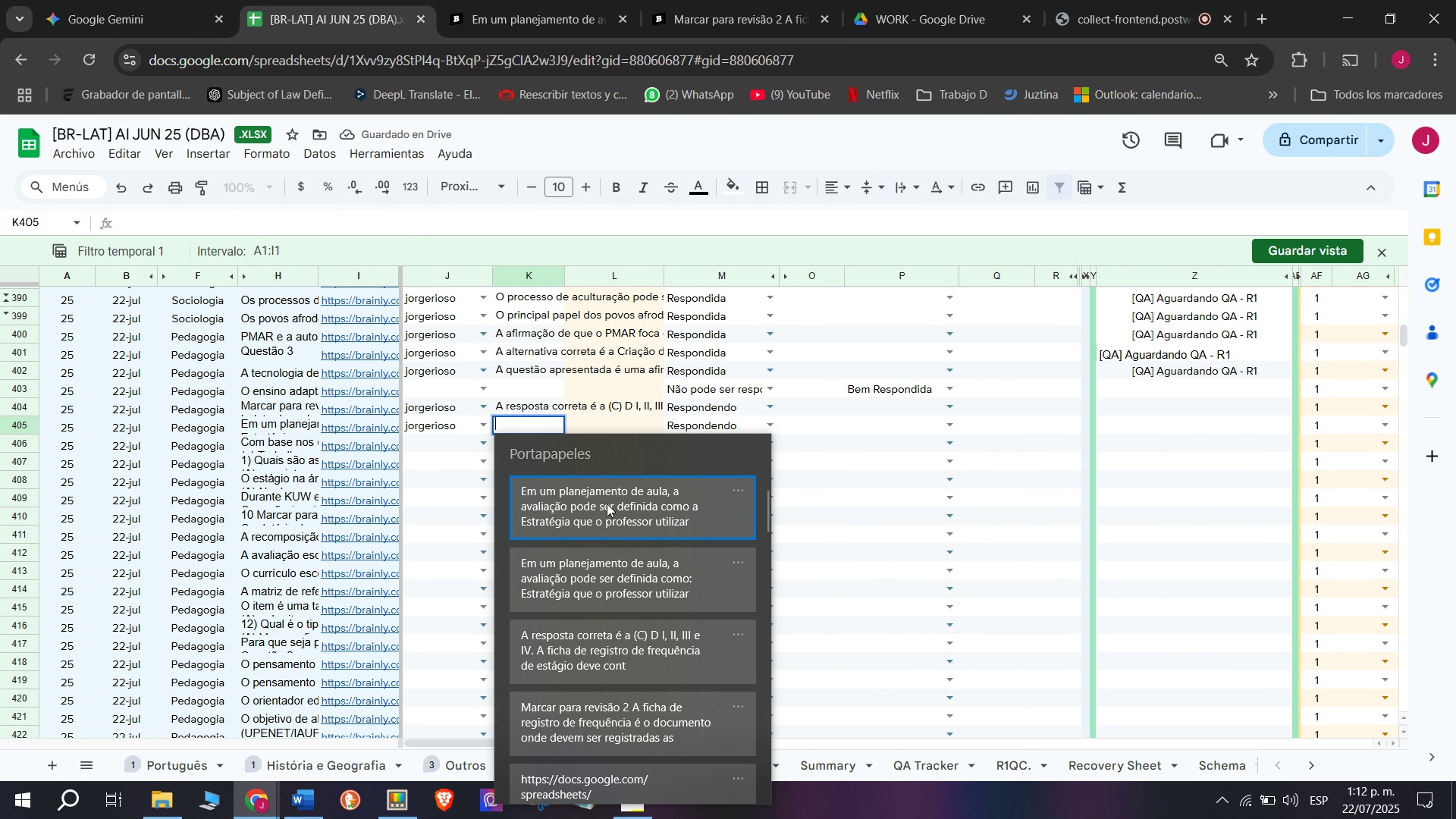 
key(Control+ControlLeft)
 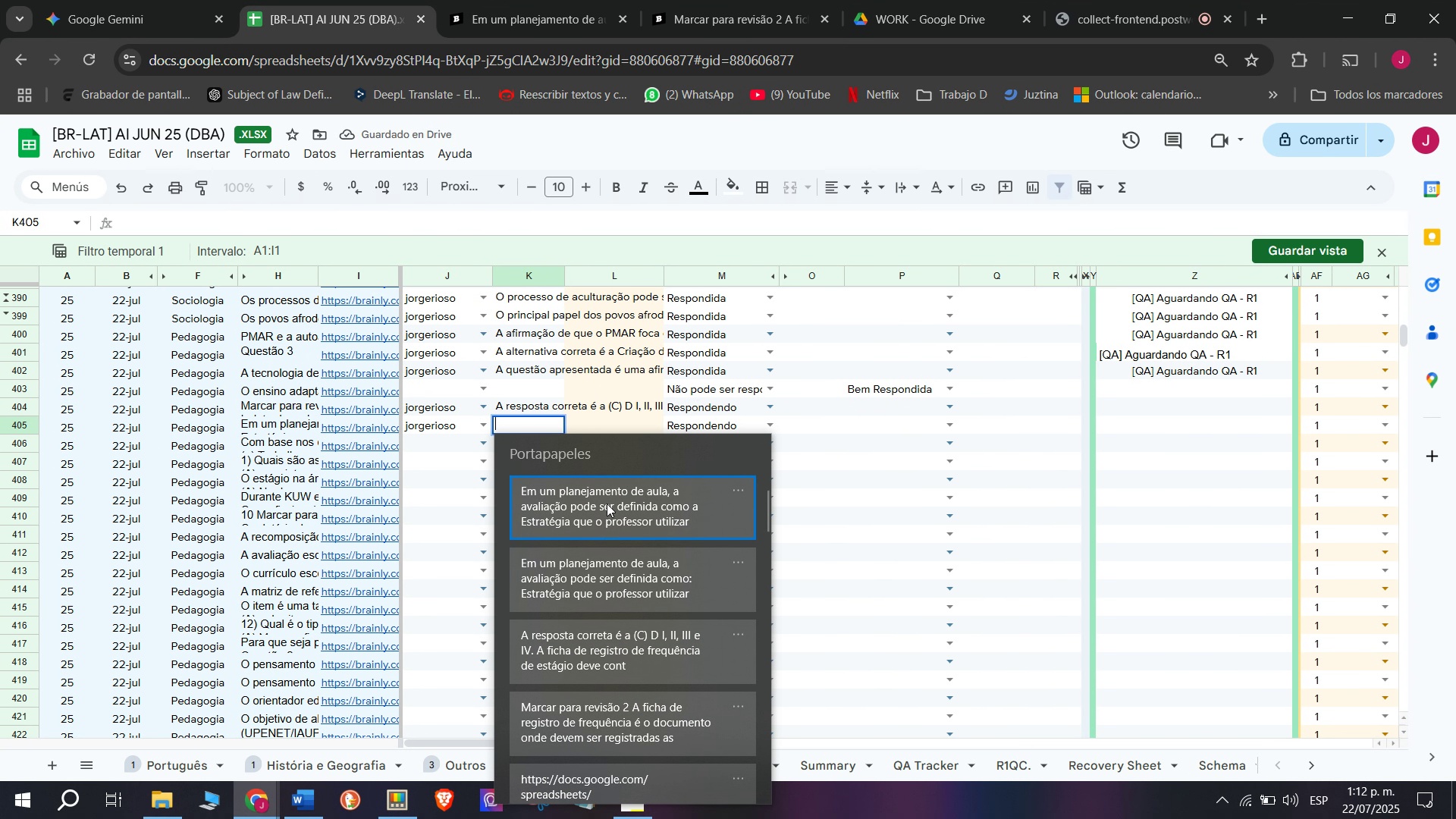 
key(Control+V)
 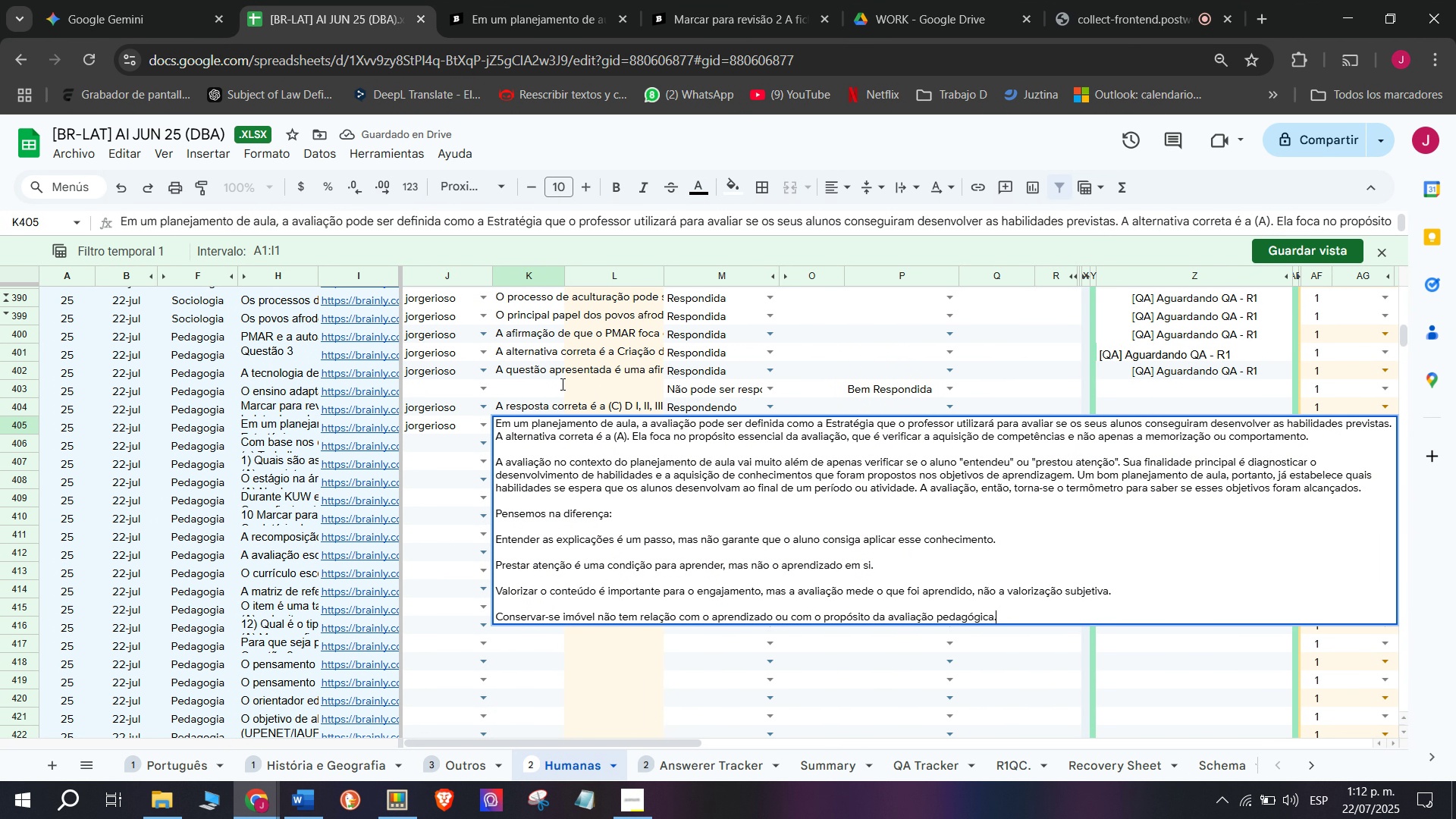 
left_click([561, 383])
 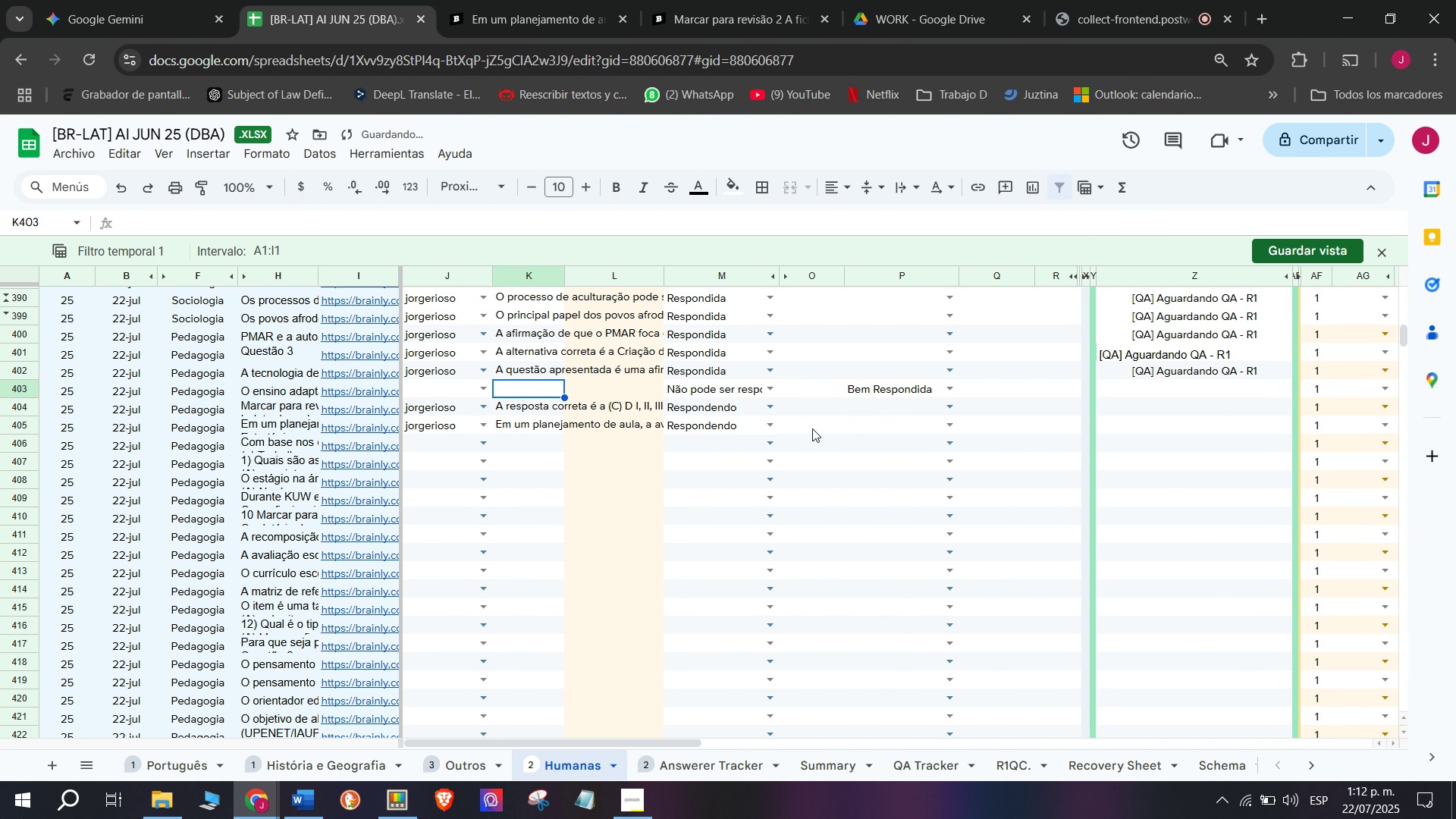 
left_click([827, 428])
 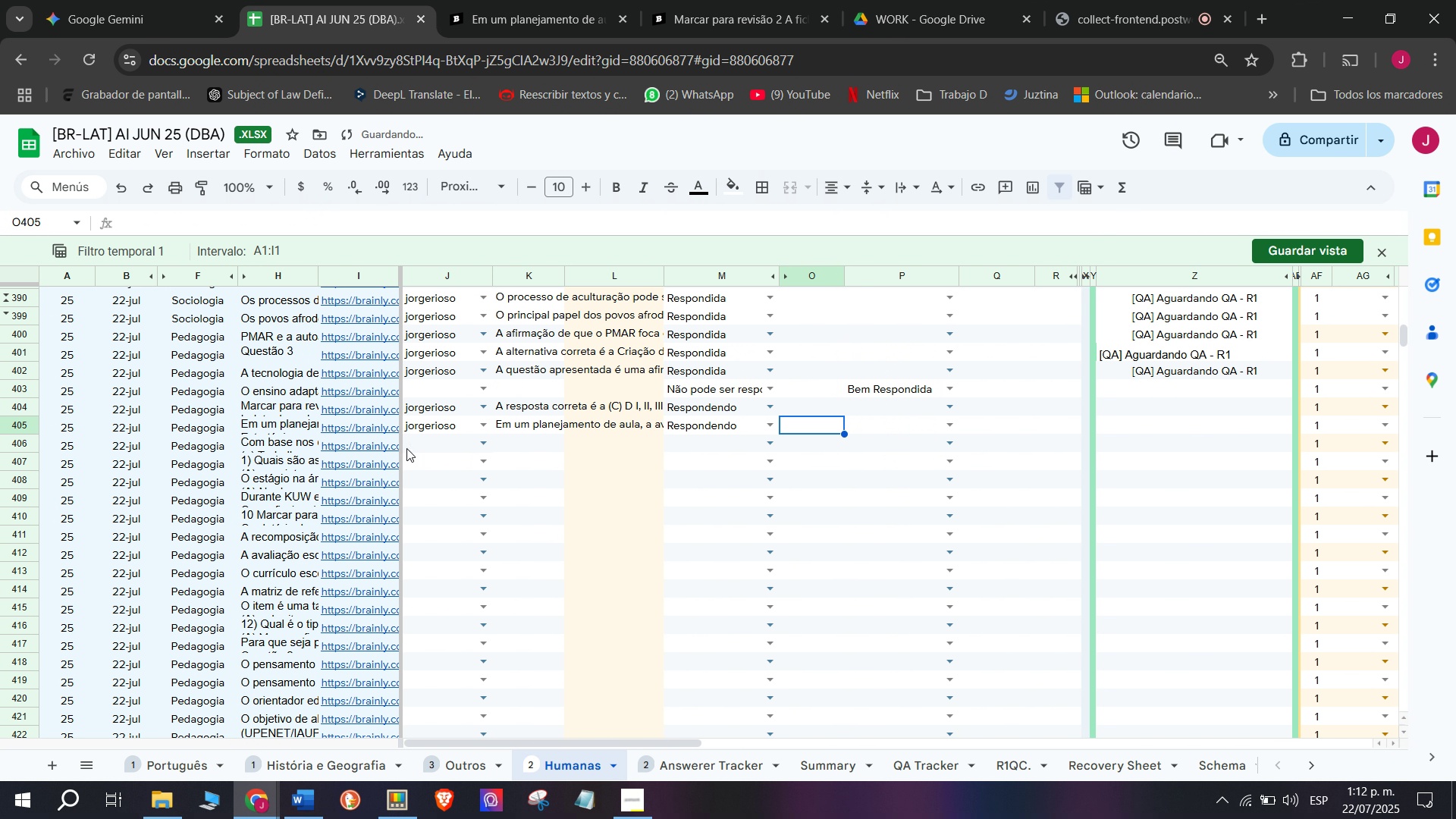 
left_click([394, 445])
 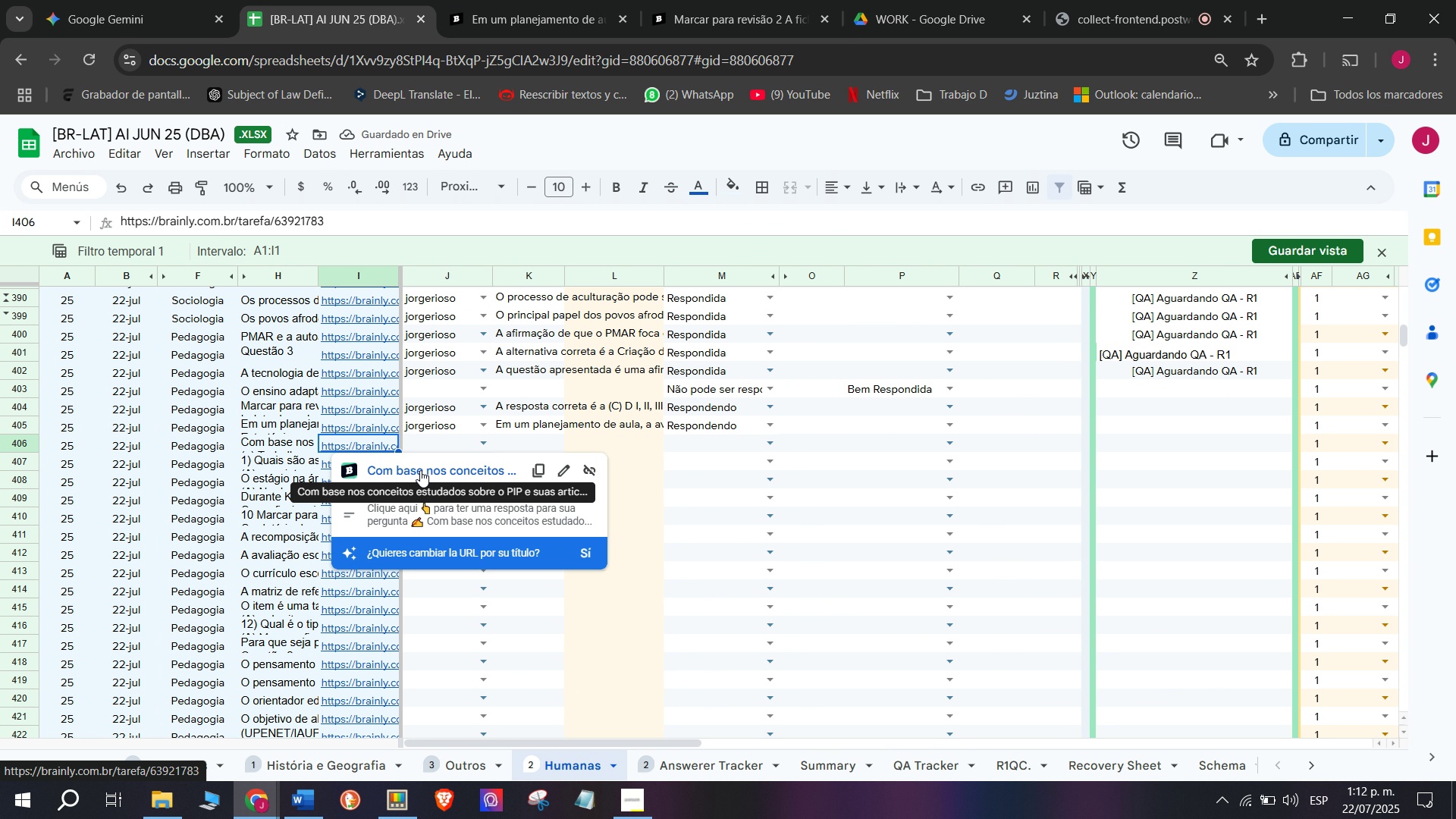 
left_click([420, 470])
 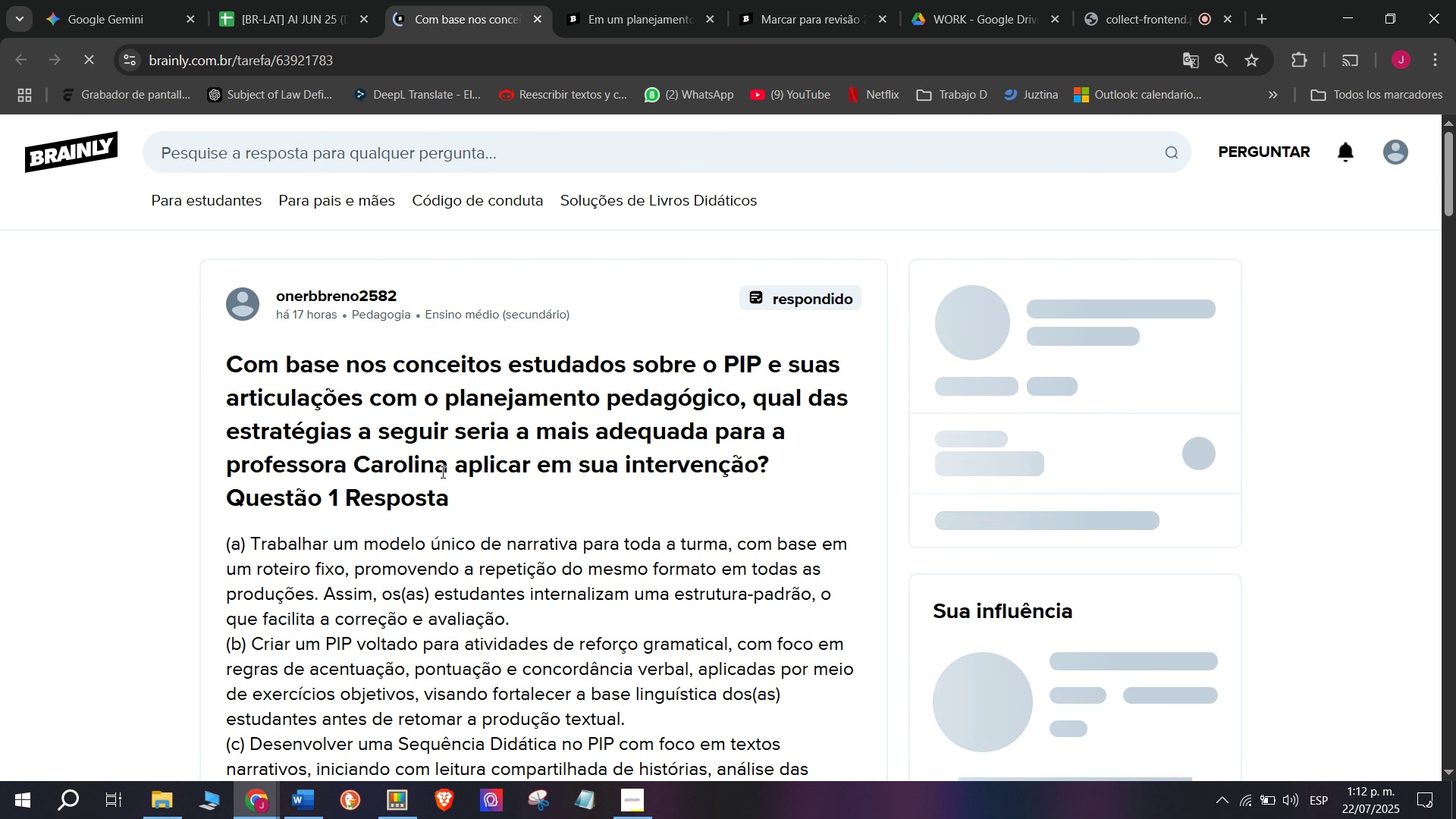 
left_click_drag(start_coordinate=[210, 353], to_coordinate=[789, 345])
 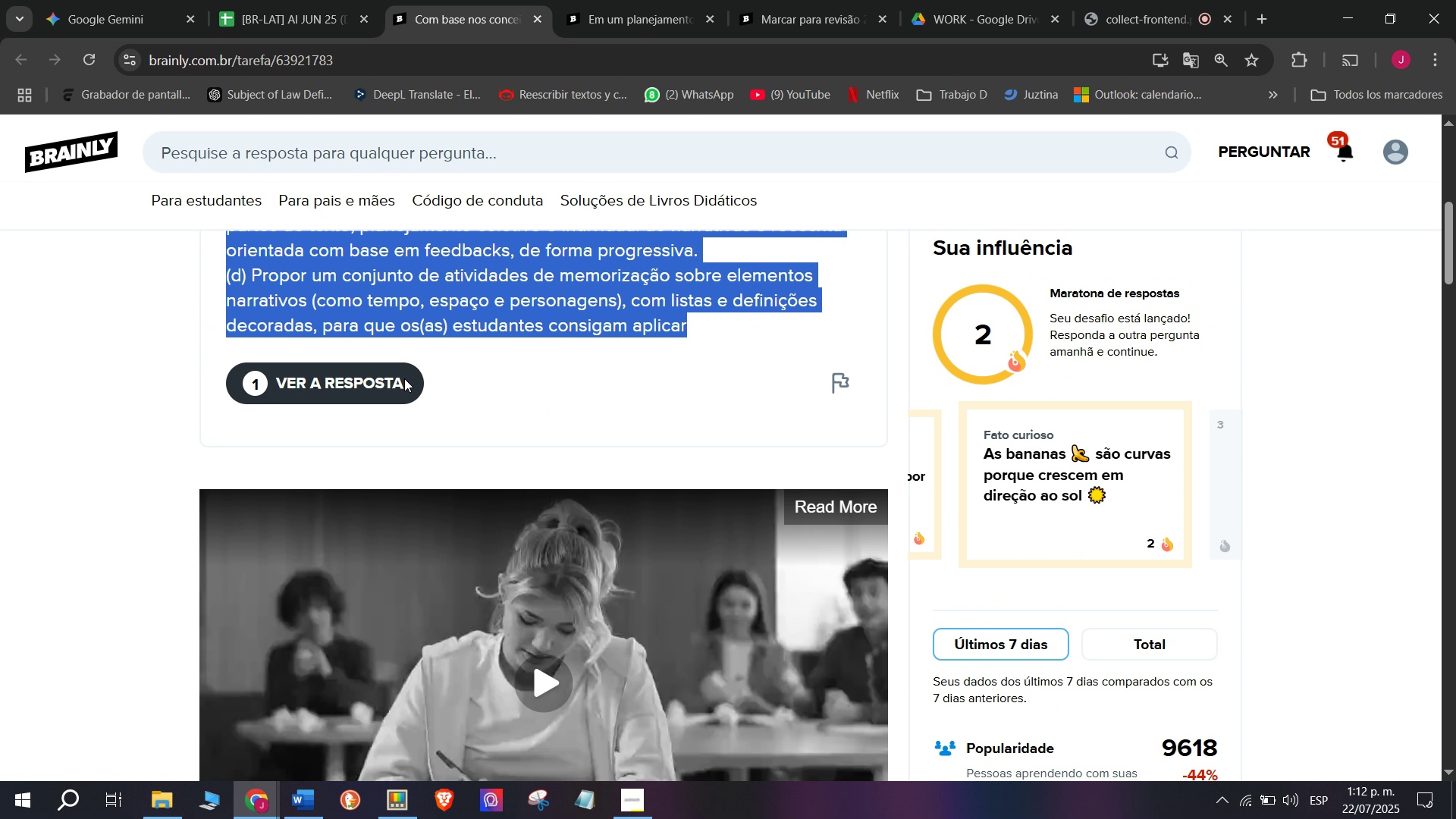 
scroll: coordinate [507, 467], scroll_direction: down, amount: 2.0
 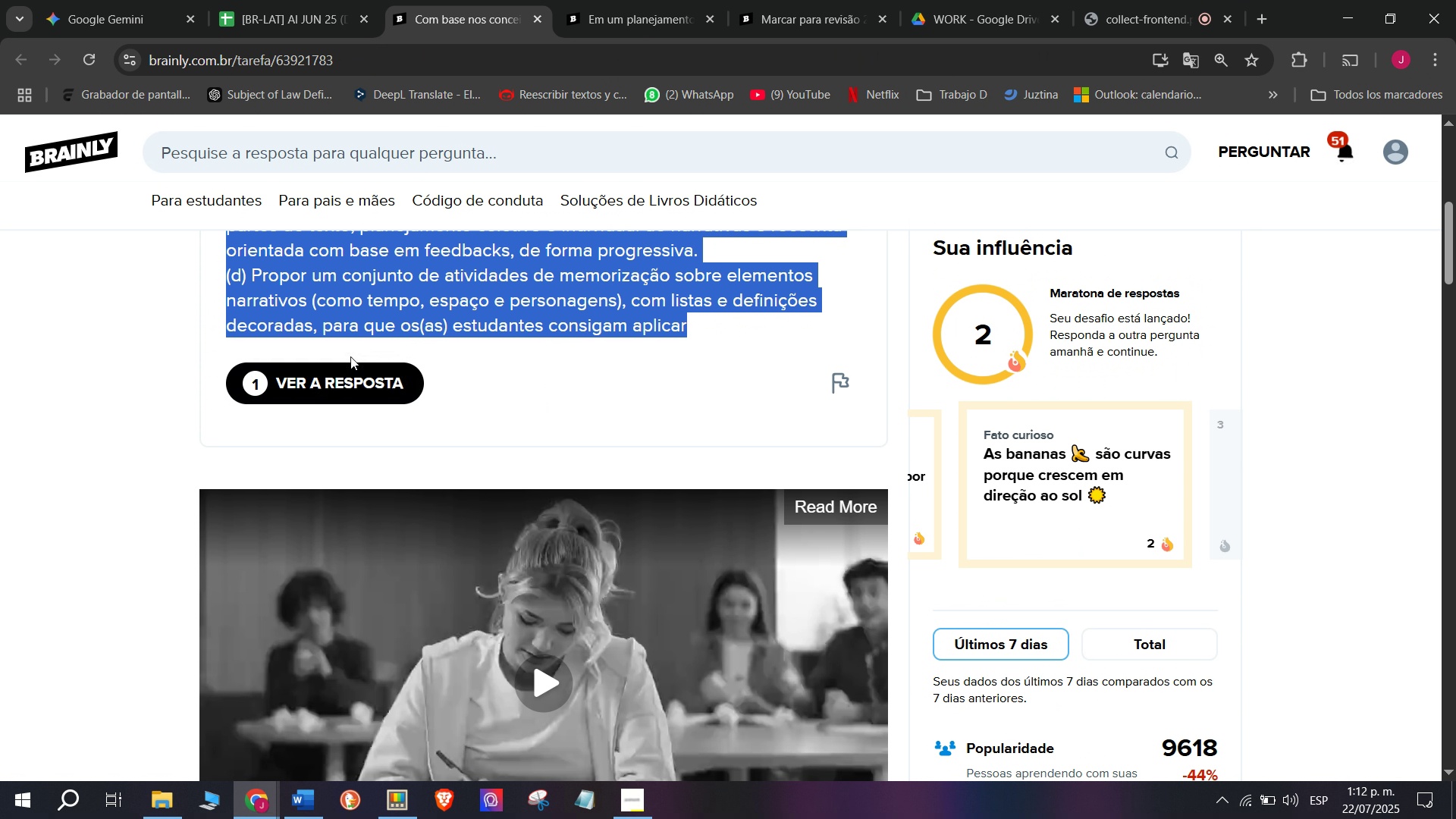 
left_click([404, 378])
 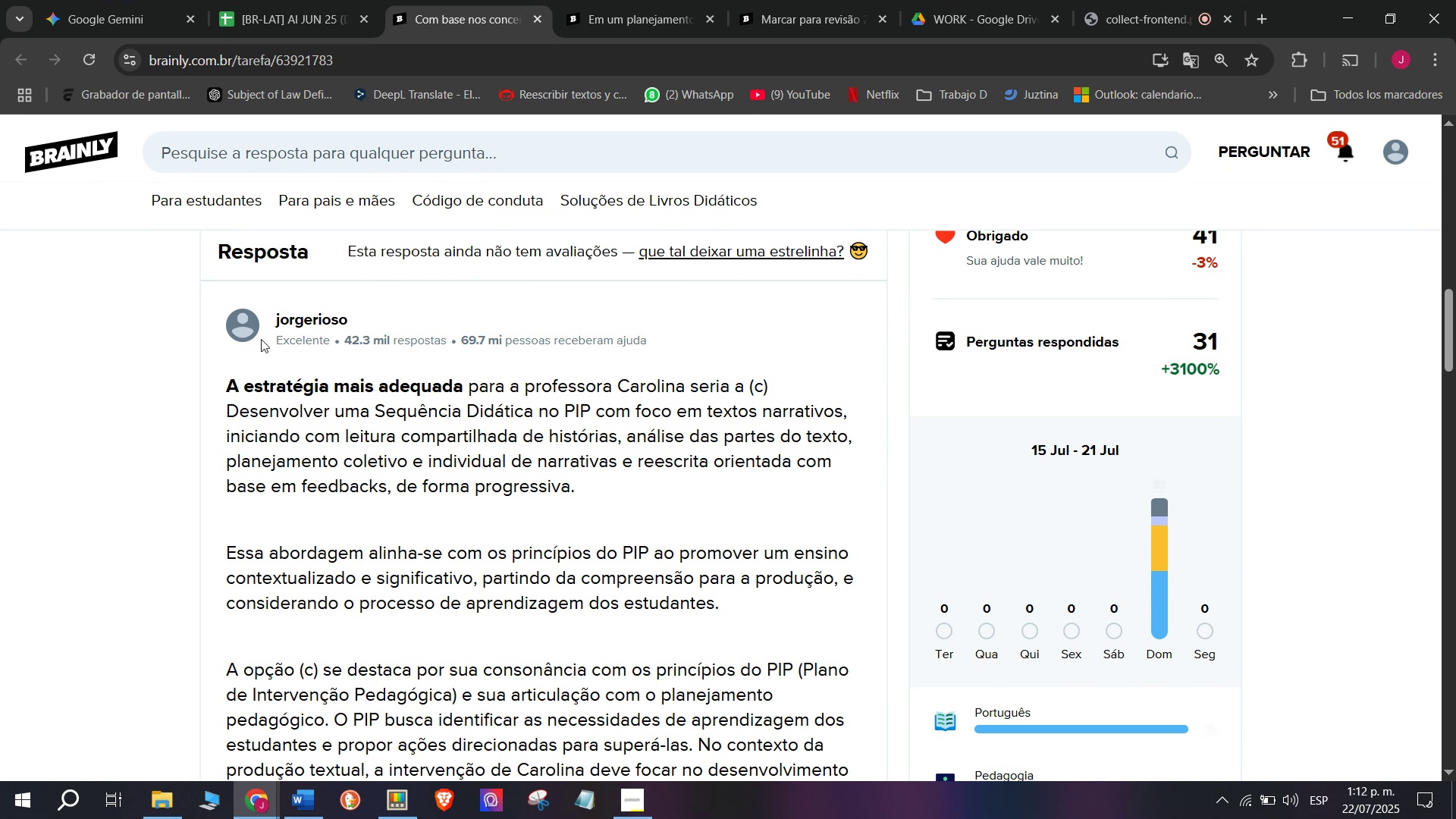 
left_click([248, 0])
 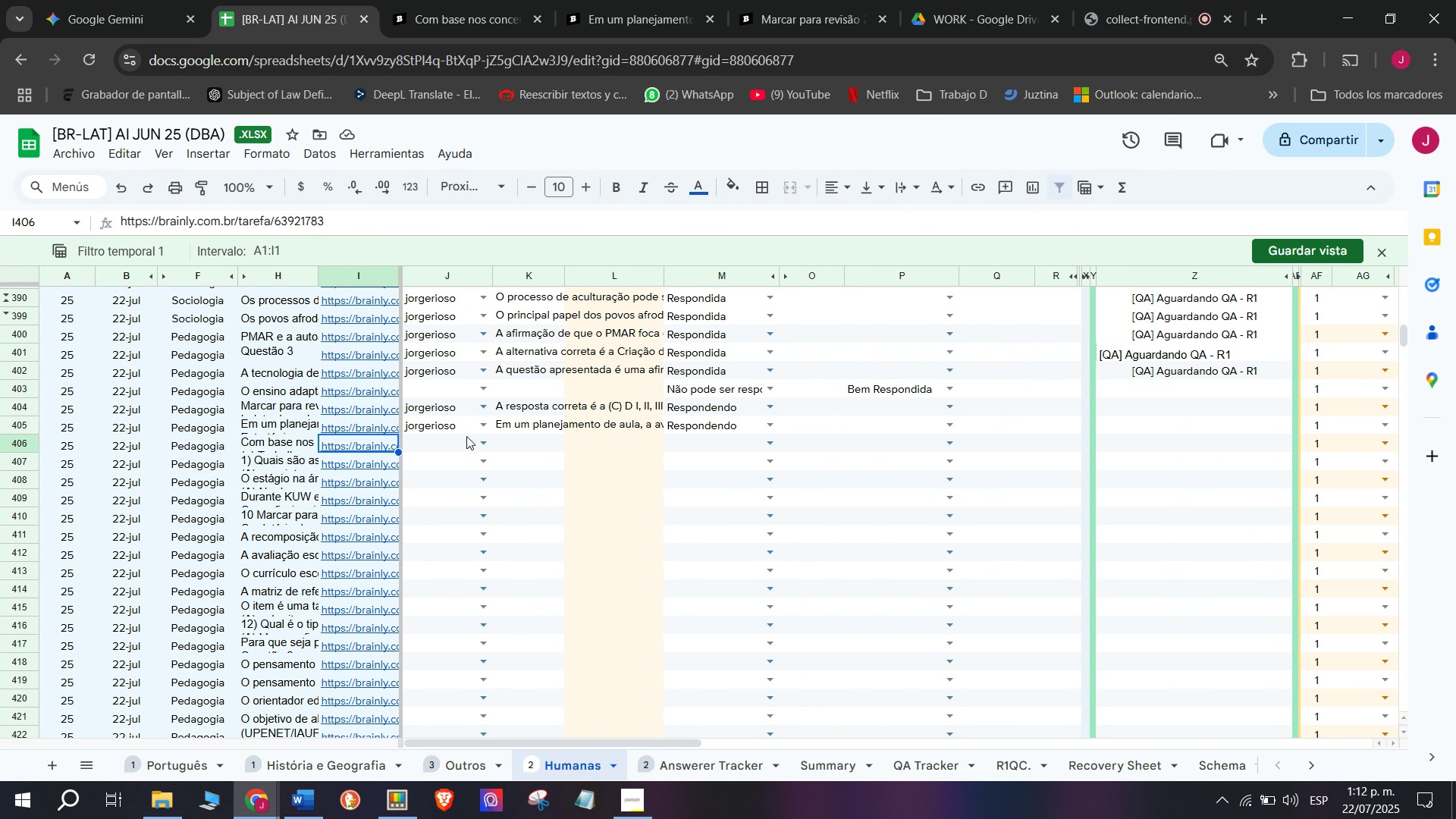 
left_click([517, 439])
 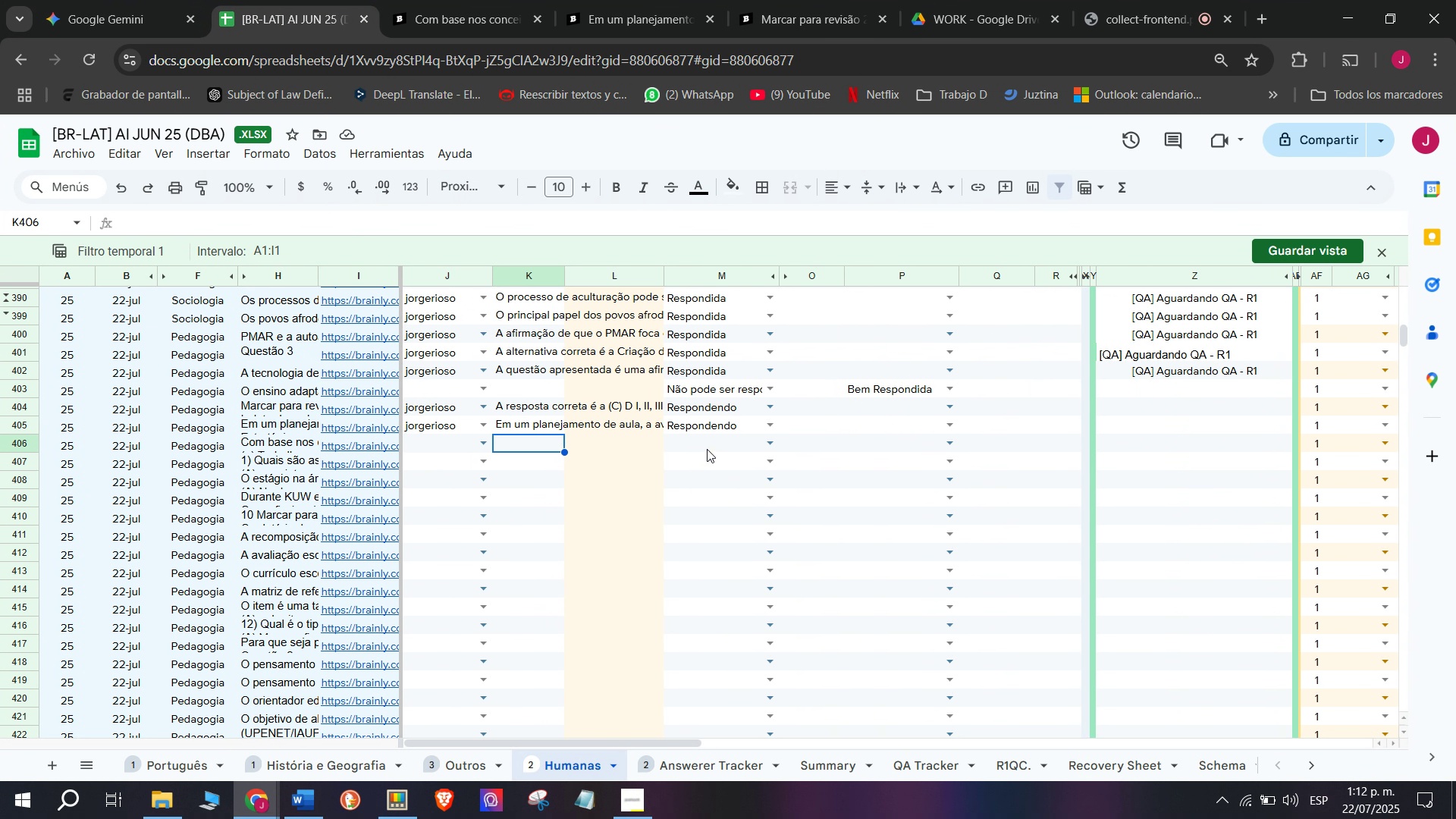 
left_click([708, 447])
 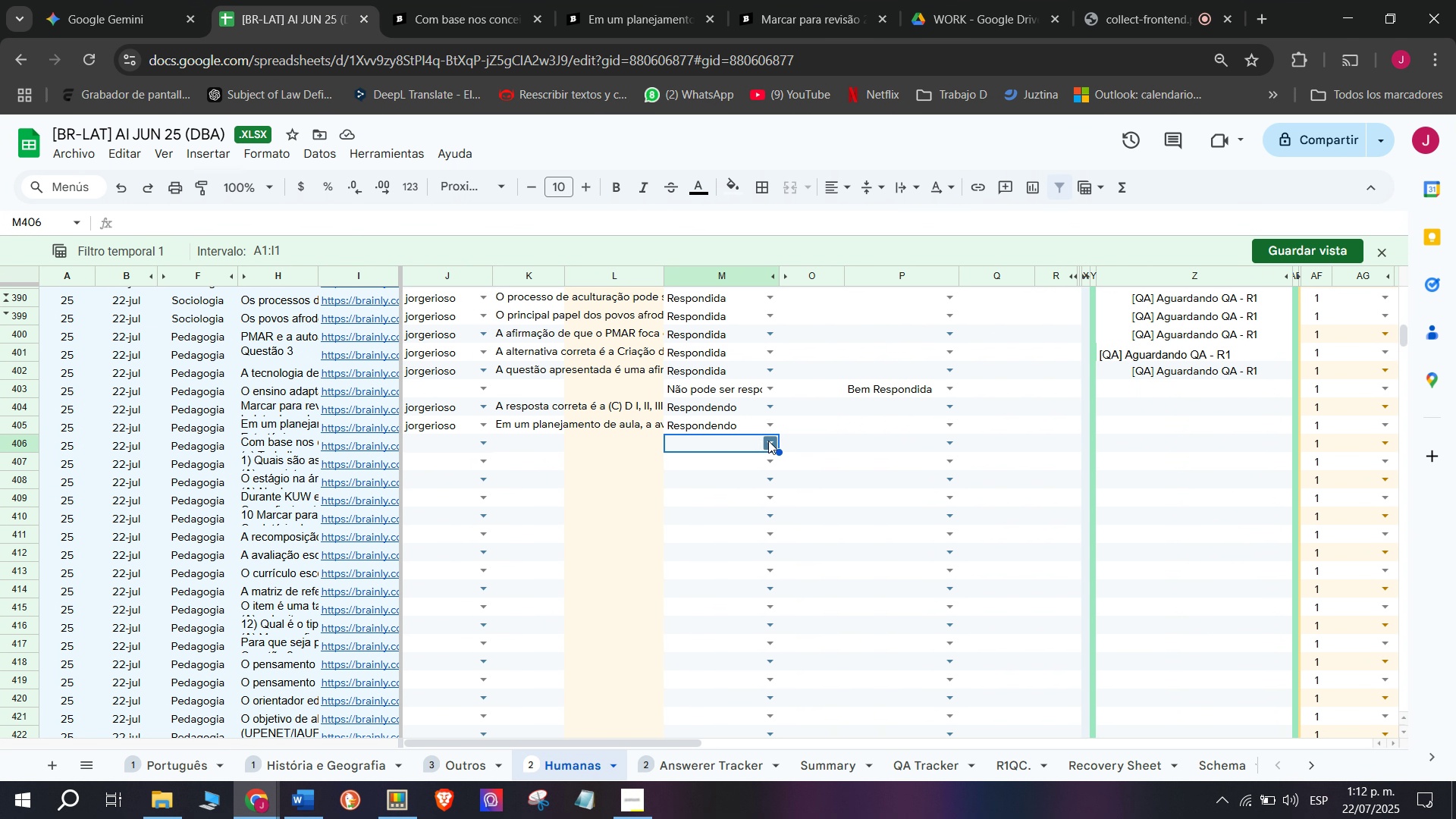 
left_click([768, 441])
 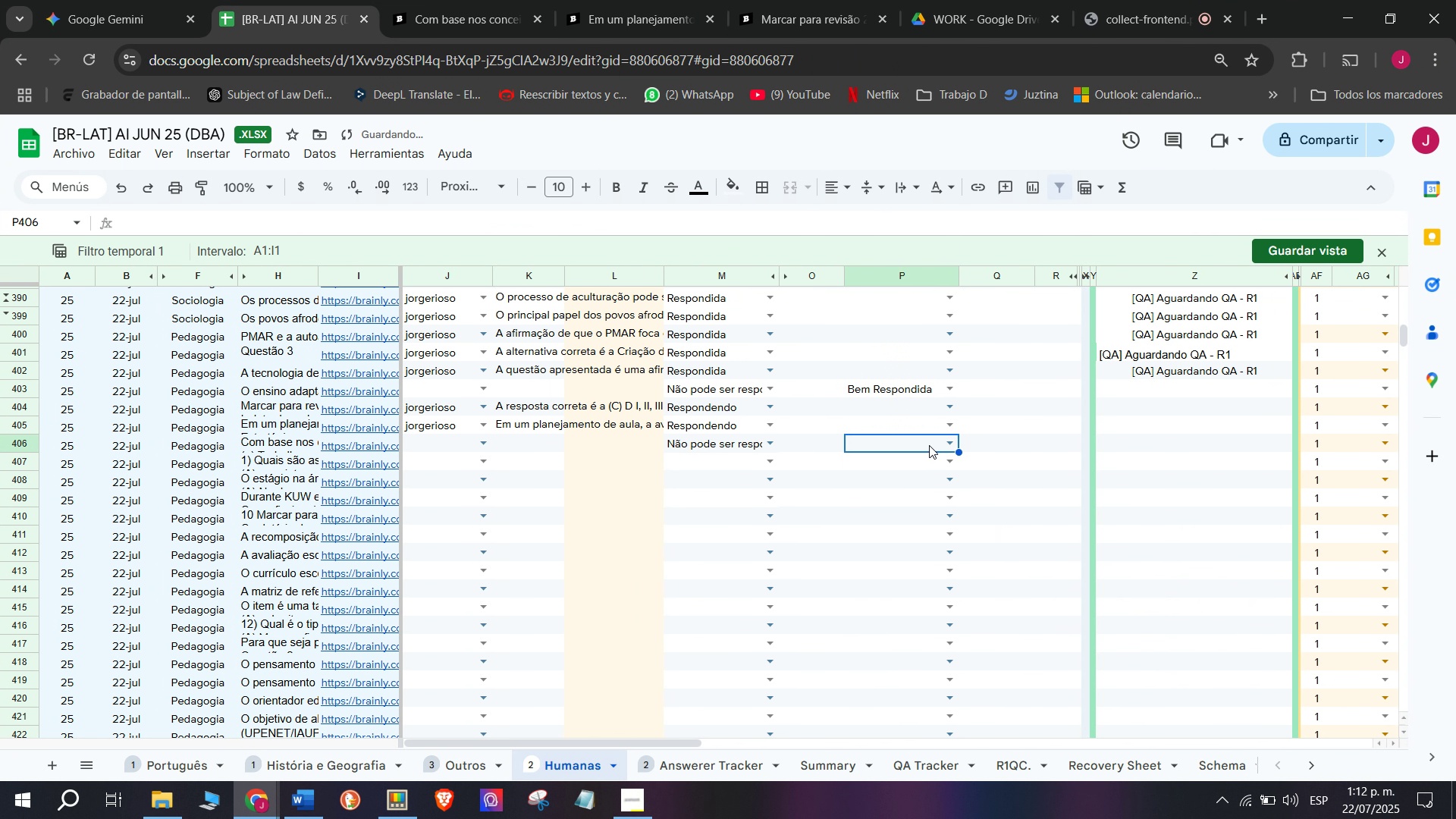 
double_click([946, 442])
 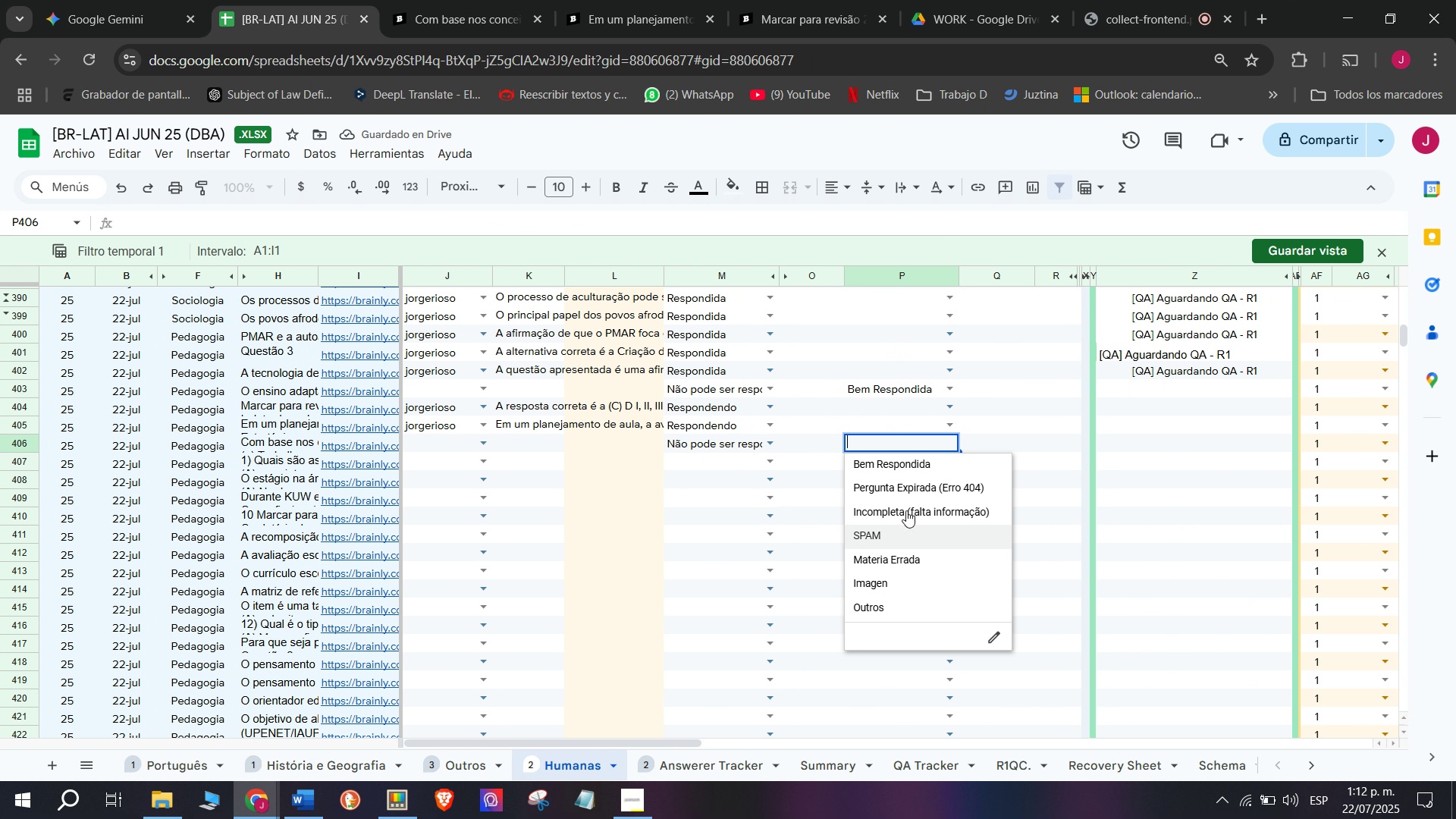 
left_click([905, 472])
 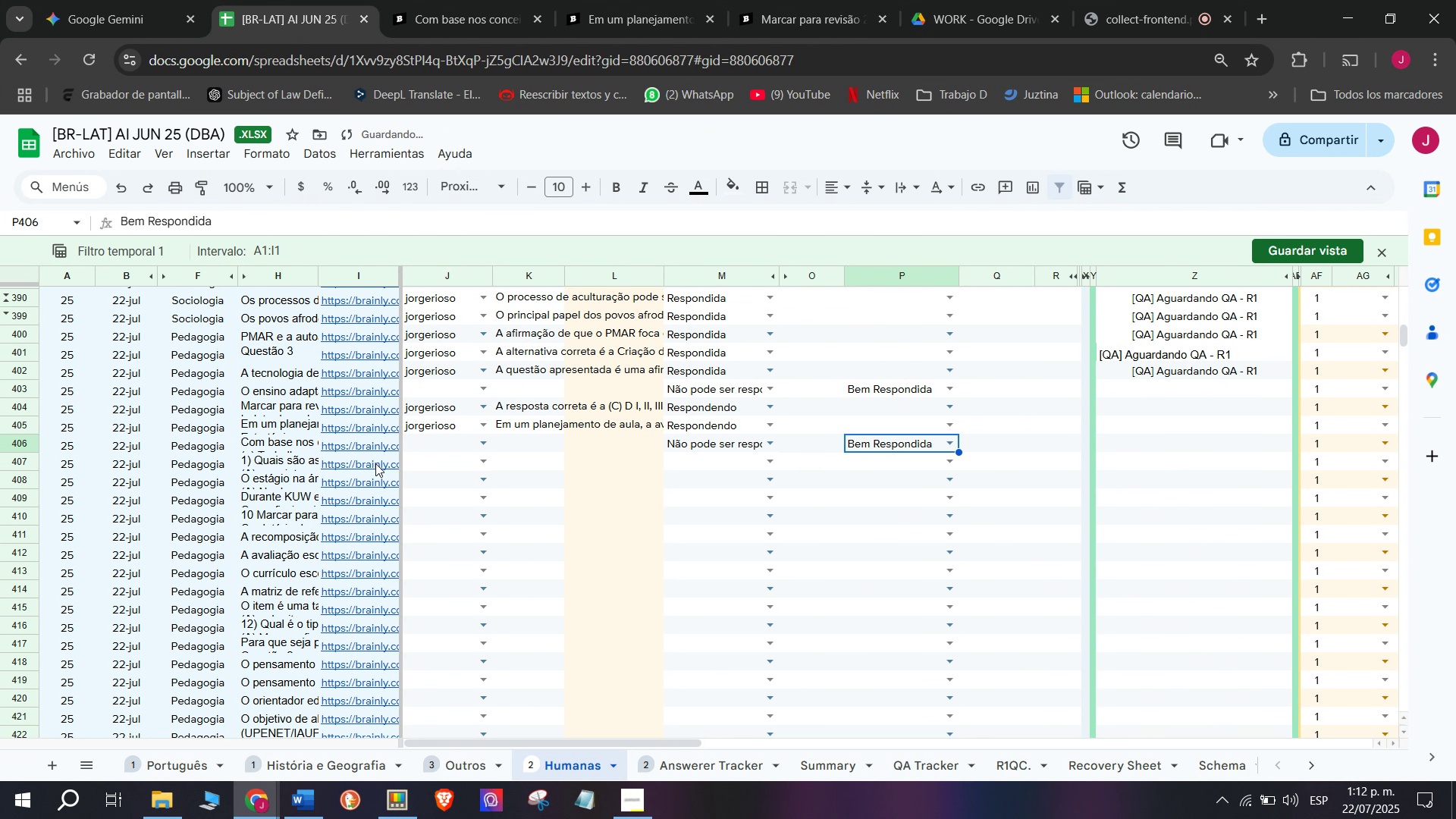 
left_click([356, 463])
 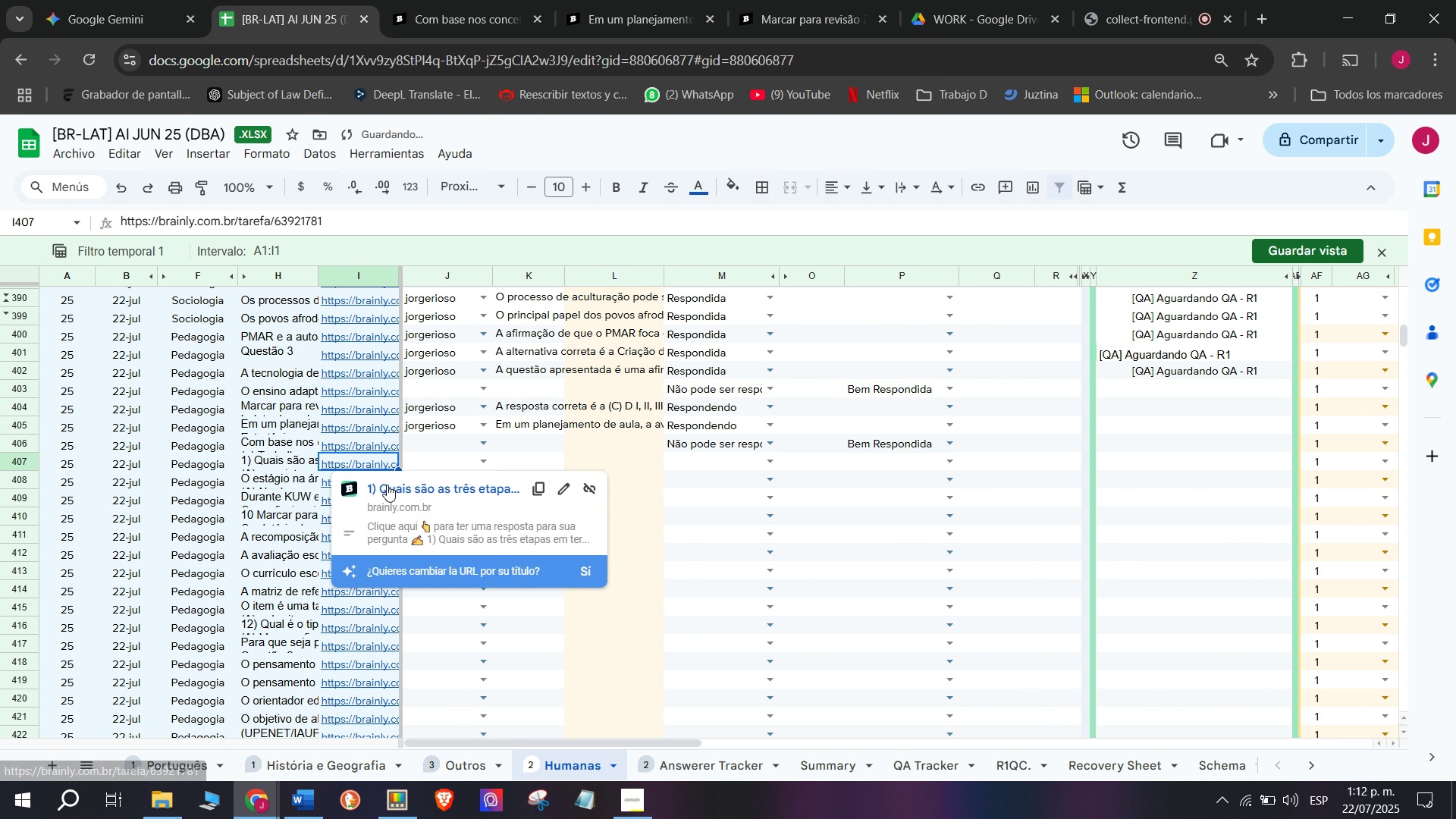 
triple_click([388, 483])
 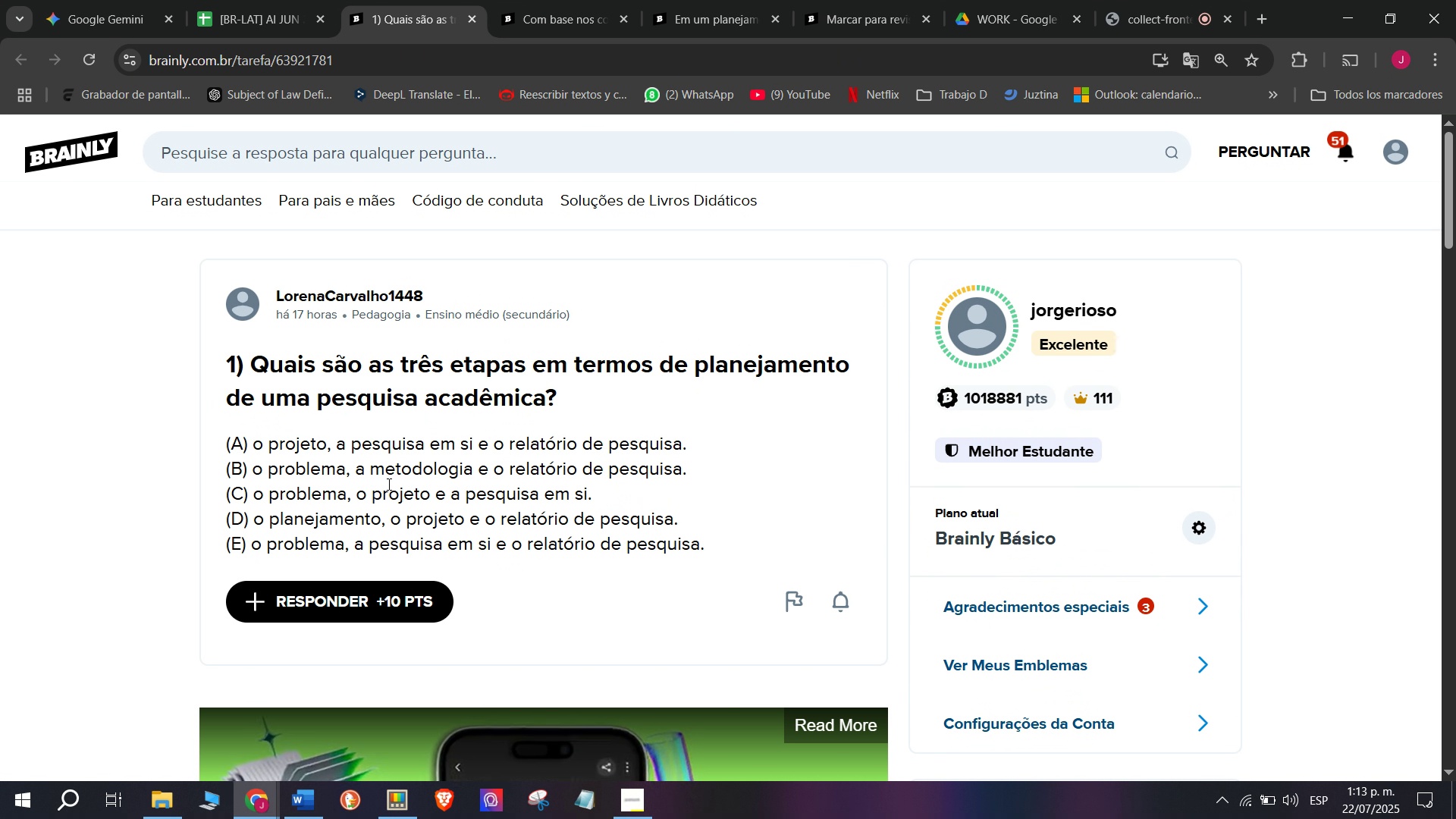 
wait(21.67)
 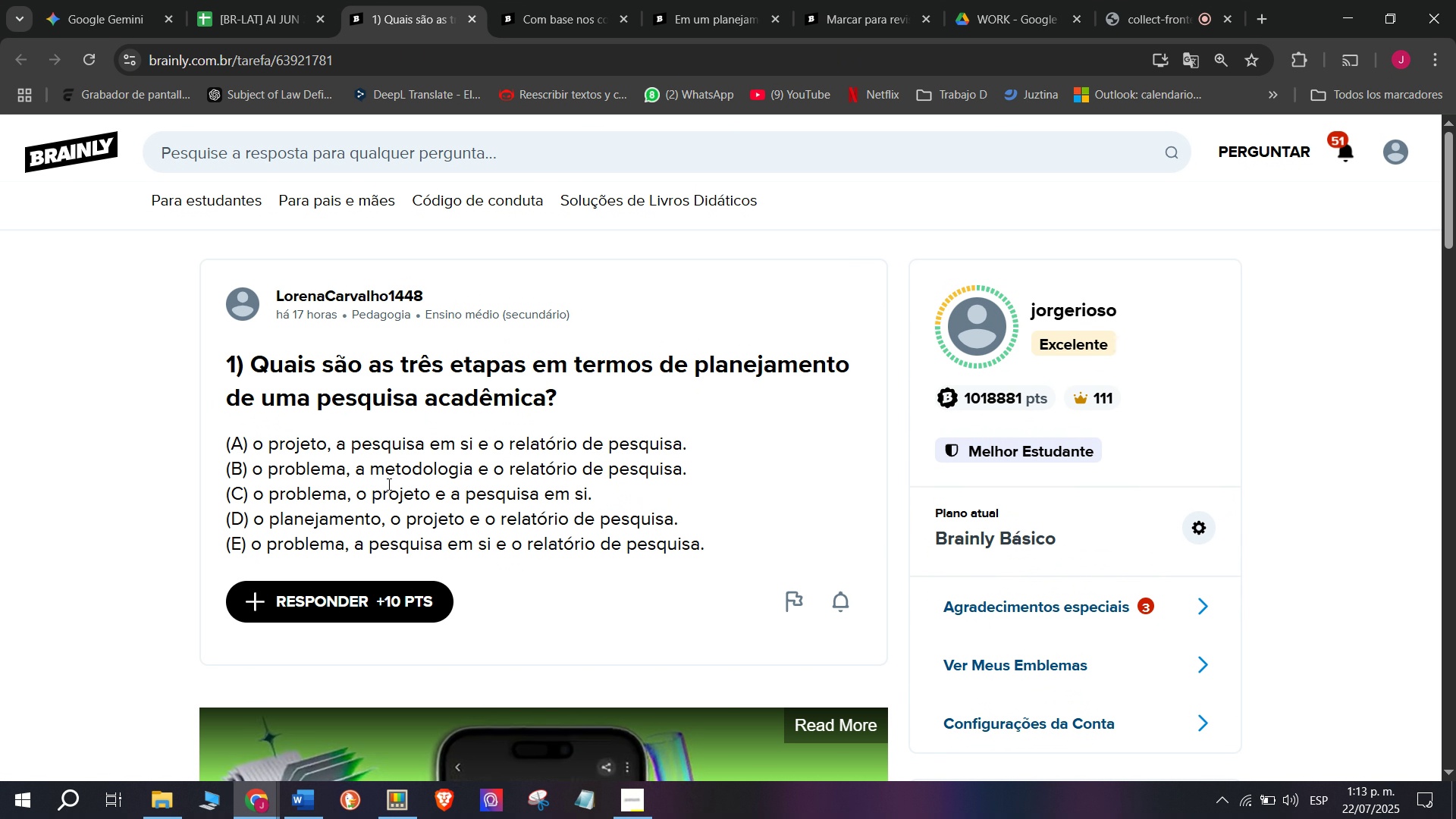 
left_click_drag(start_coordinate=[196, 369], to_coordinate=[752, 544])
 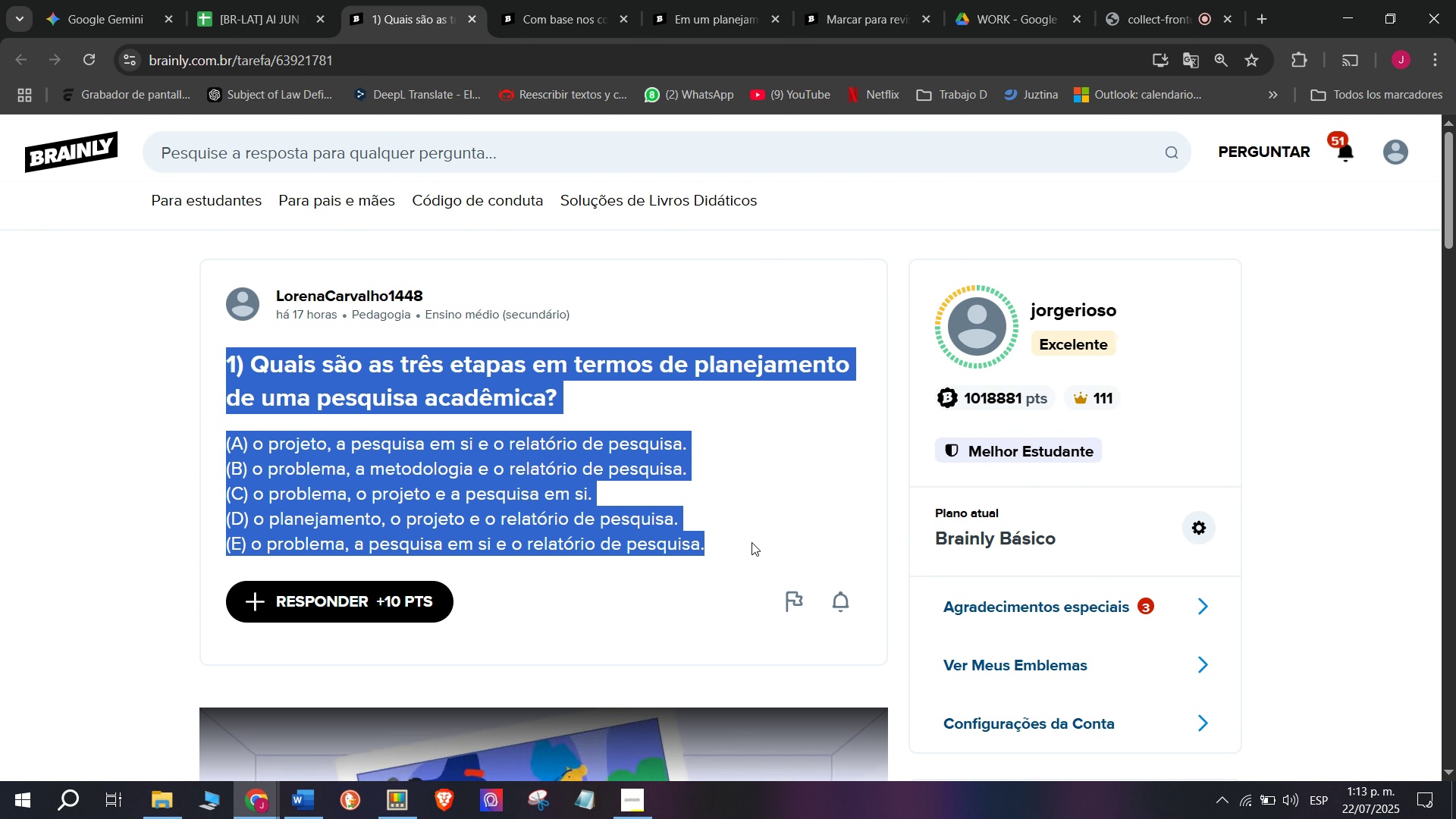 
key(Break)
 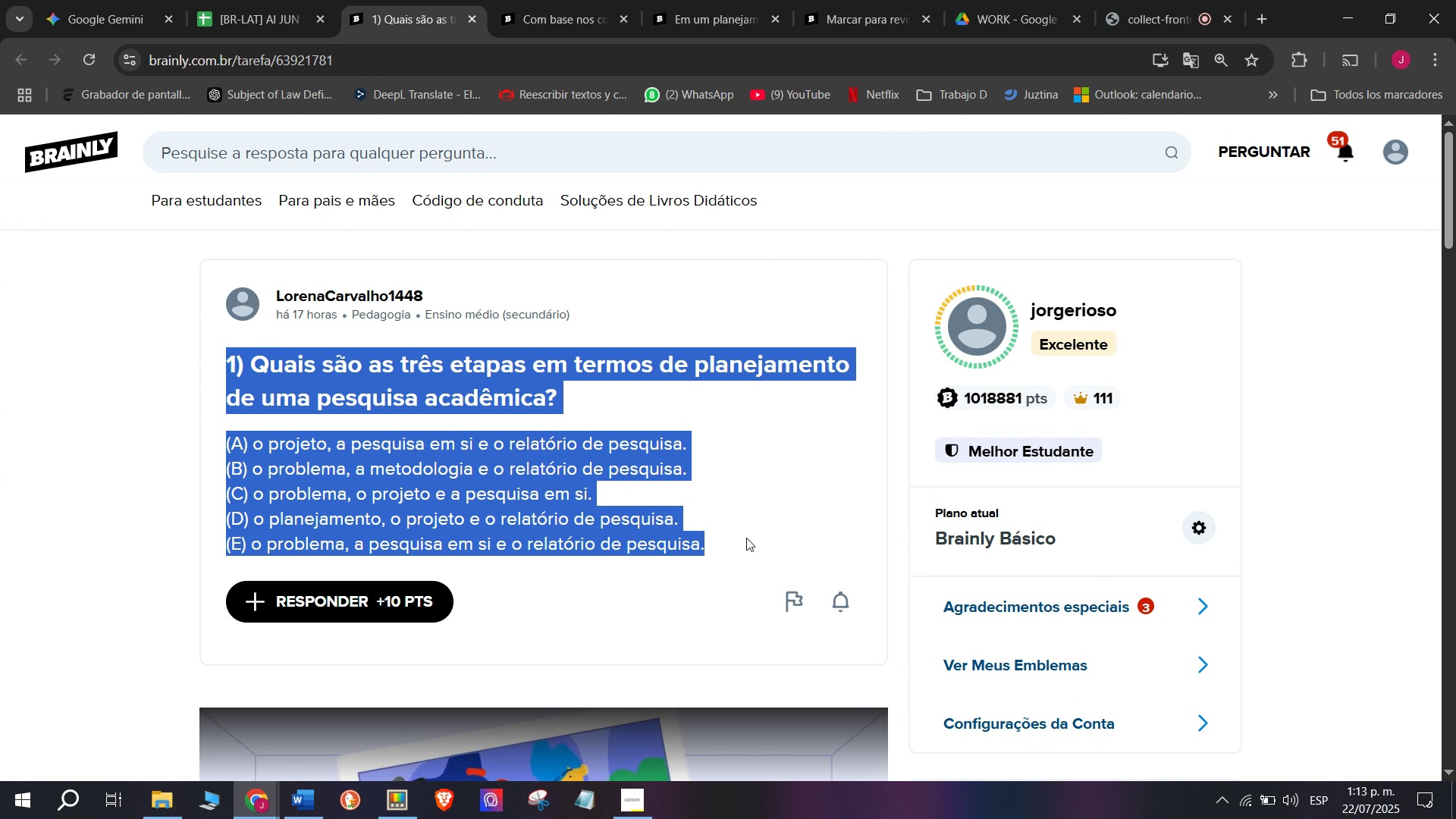 
key(Control+ControlLeft)
 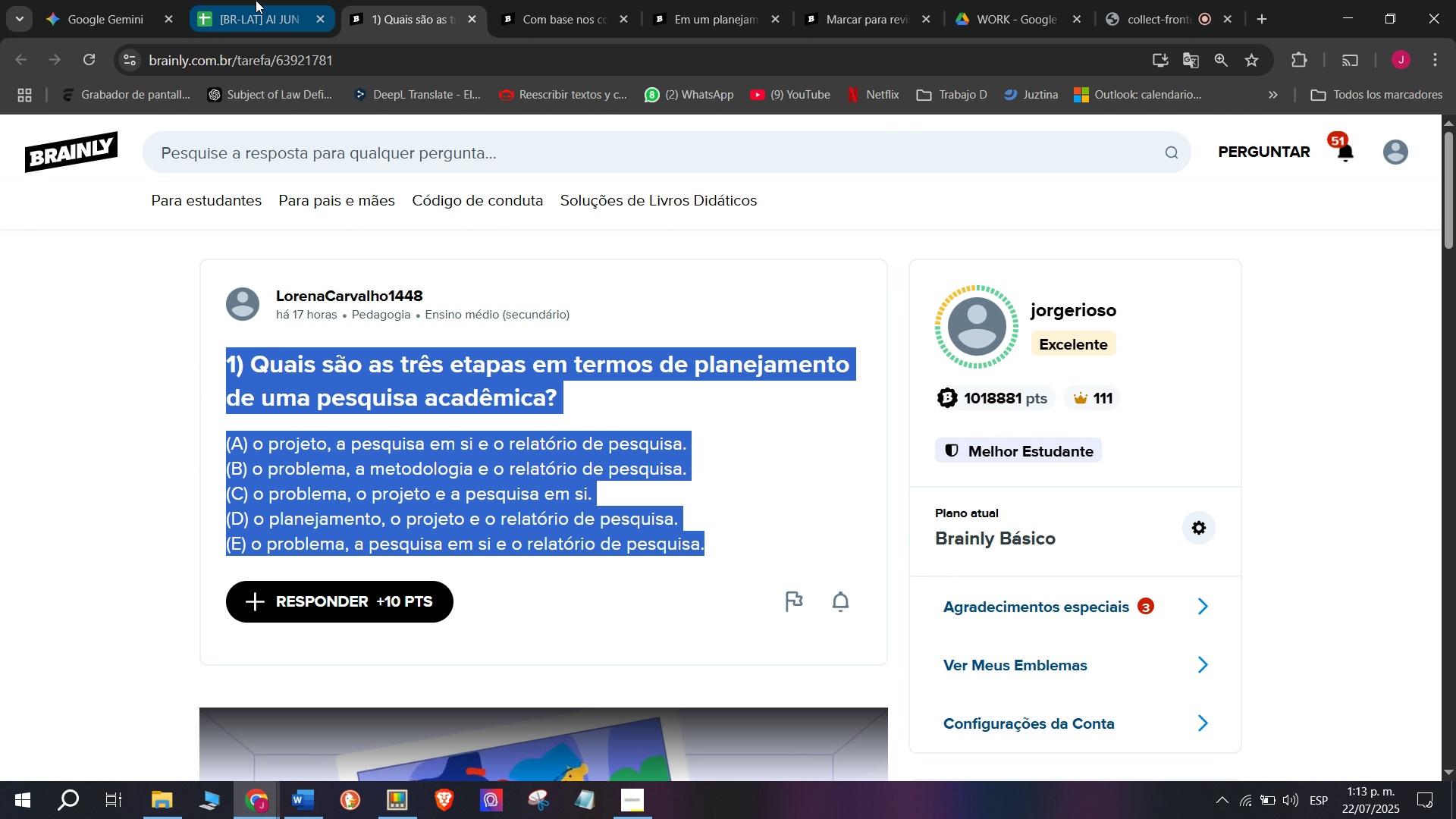 
key(Control+C)
 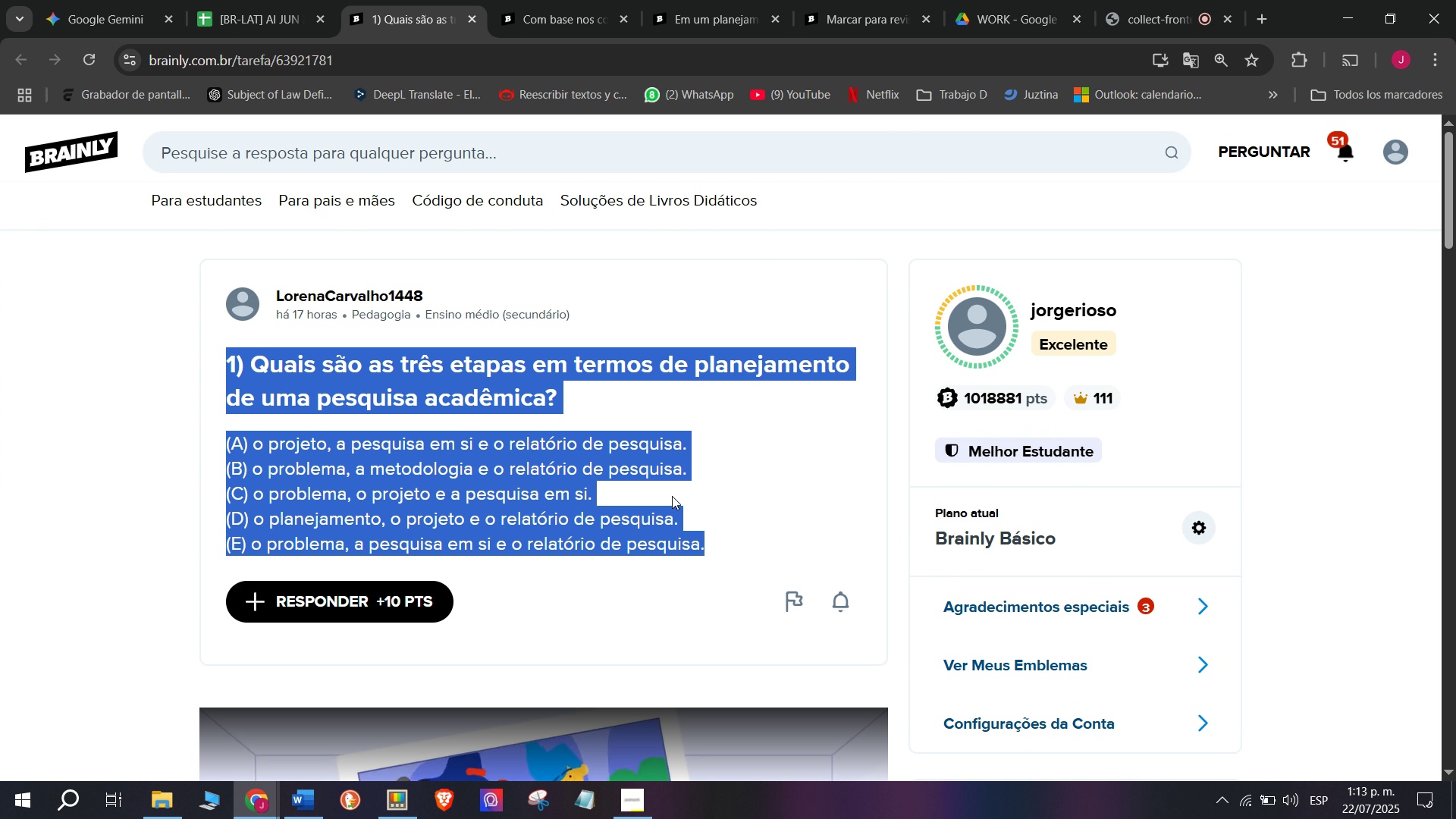 
key(Break)
 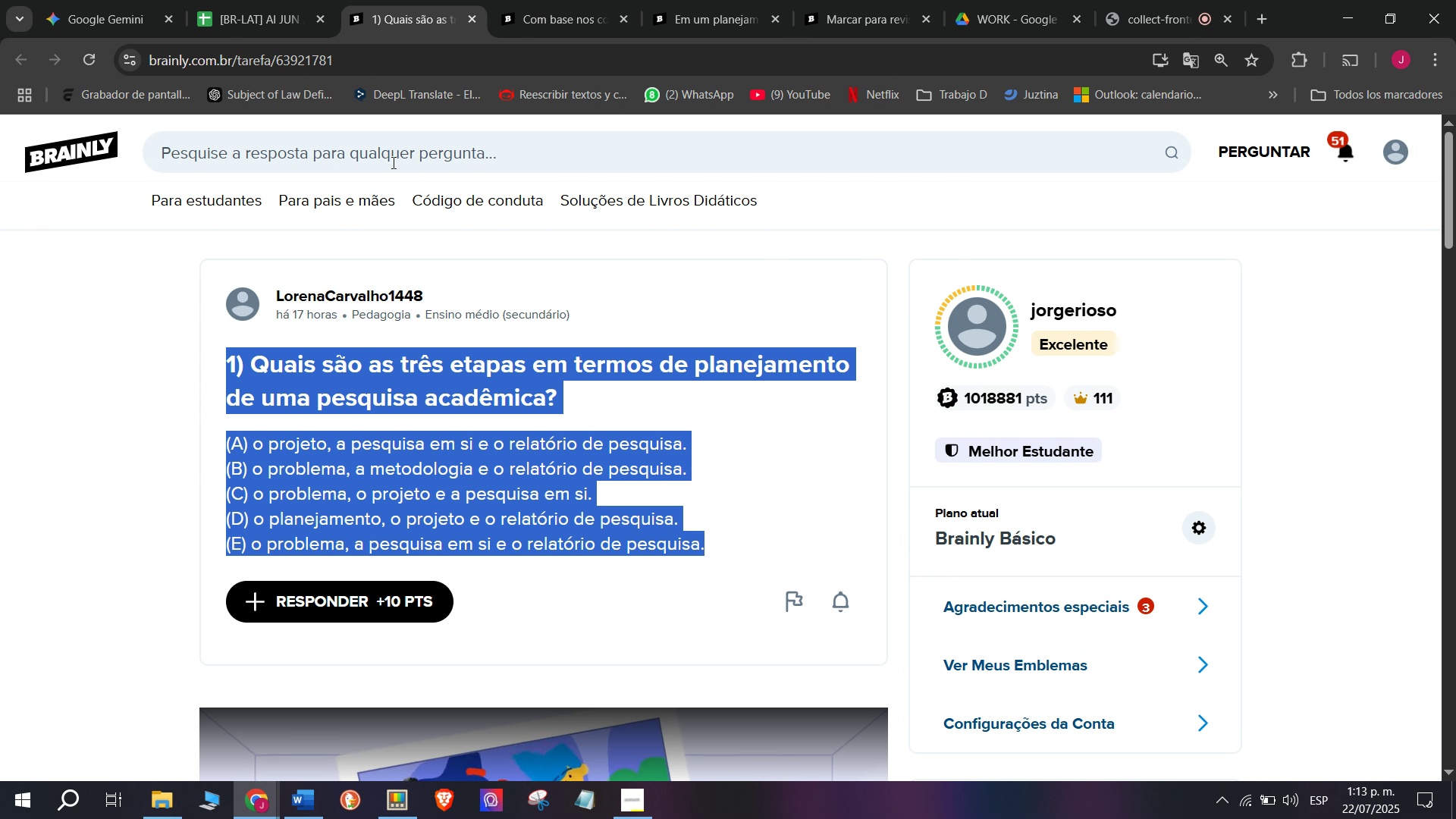 
key(Control+C)
 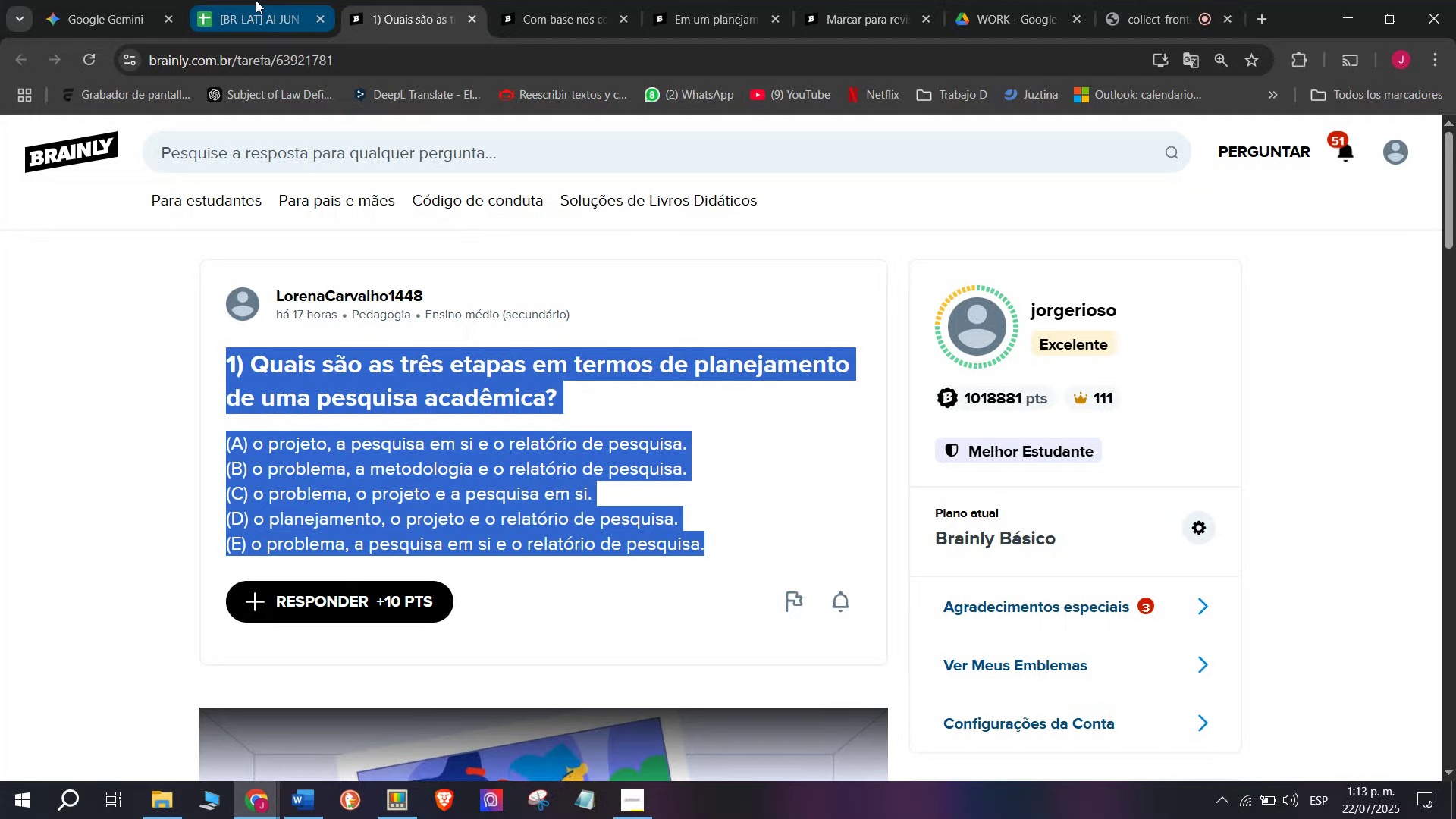 
key(Control+ControlLeft)
 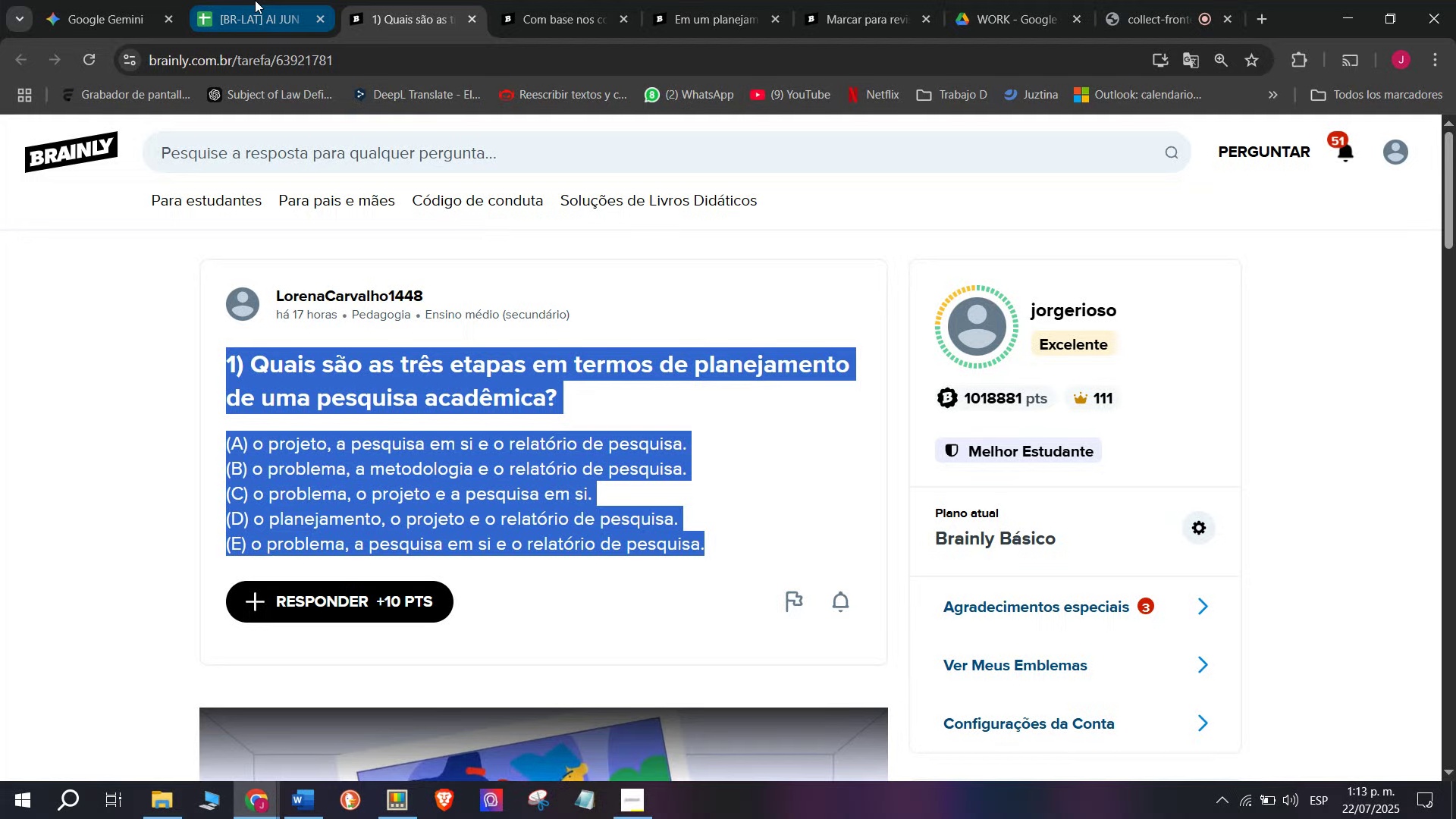 
left_click([238, 0])
 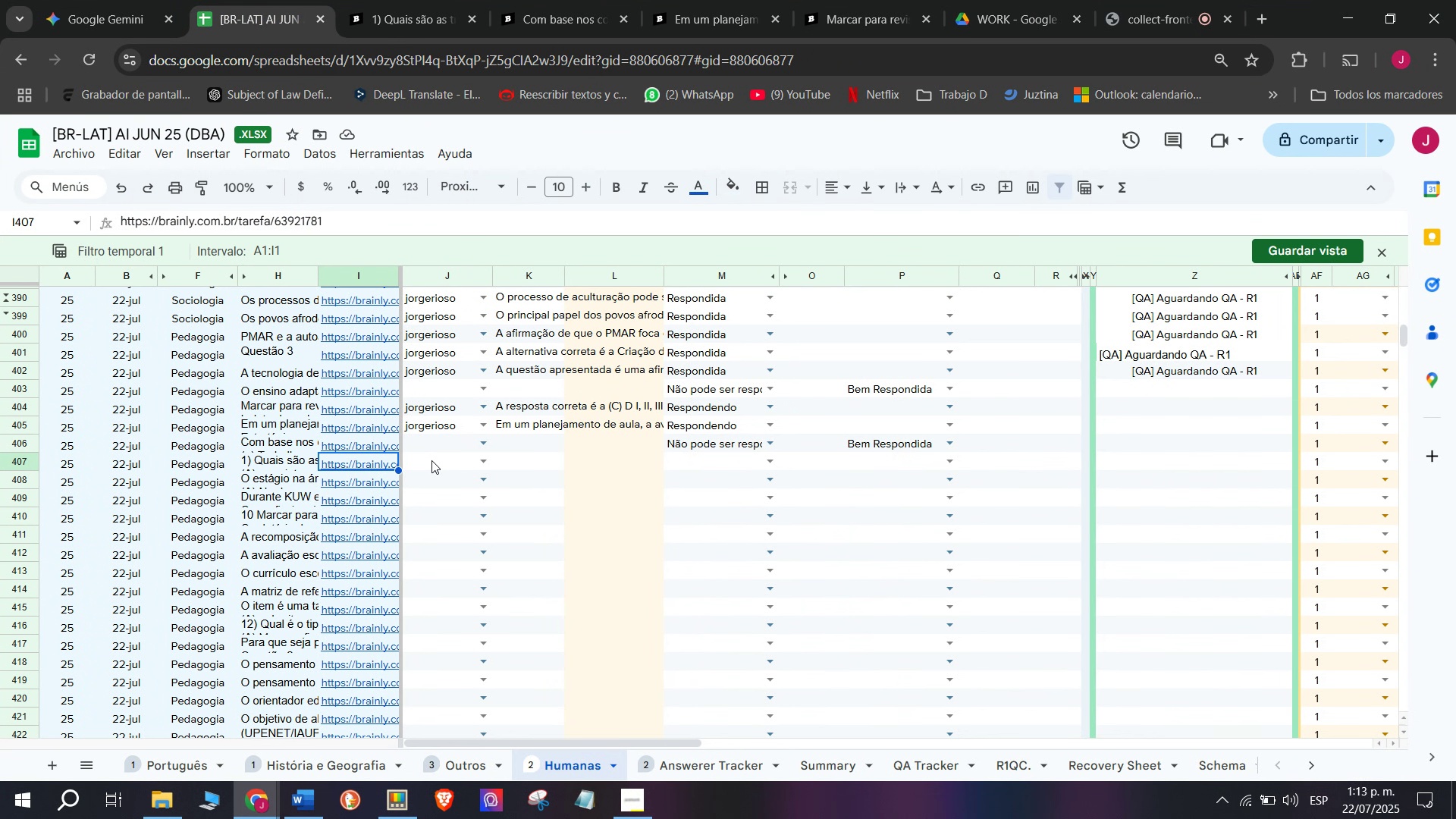 
left_click([431, 460])
 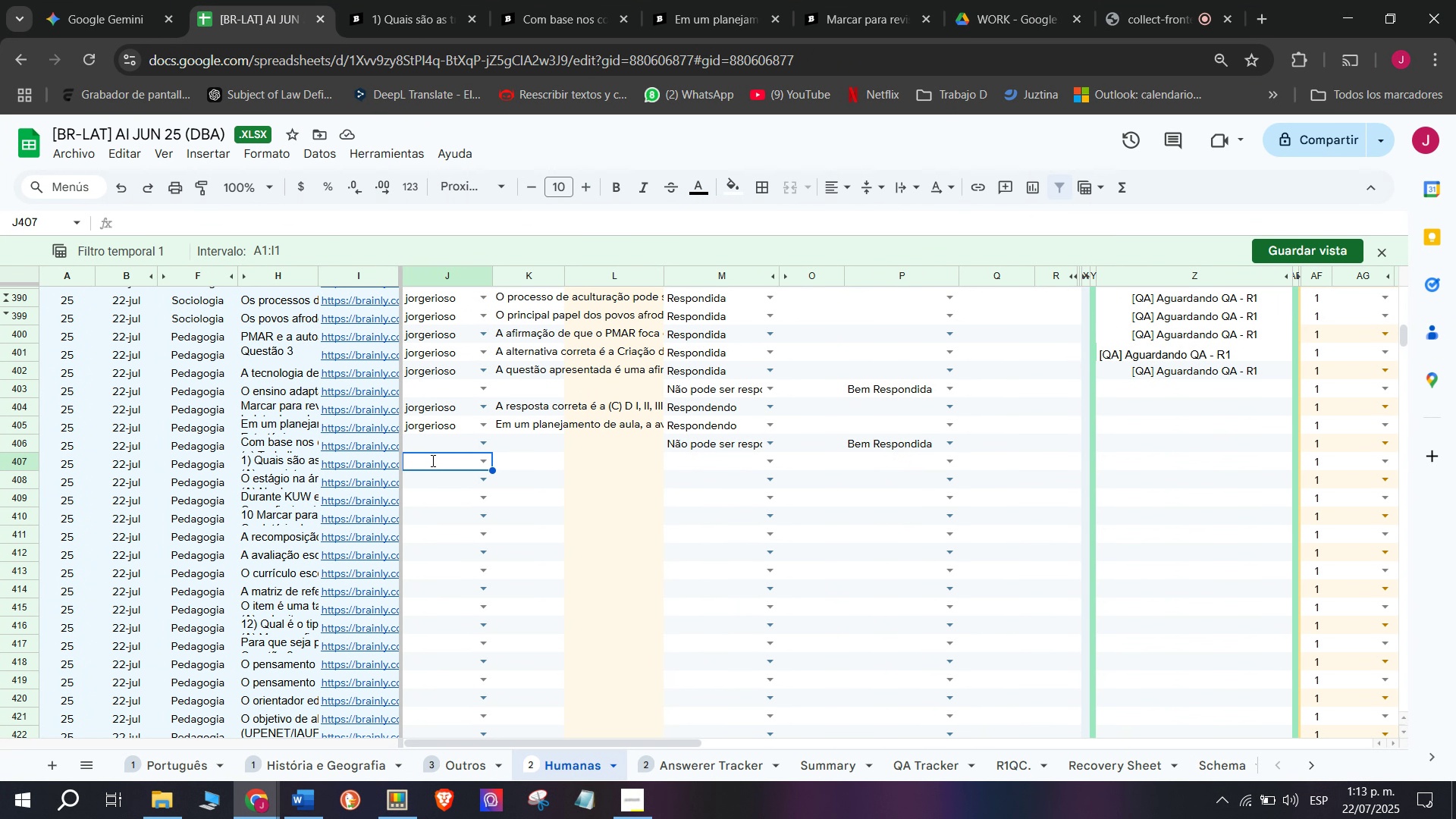 
key(J)
 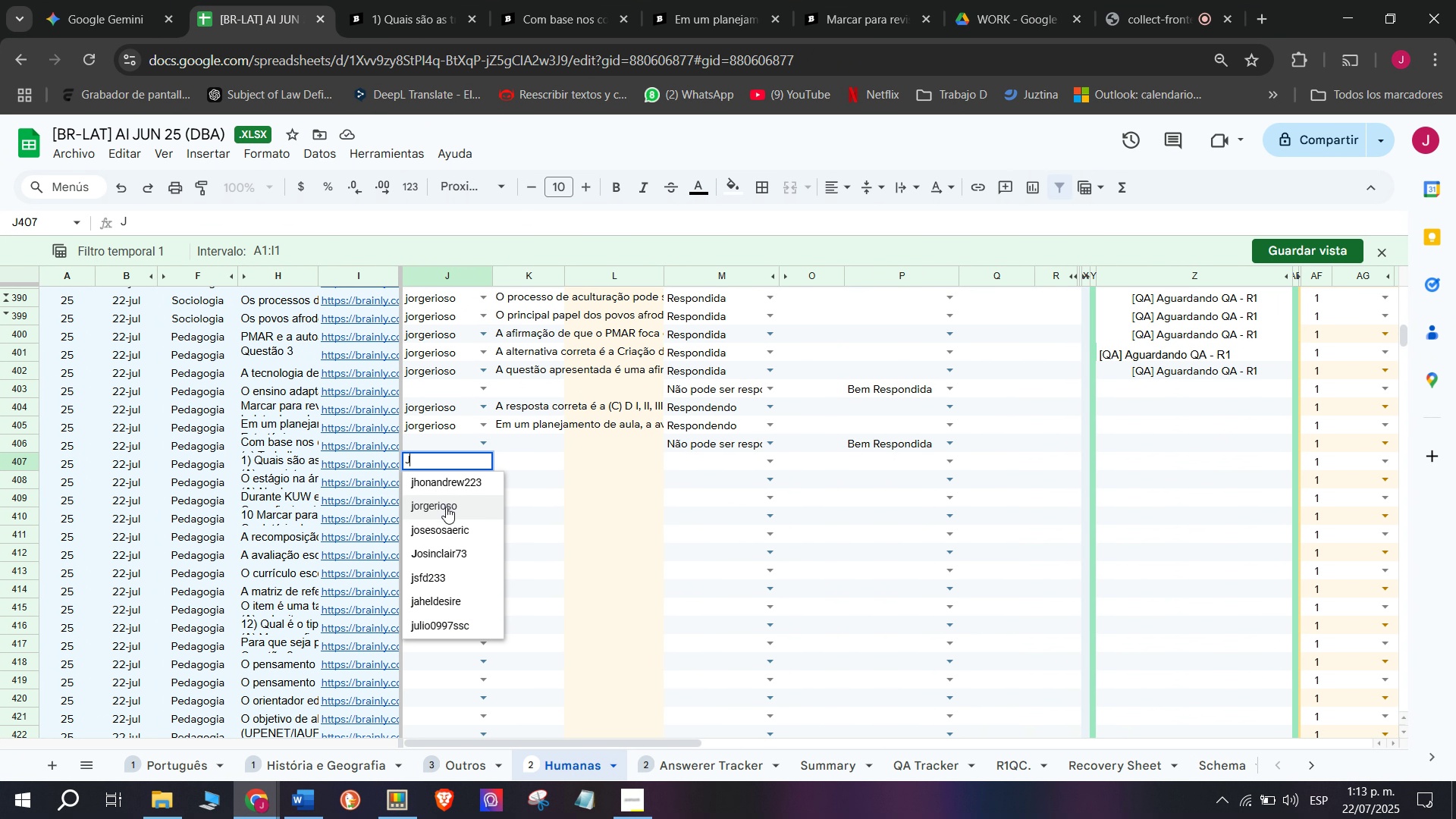 
left_click([448, 507])
 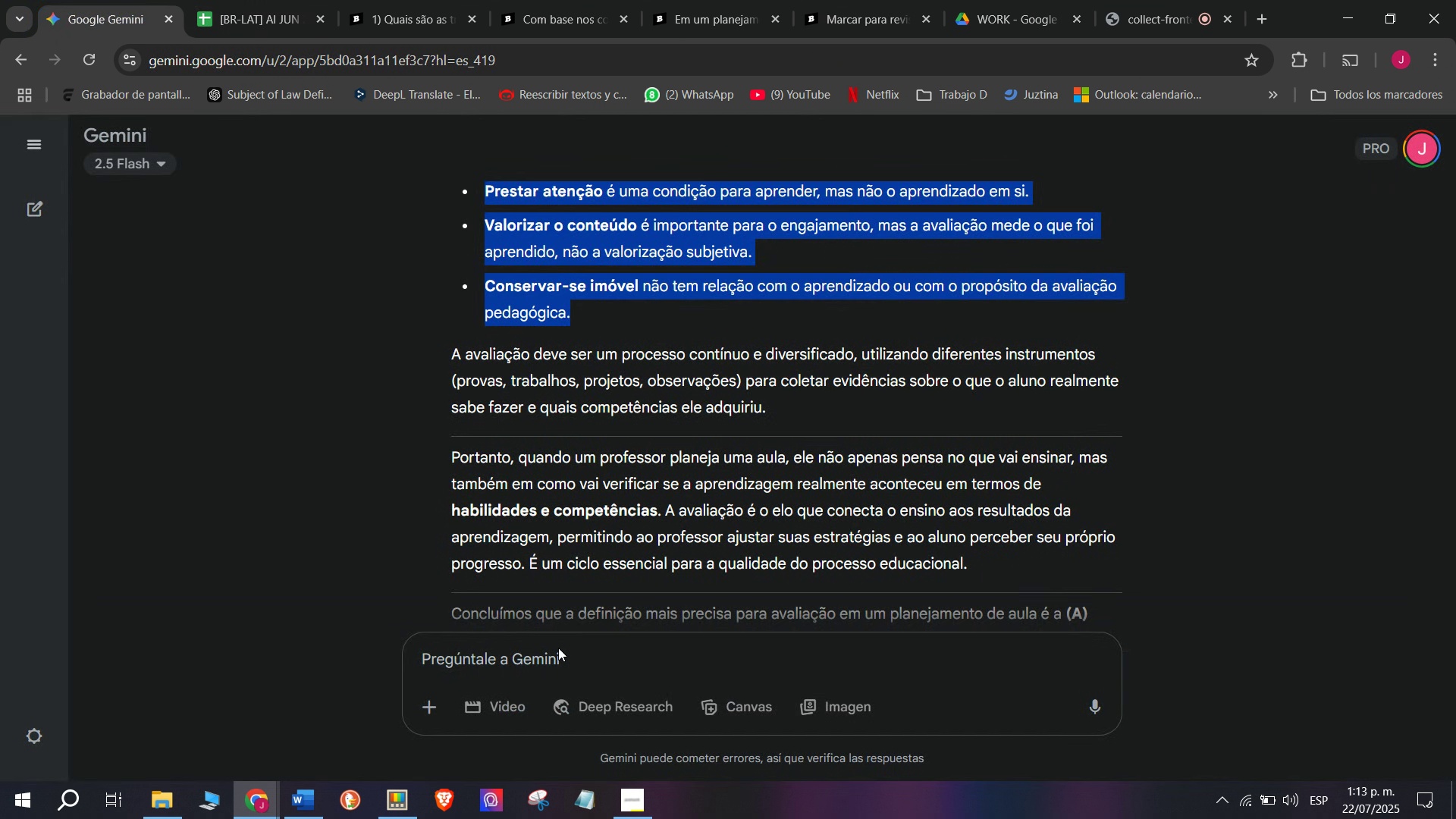 
left_click([604, 666])
 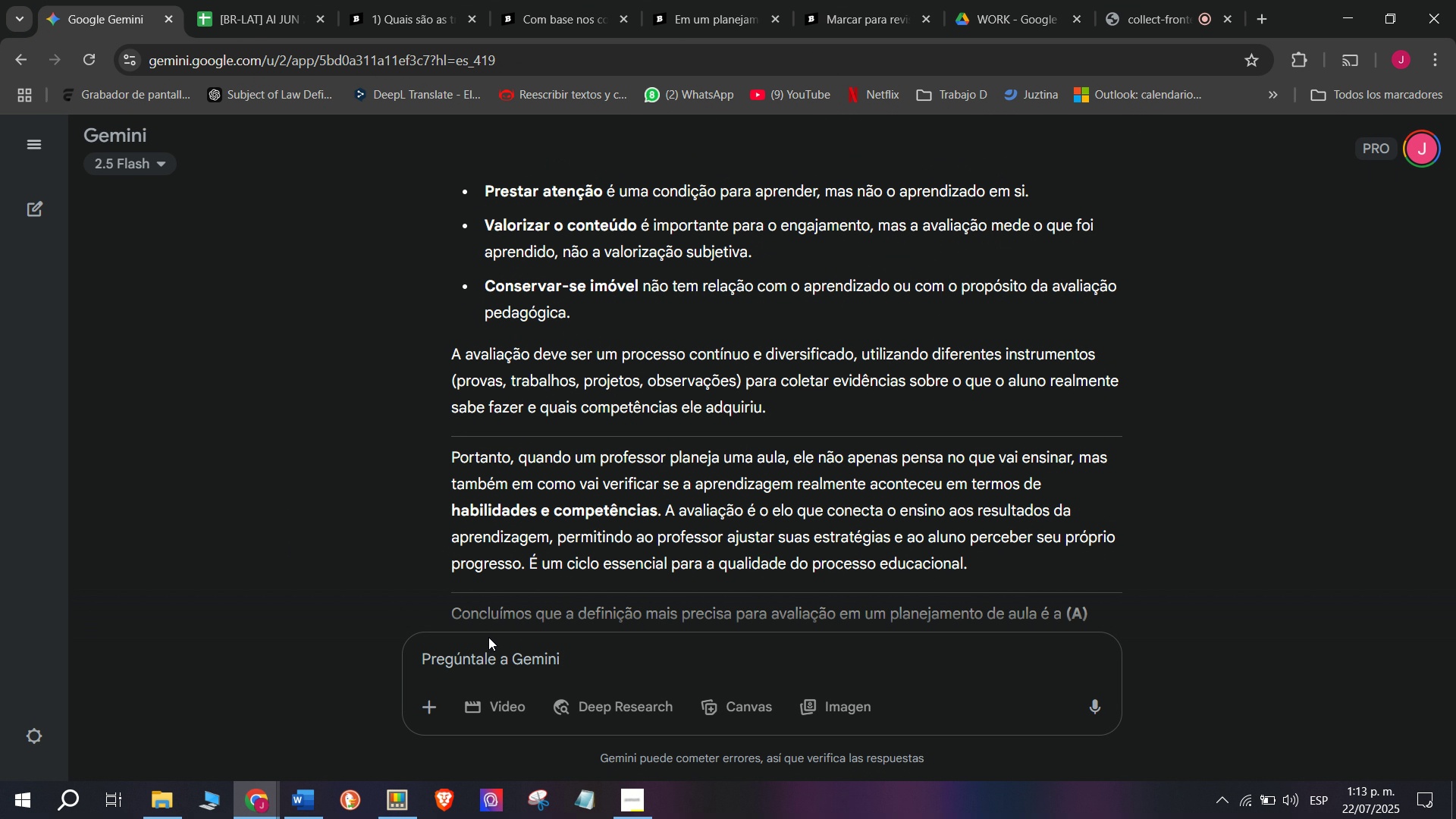 
key(Meta+MetaLeft)
 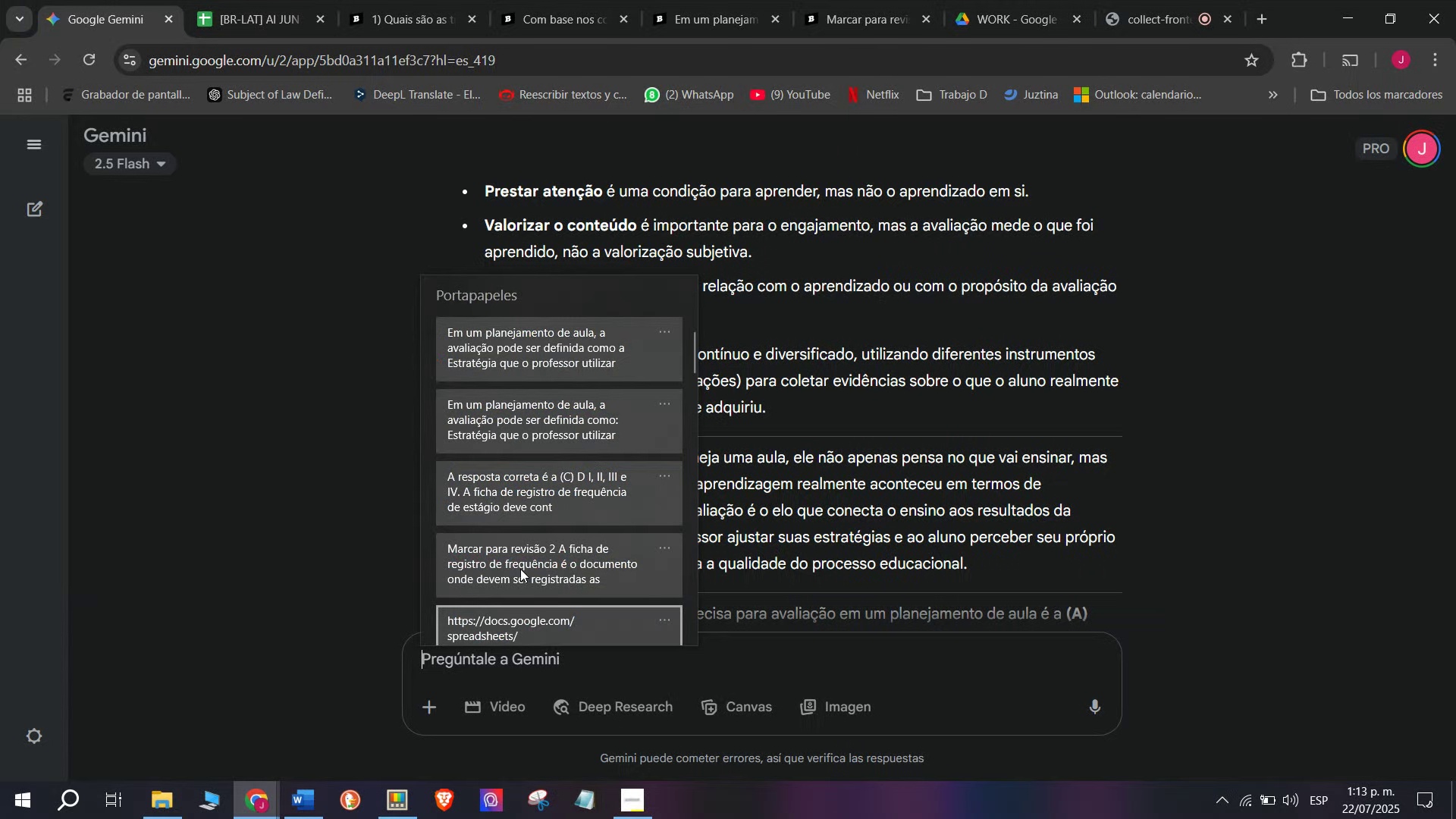 
key(C)
 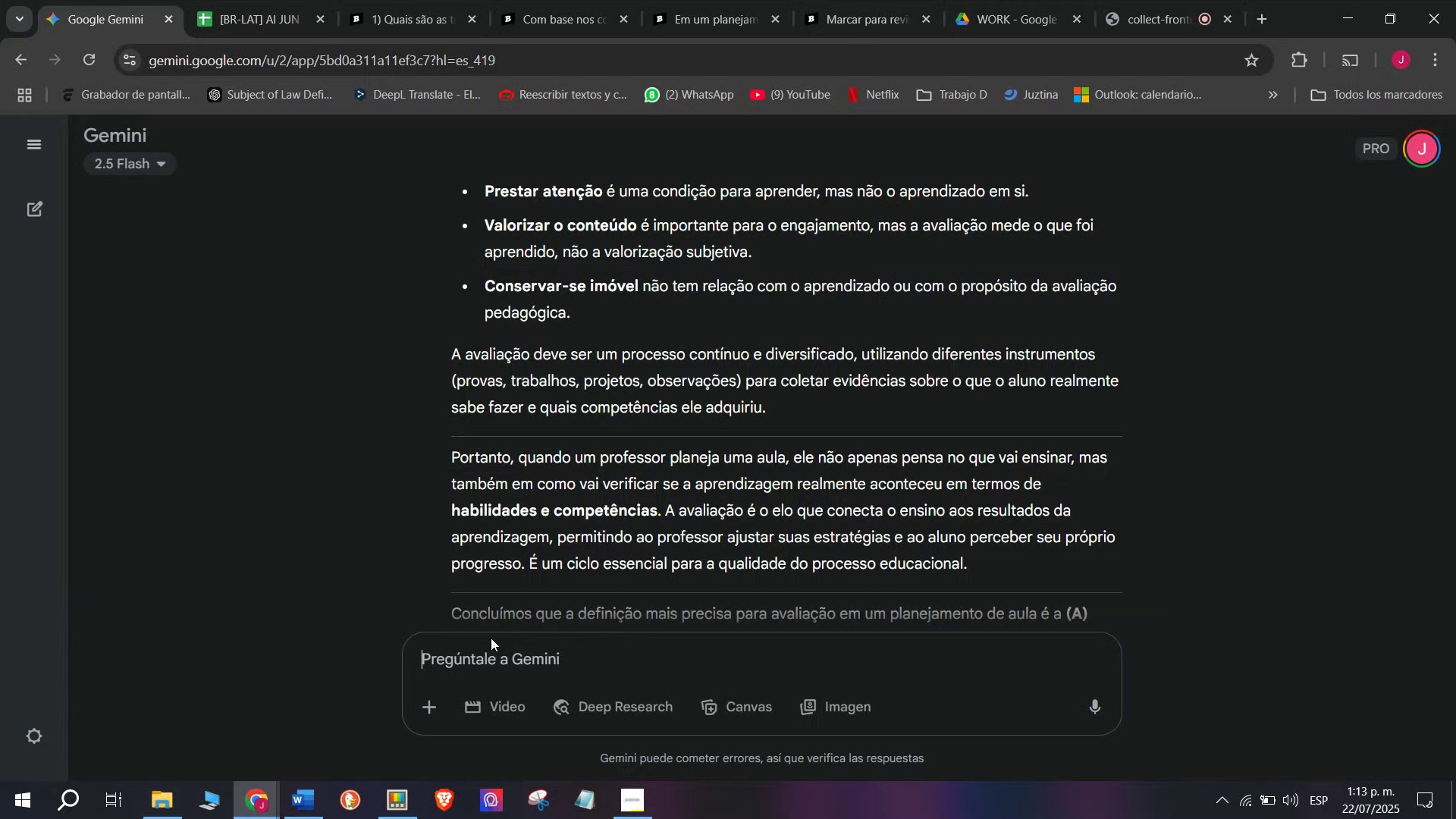 
key(Meta+V)
 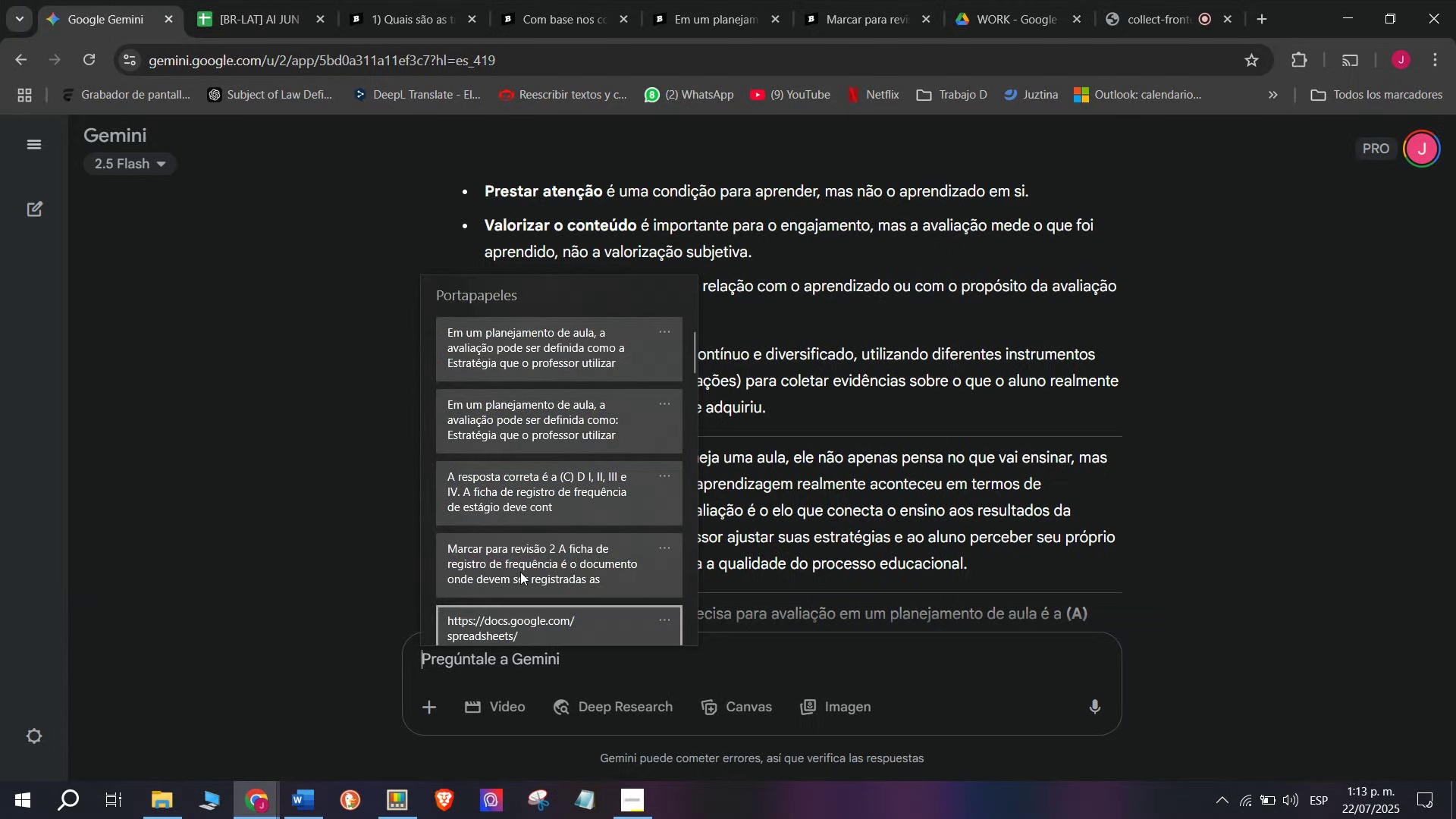 
scroll: coordinate [519, 557], scroll_direction: down, amount: 31.0
 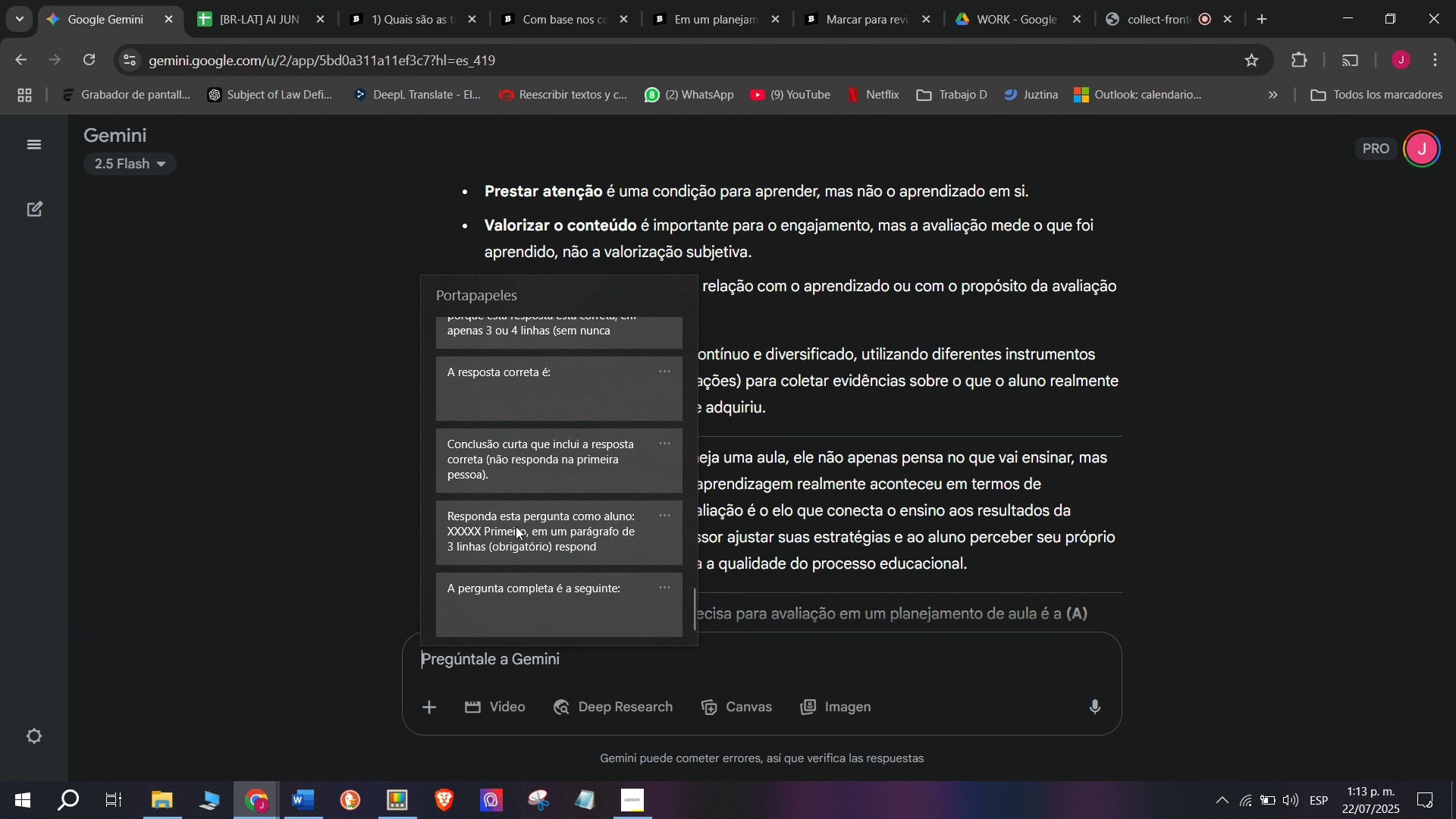 
key(Control+ControlLeft)
 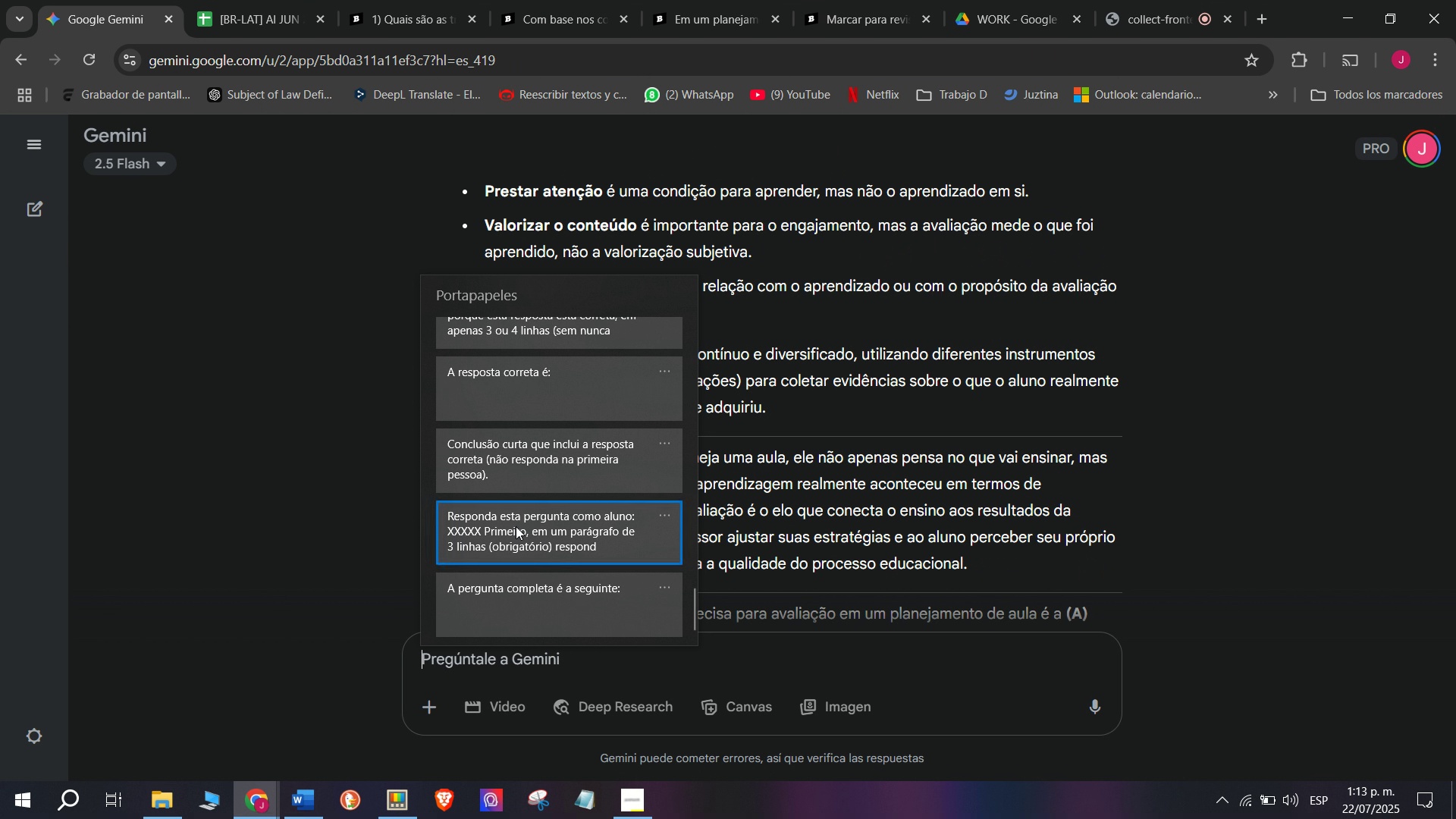 
key(Control+V)
 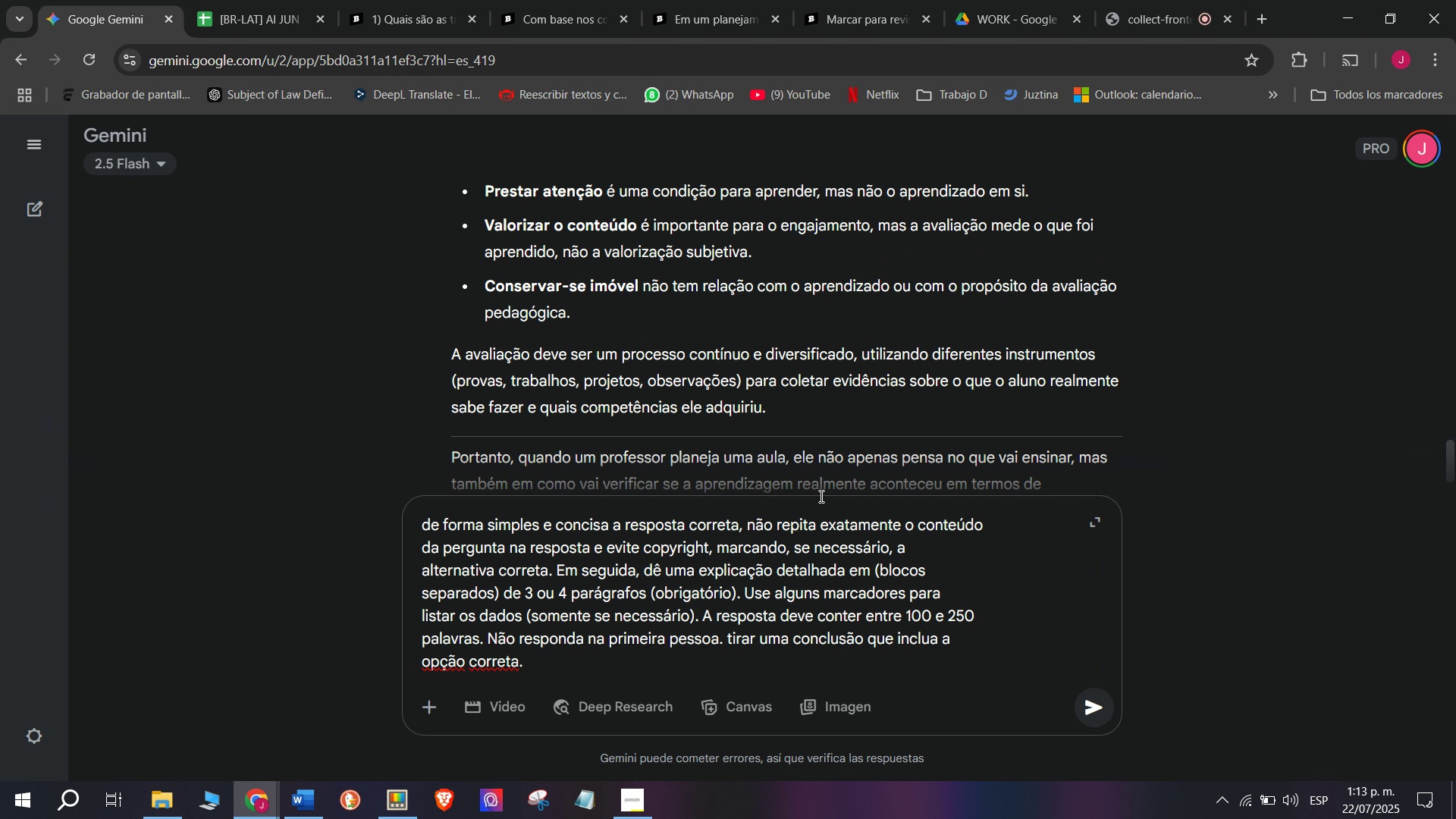 
scroll: coordinate [674, 526], scroll_direction: up, amount: 4.0
 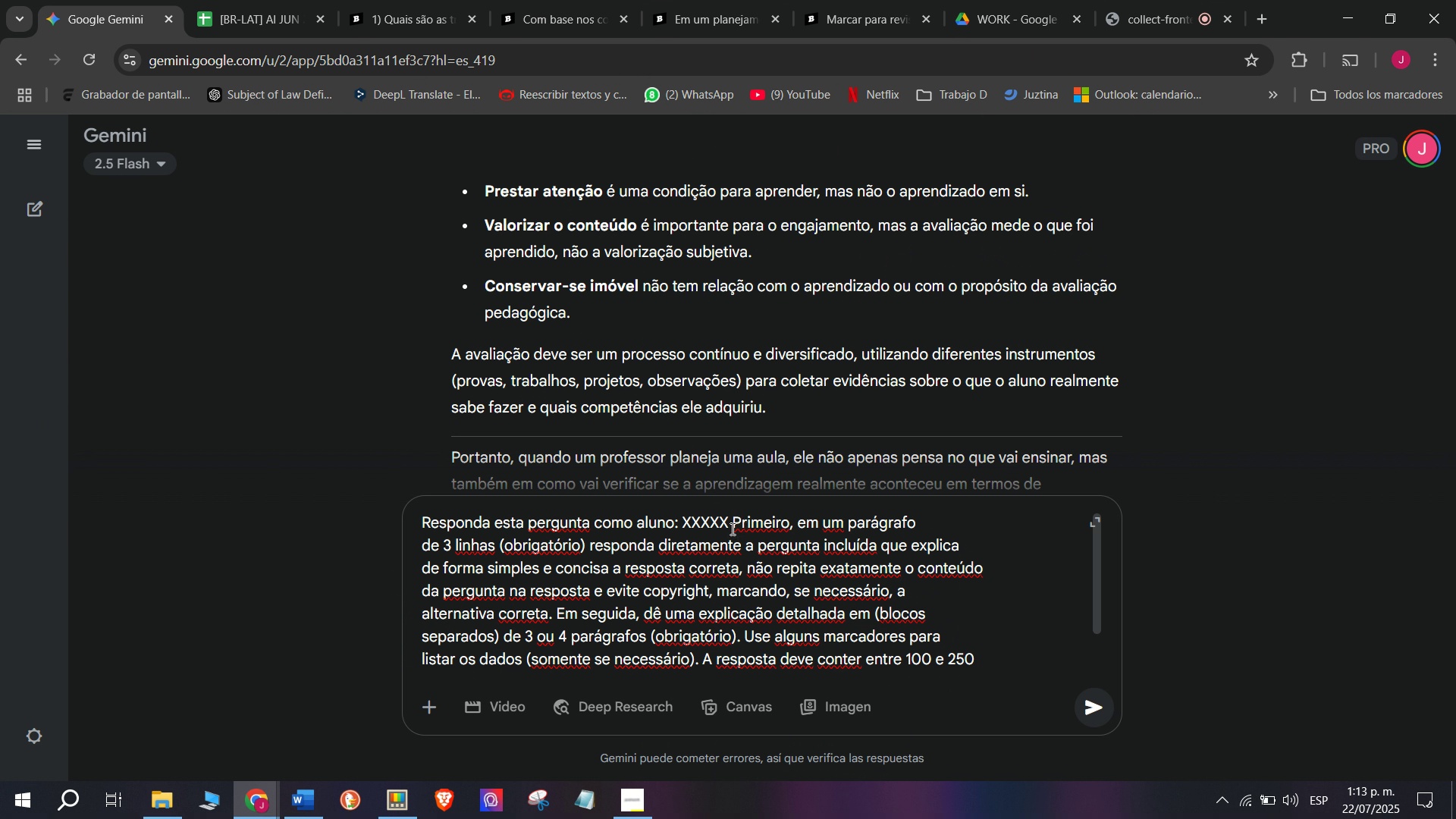 
left_click_drag(start_coordinate=[731, 529], to_coordinate=[681, 516])
 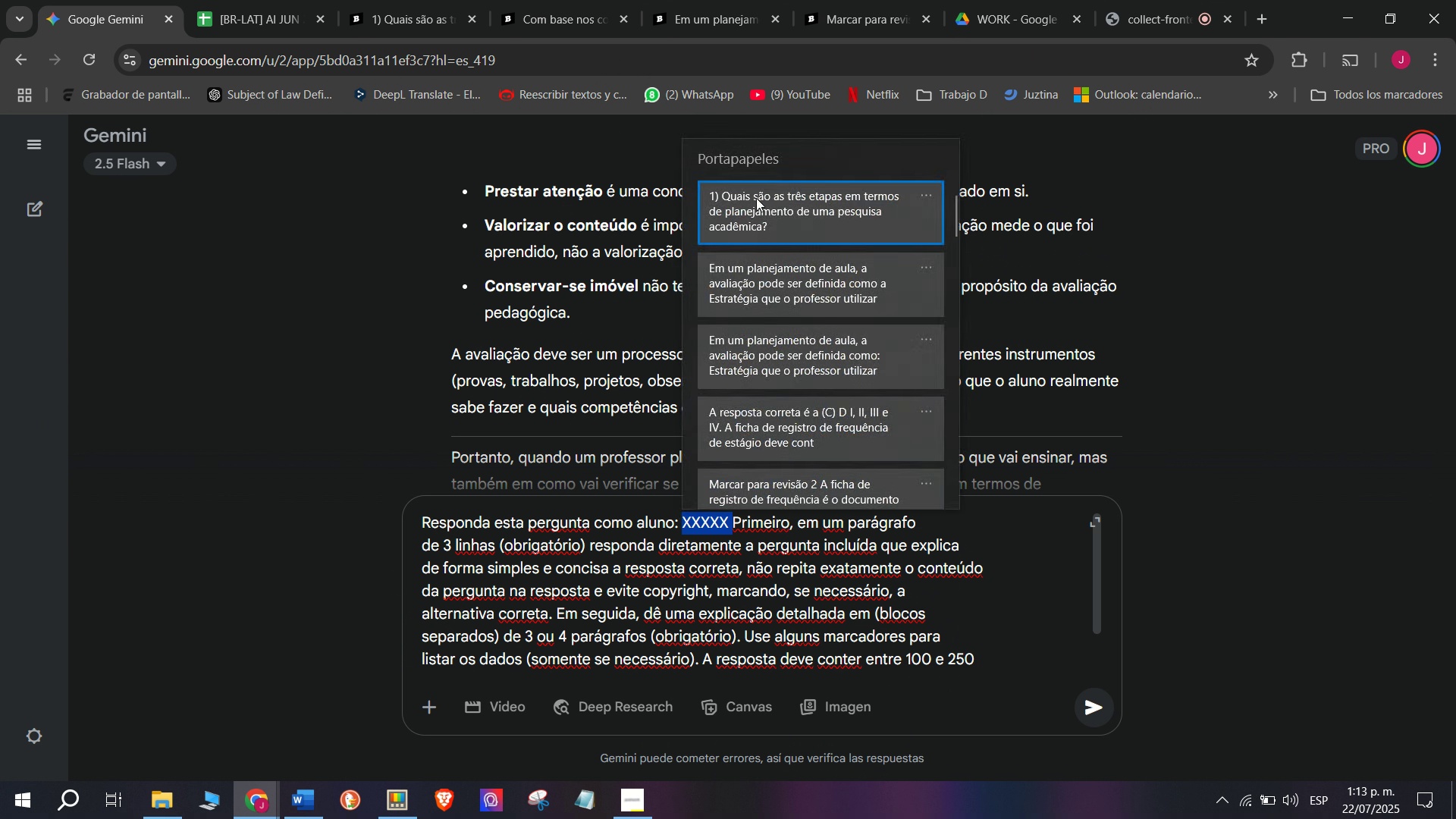 
key(Meta+MetaLeft)
 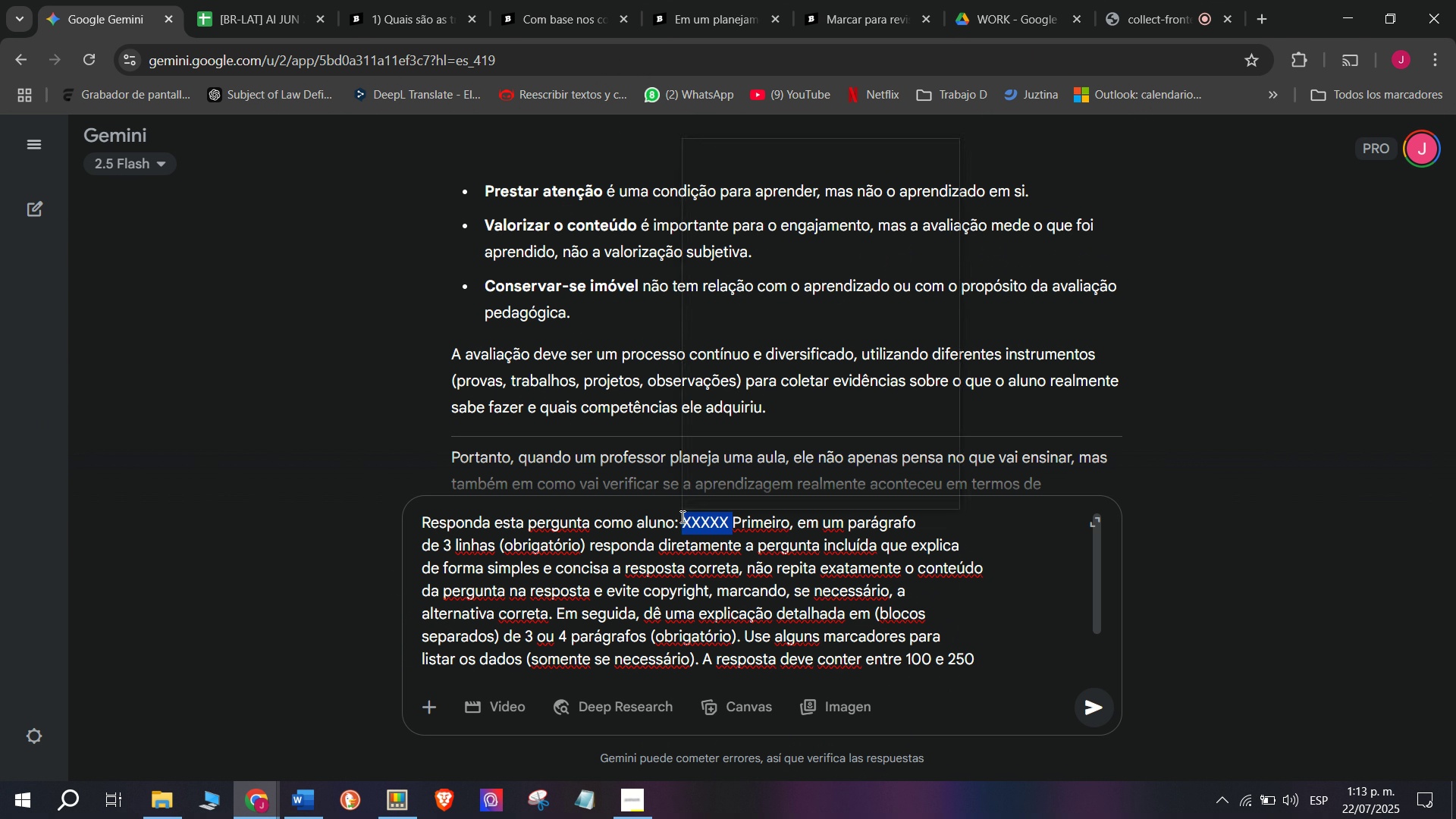 
key(C)
 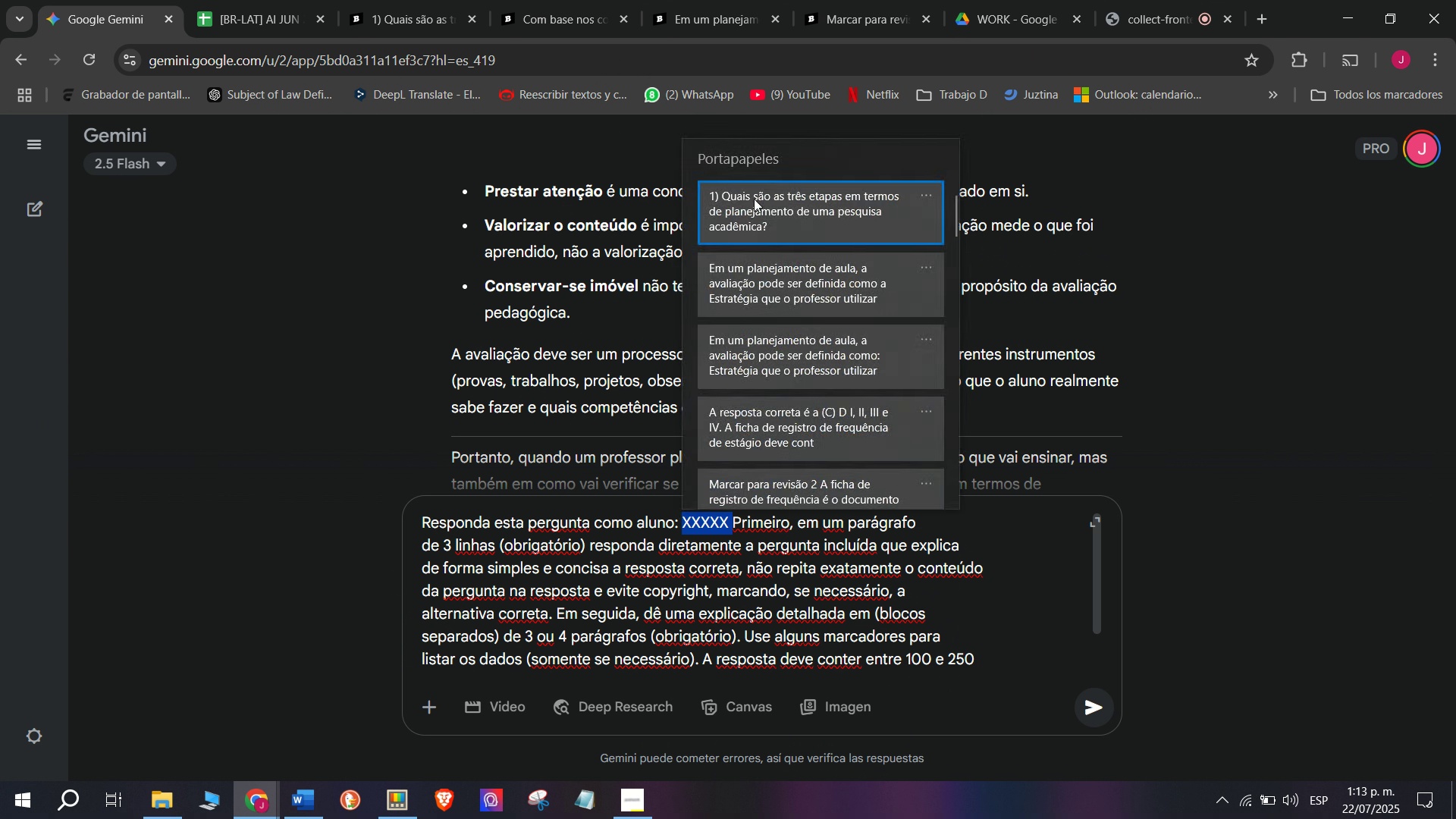 
key(Meta+V)
 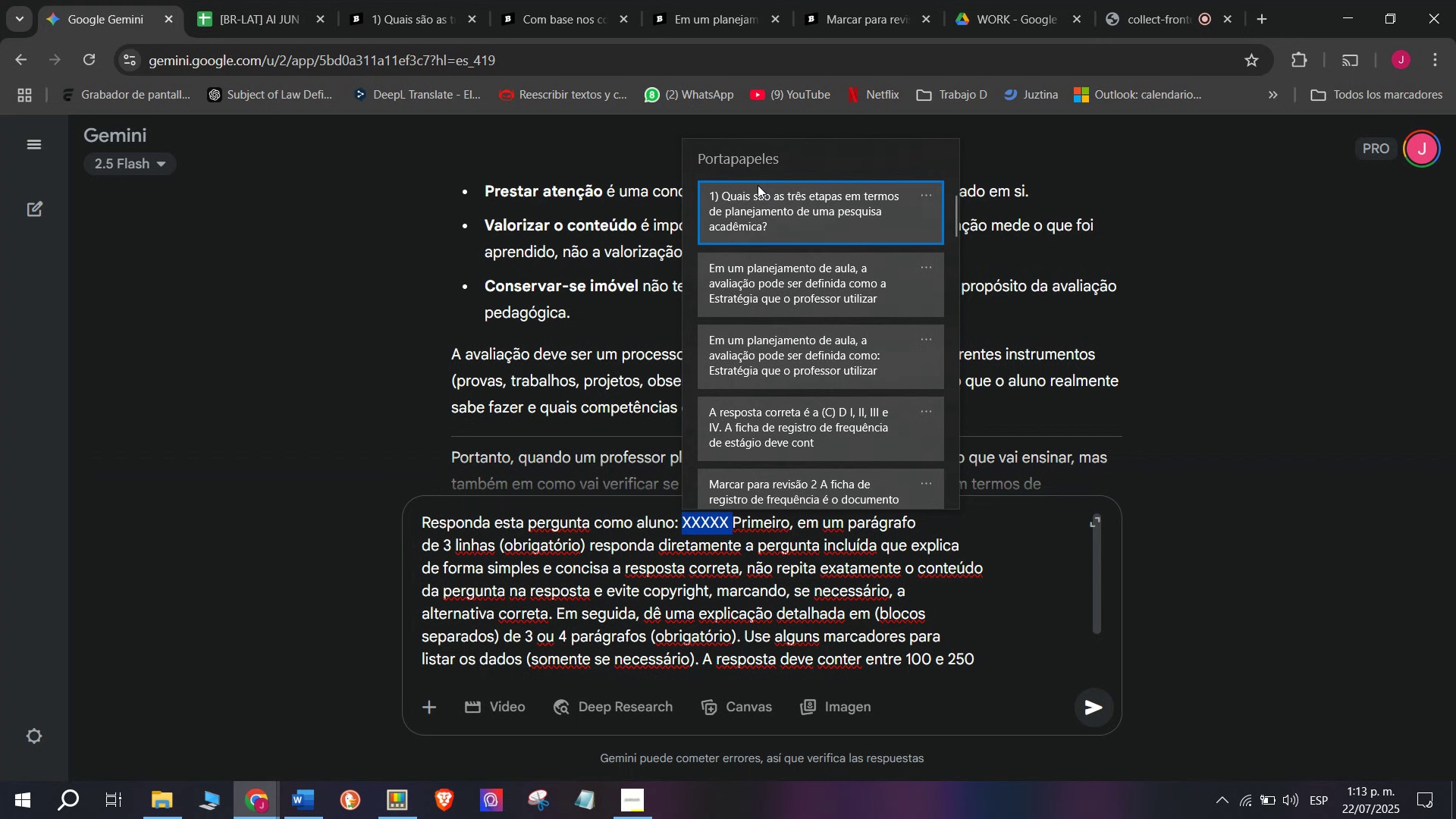 
left_click([758, 184])
 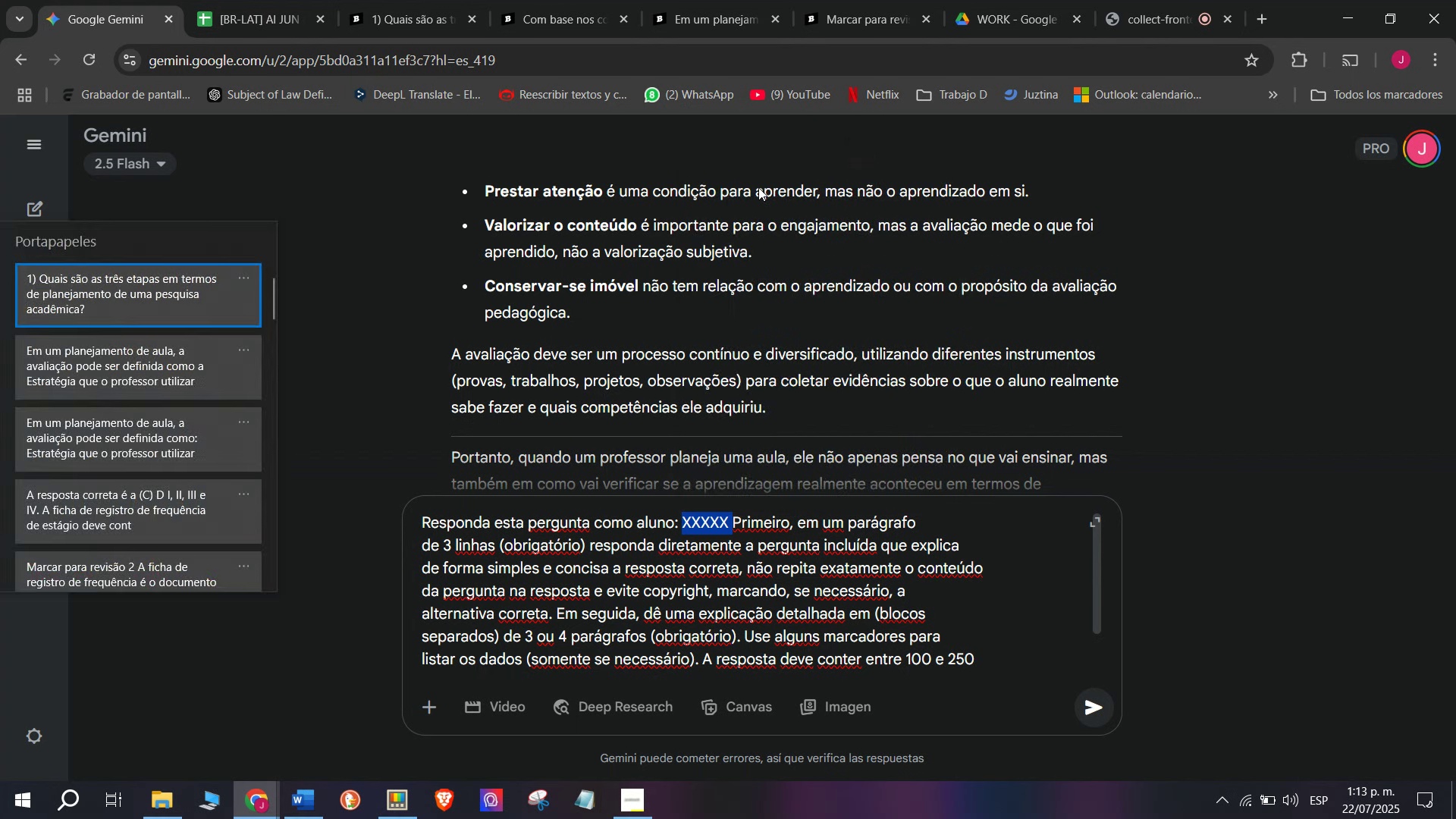 
key(Control+ControlLeft)
 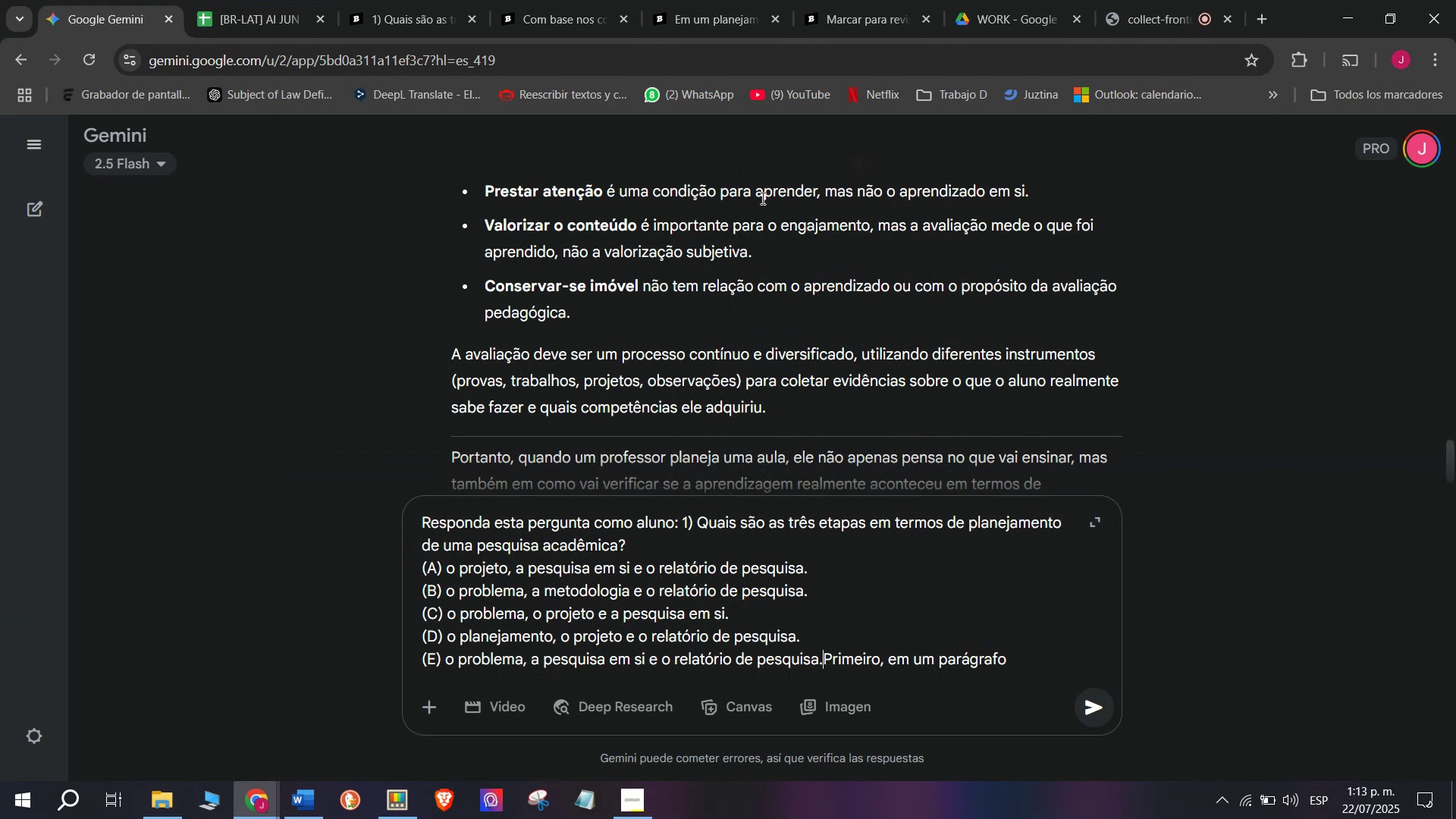 
key(Control+V)
 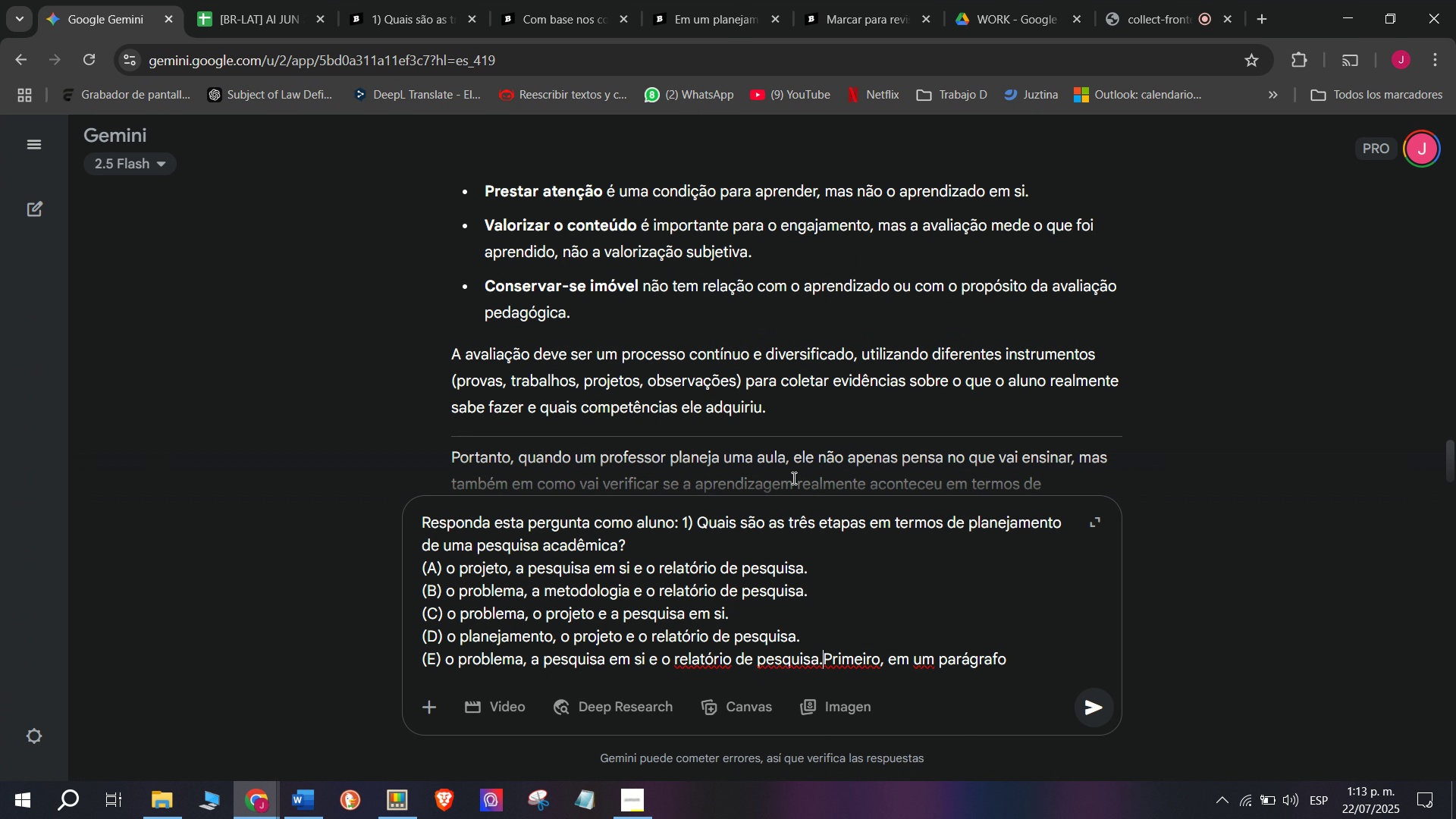 
key(Space)
 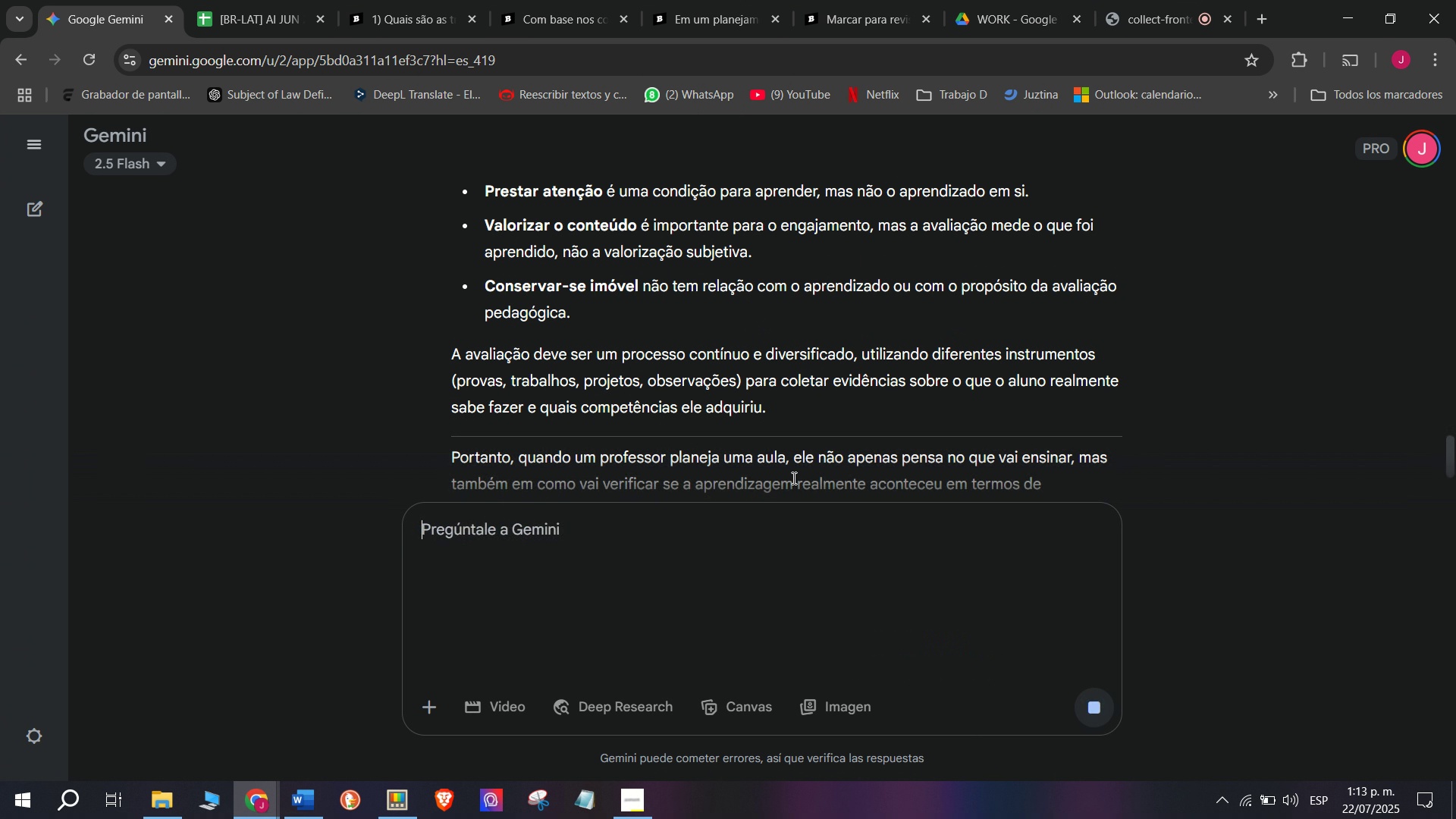 
key(W)
 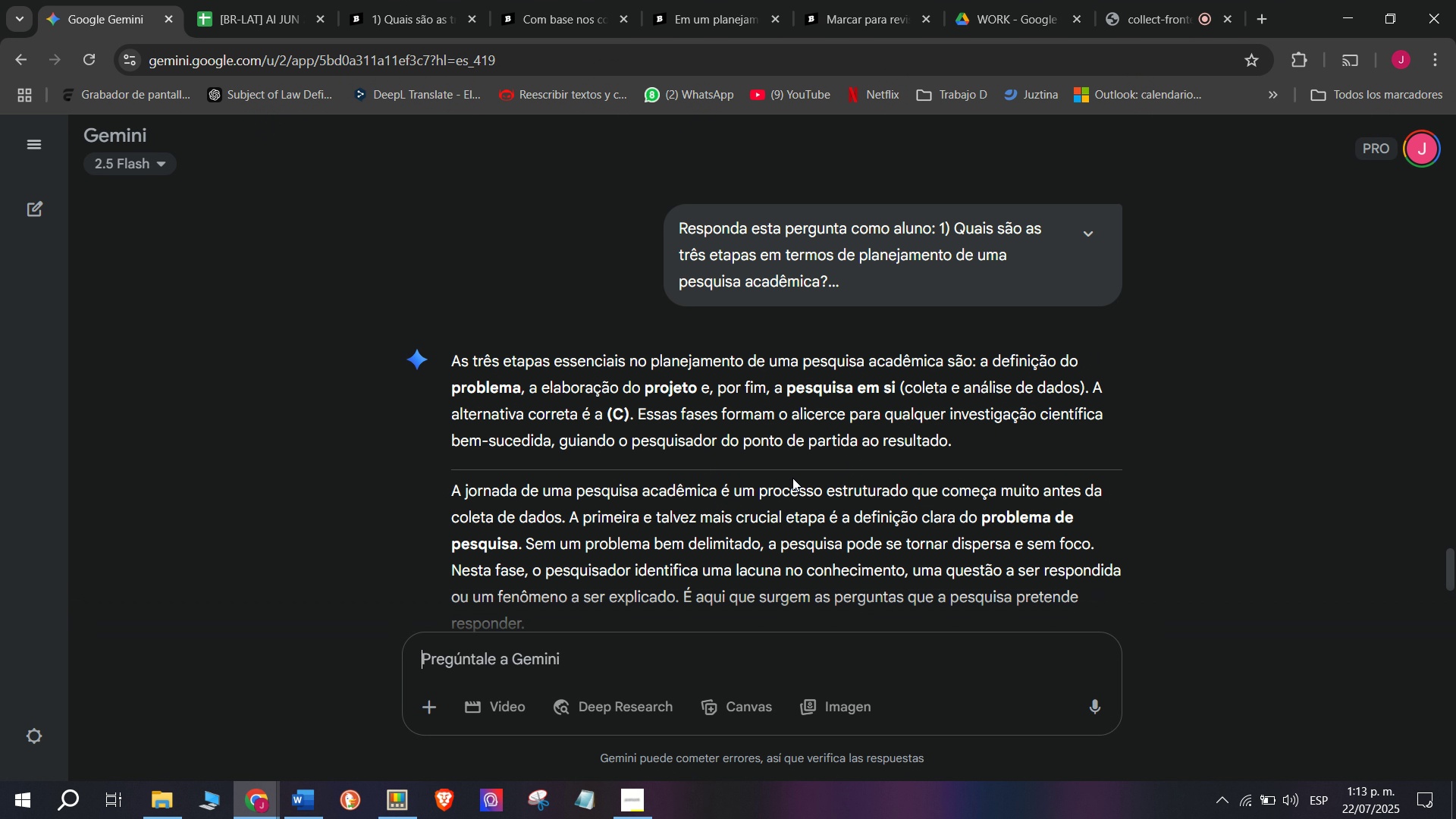 
key(Enter)
 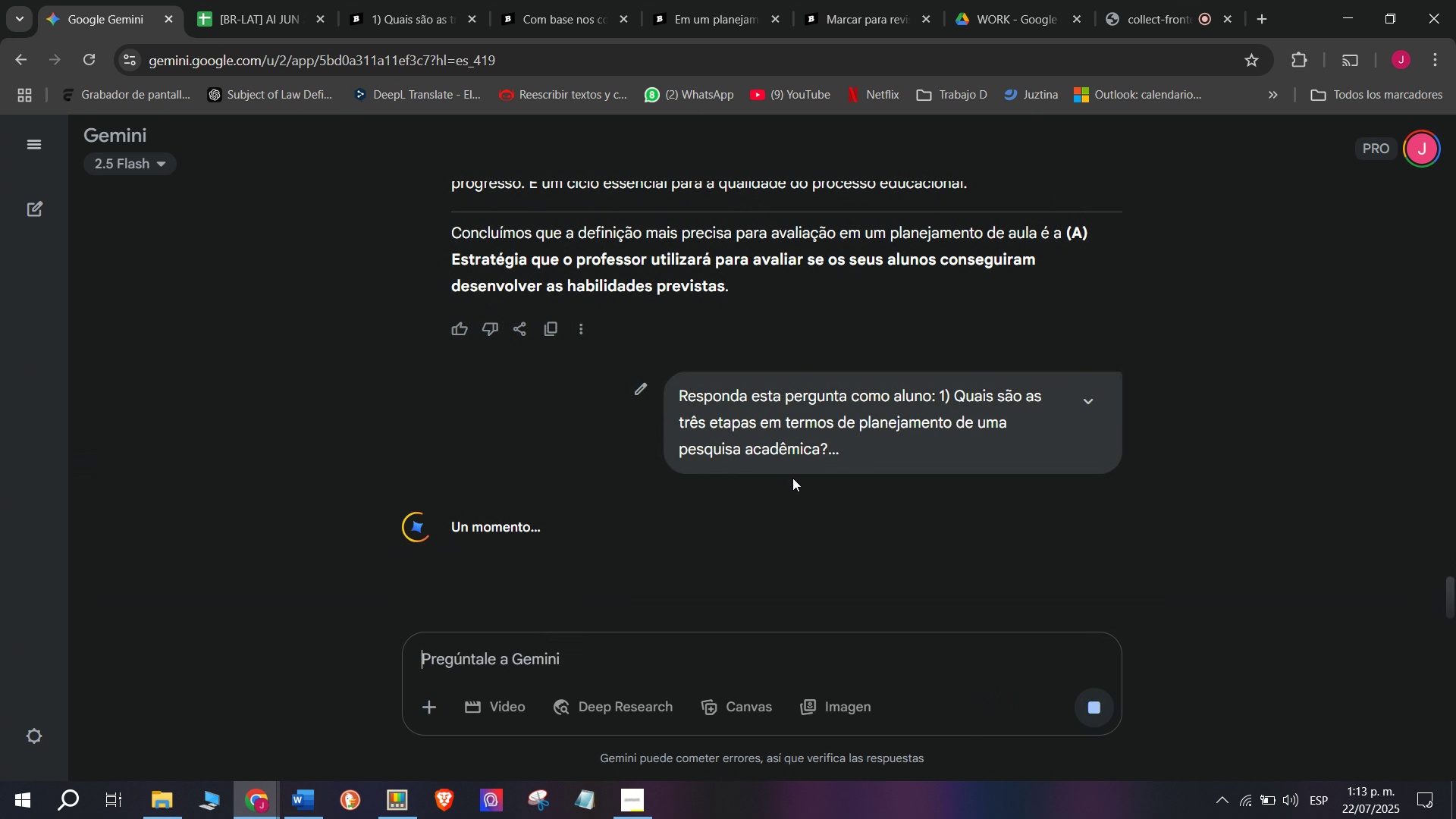 
wait(11.13)
 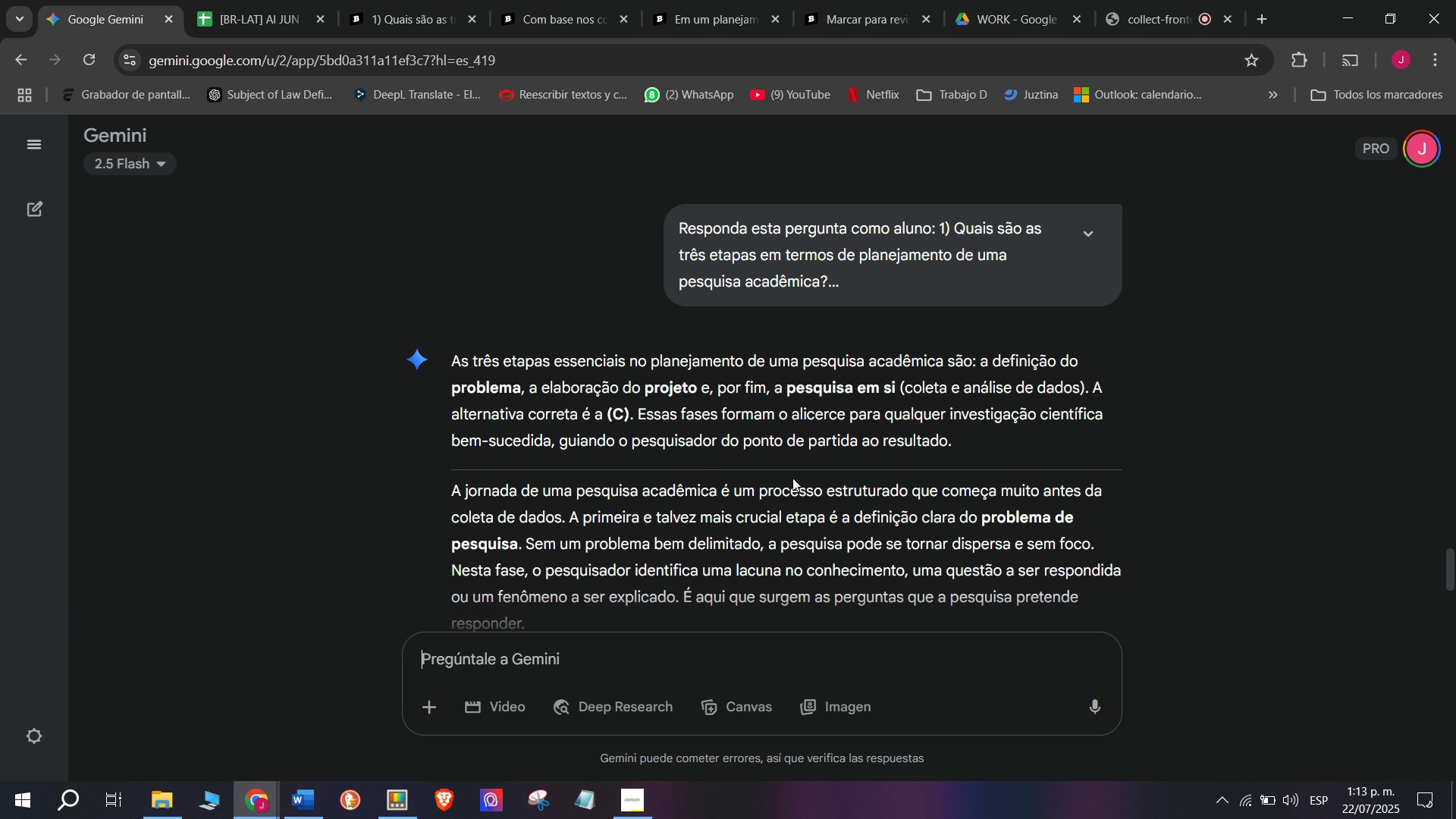 
left_click_drag(start_coordinate=[445, 359], to_coordinate=[956, 355])
 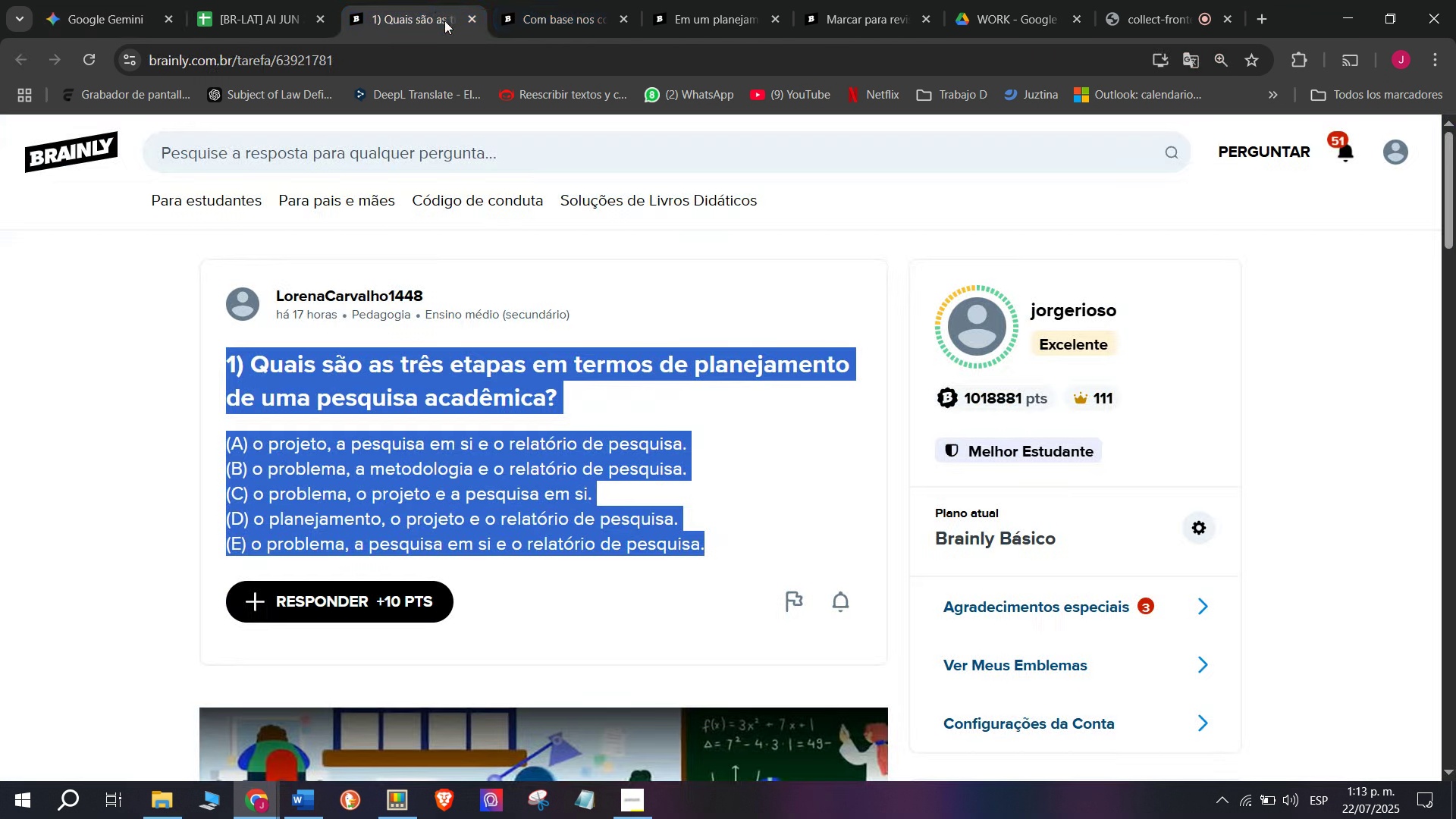 
scroll: coordinate [990, 428], scroll_direction: down, amount: 2.0
 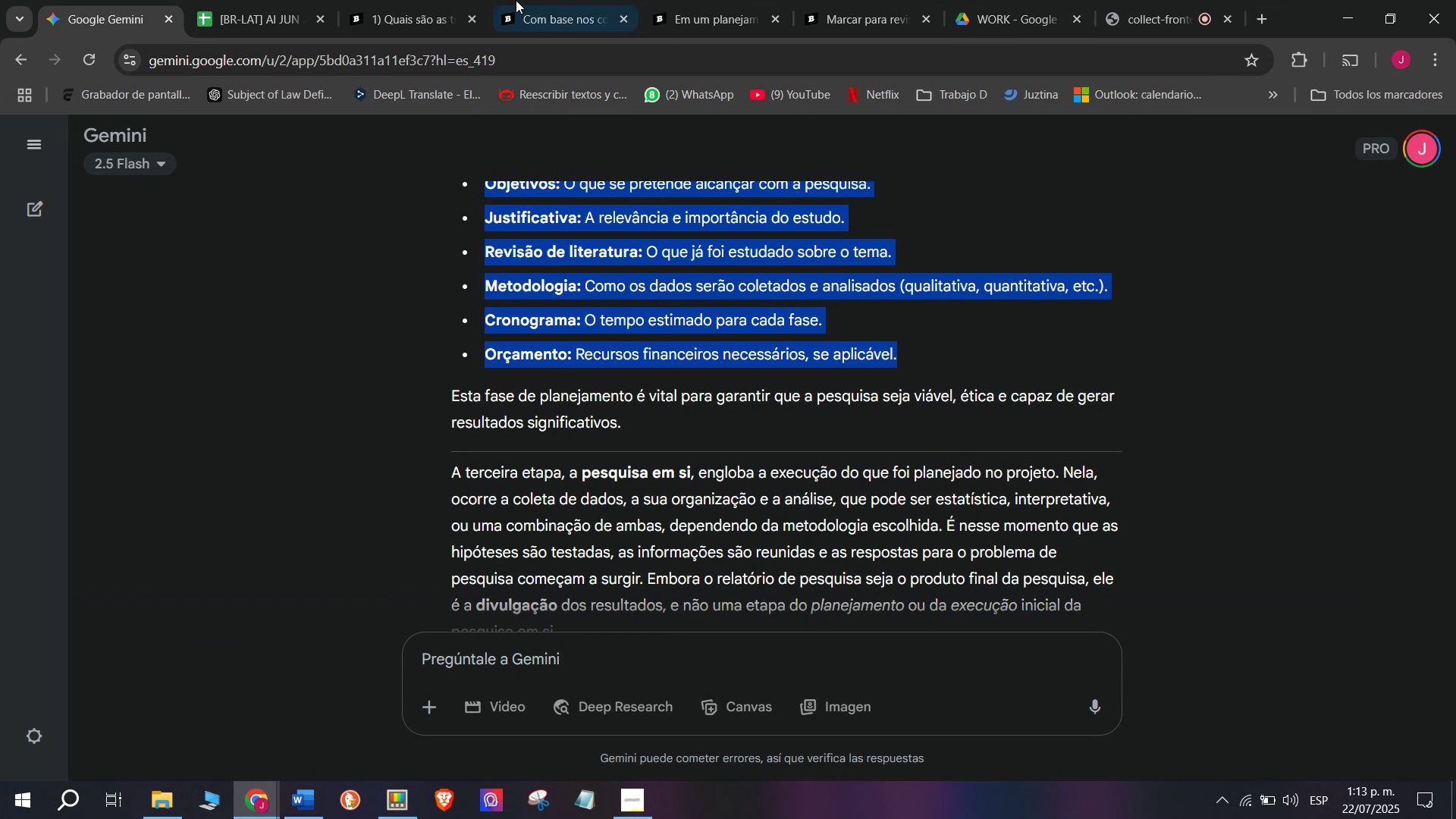 
key(Control+ControlLeft)
 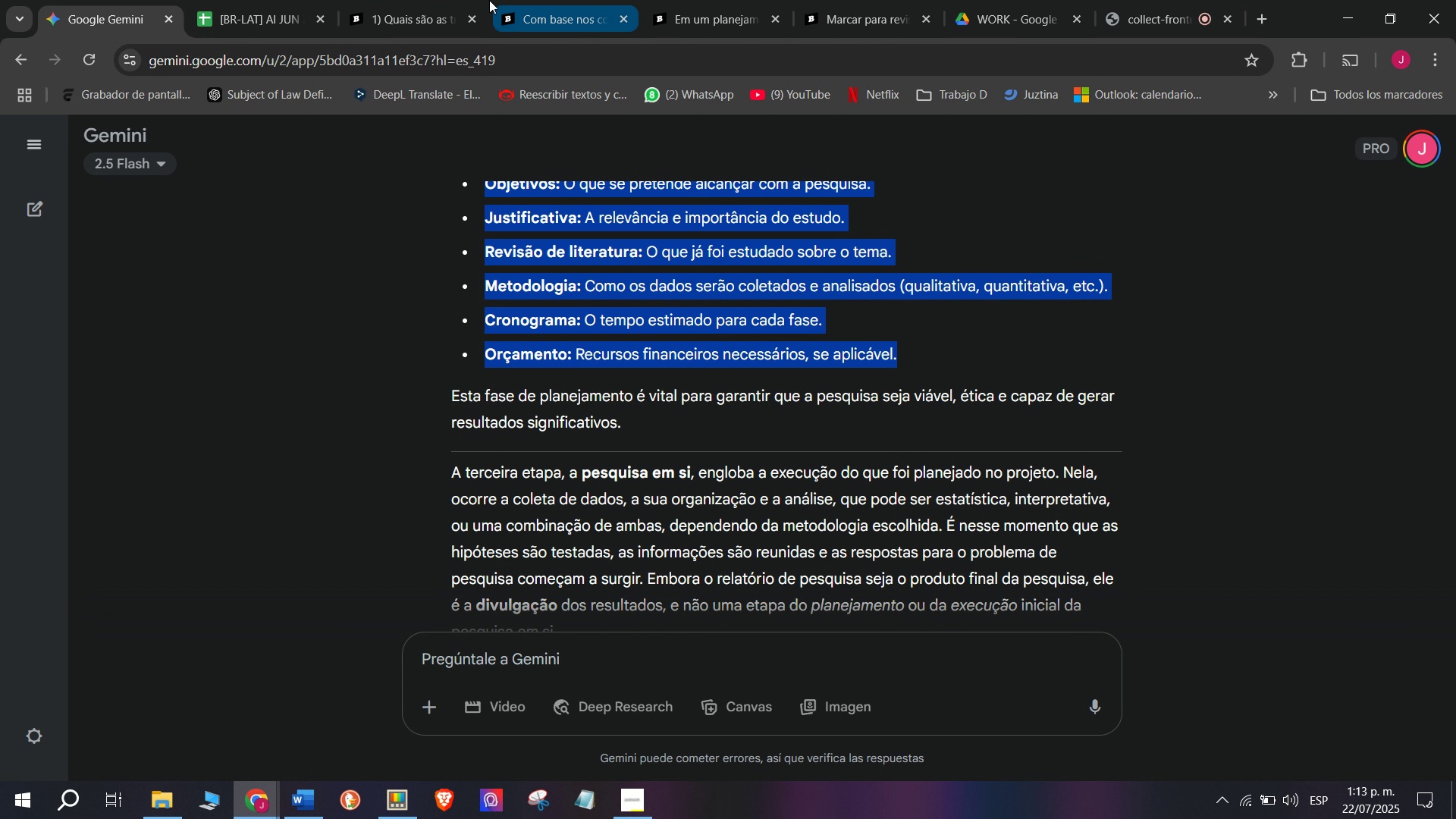 
key(Break)
 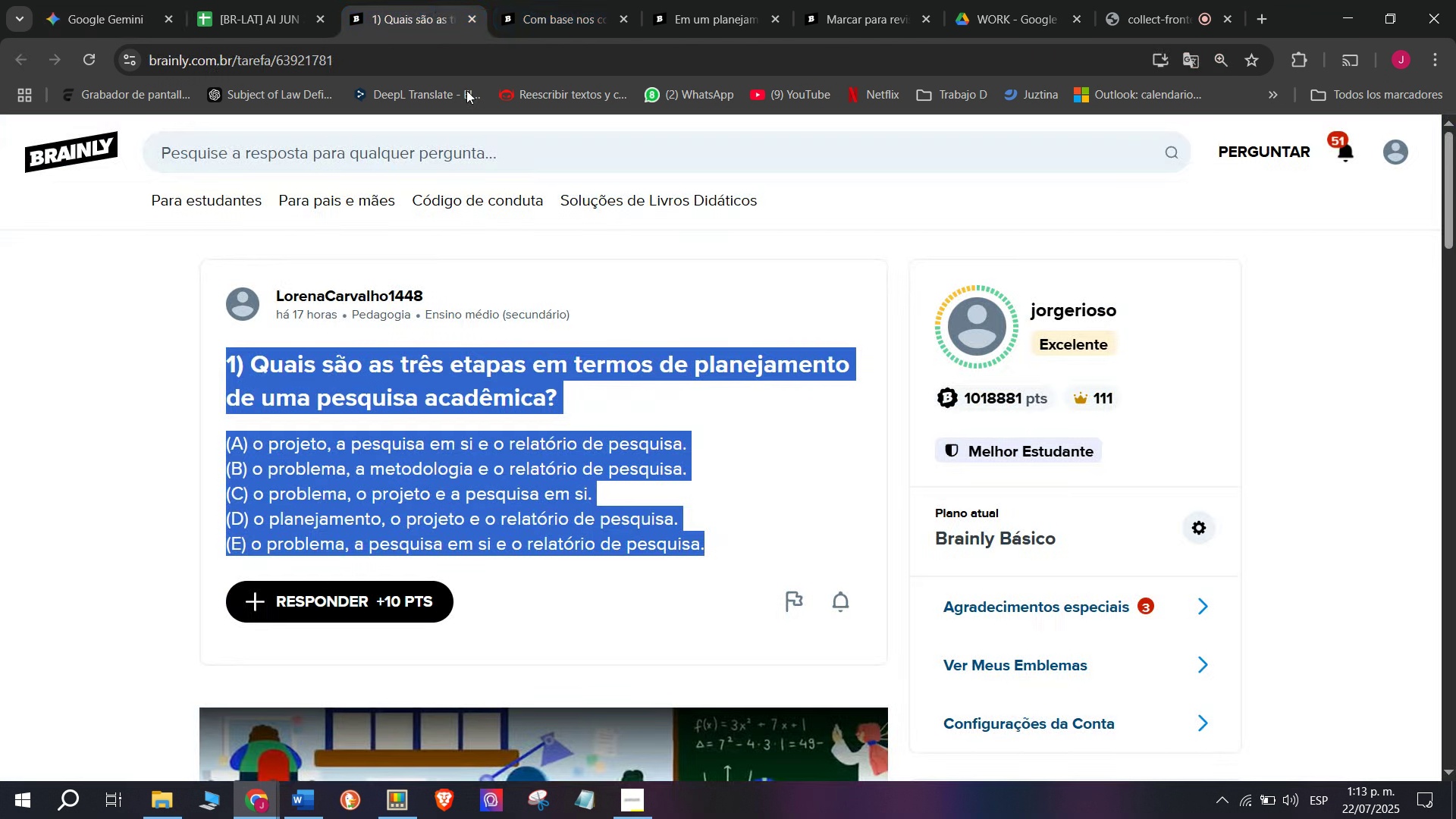 
key(Control+C)
 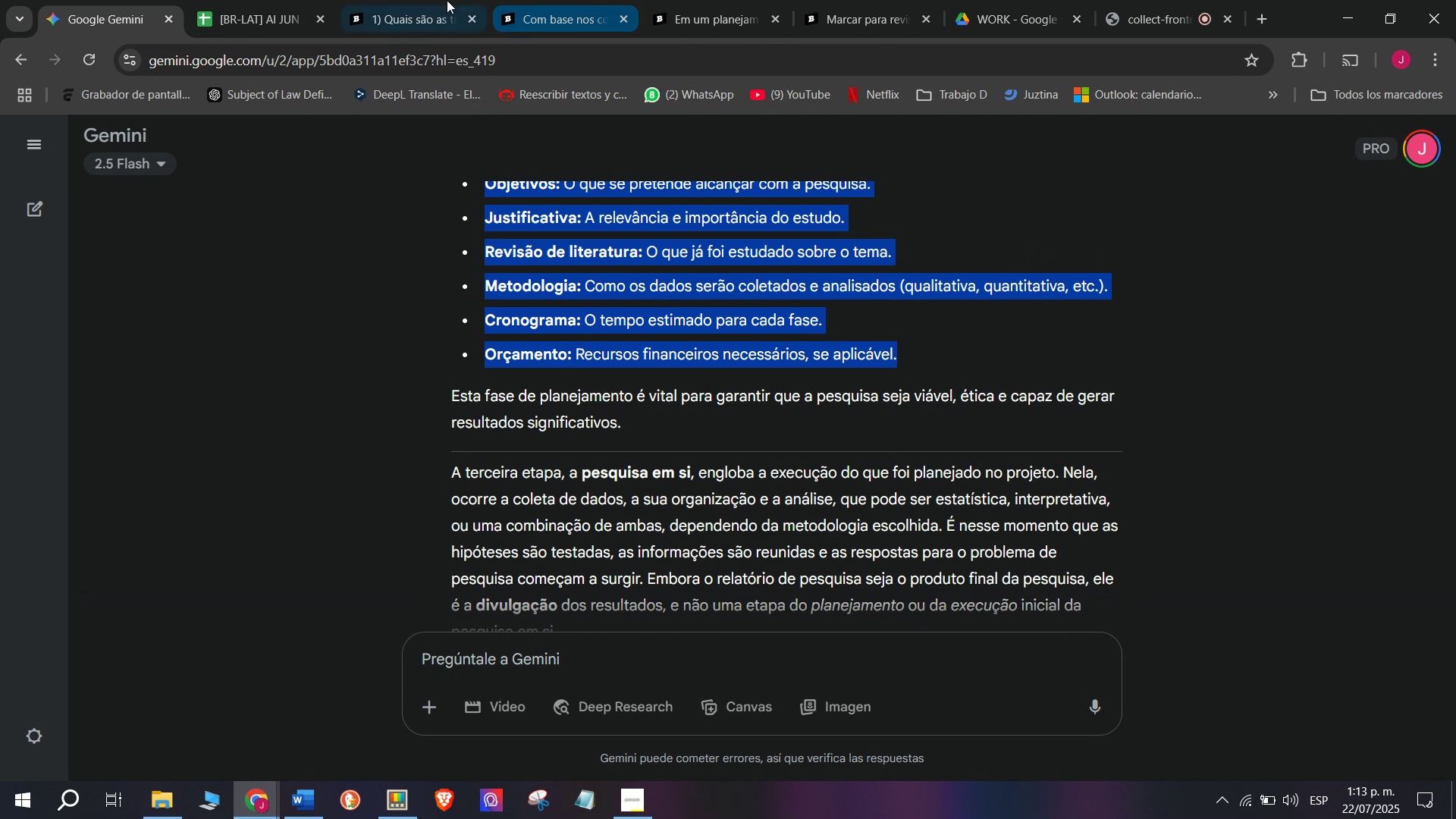 
key(Break)
 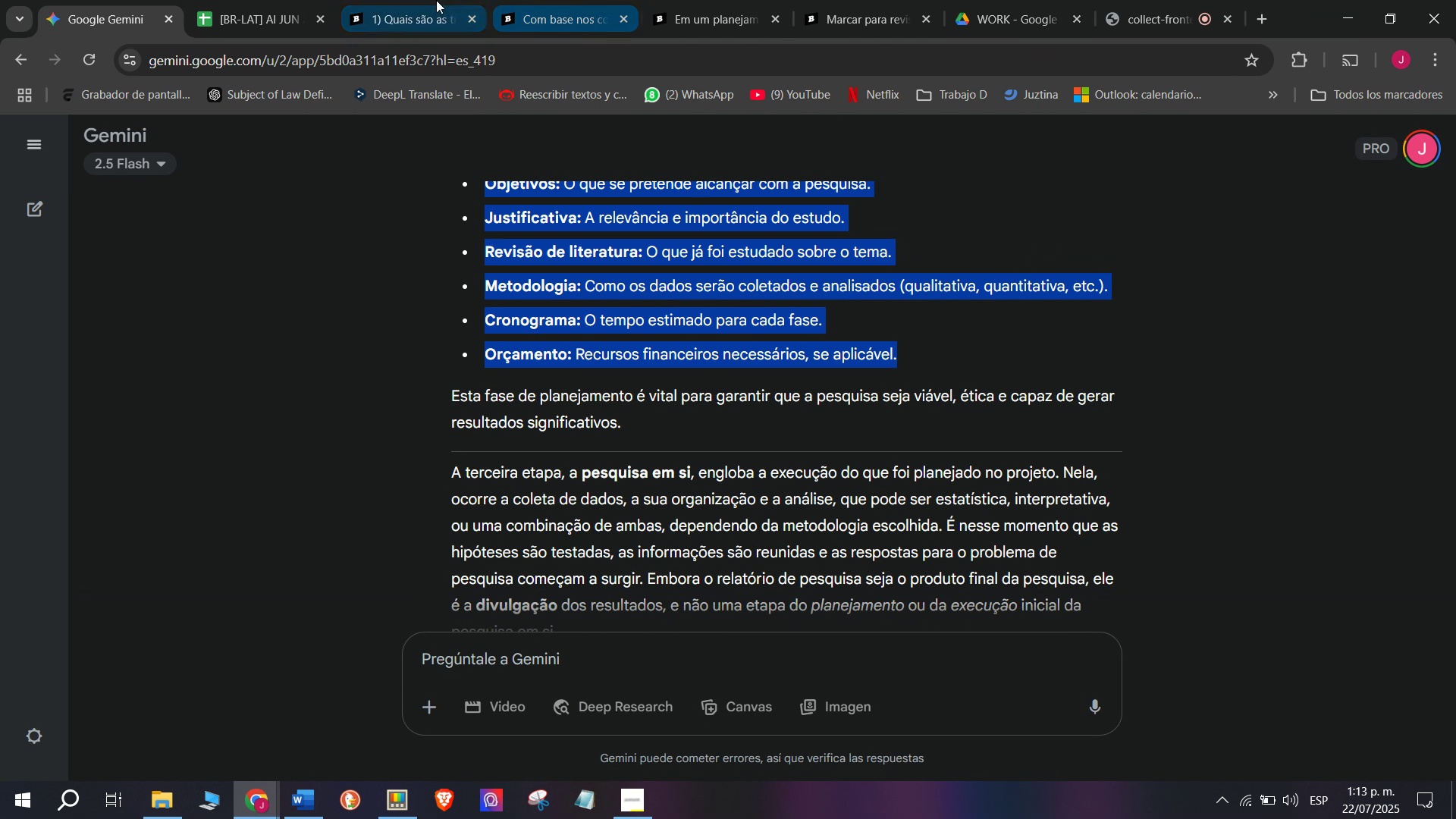 
key(Control+ControlLeft)
 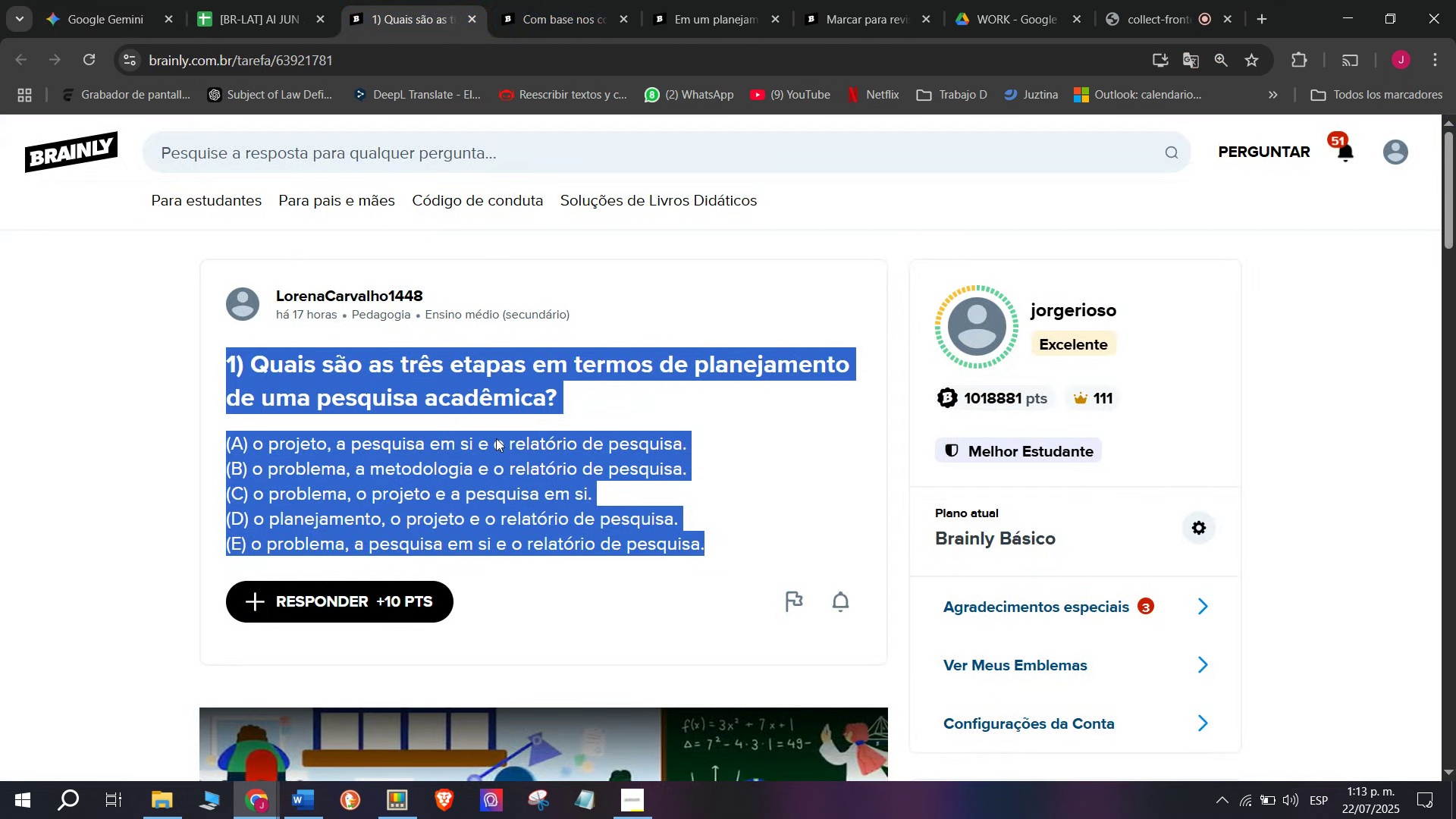 
key(Control+C)
 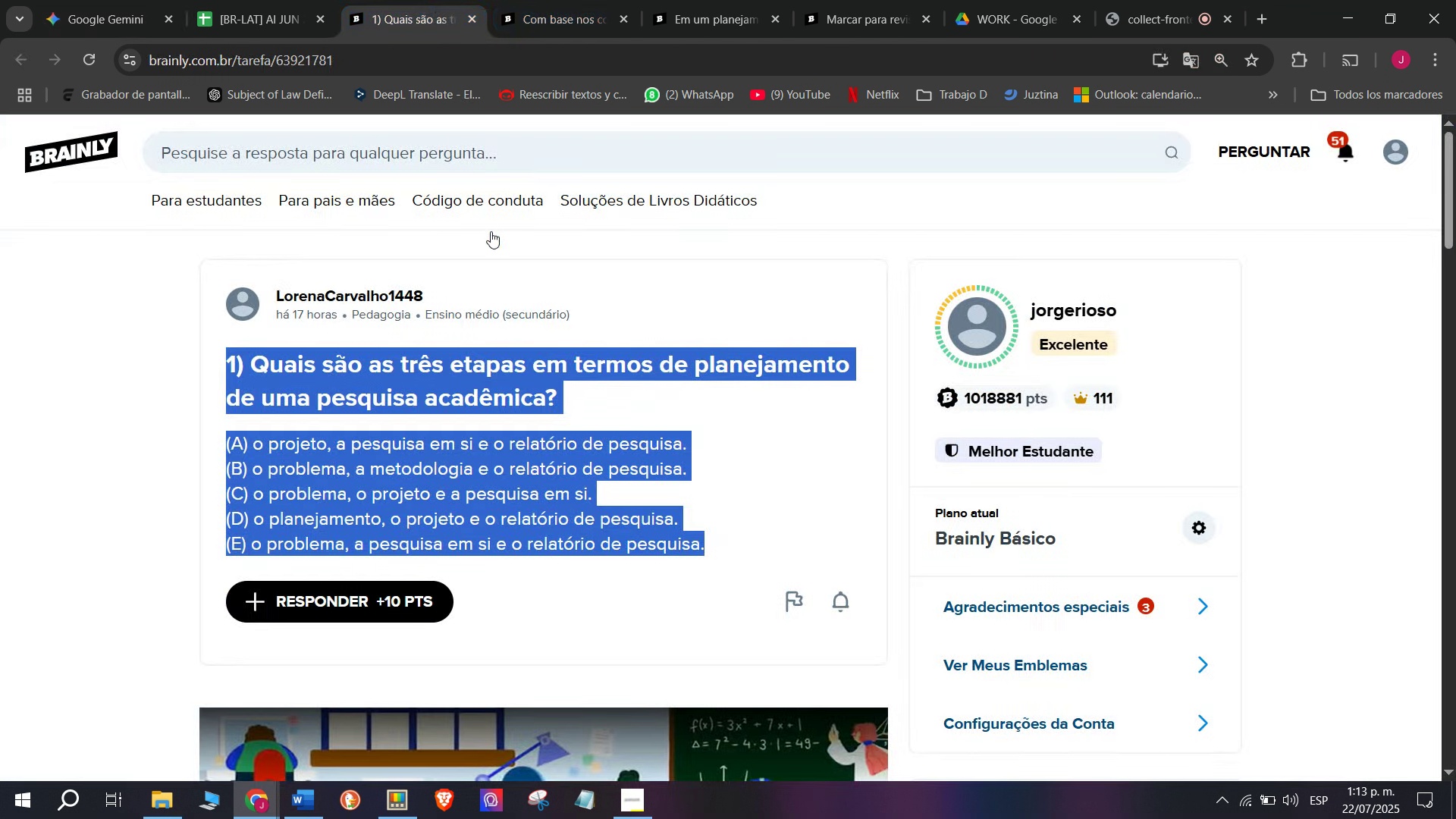 
left_click([435, 0])
 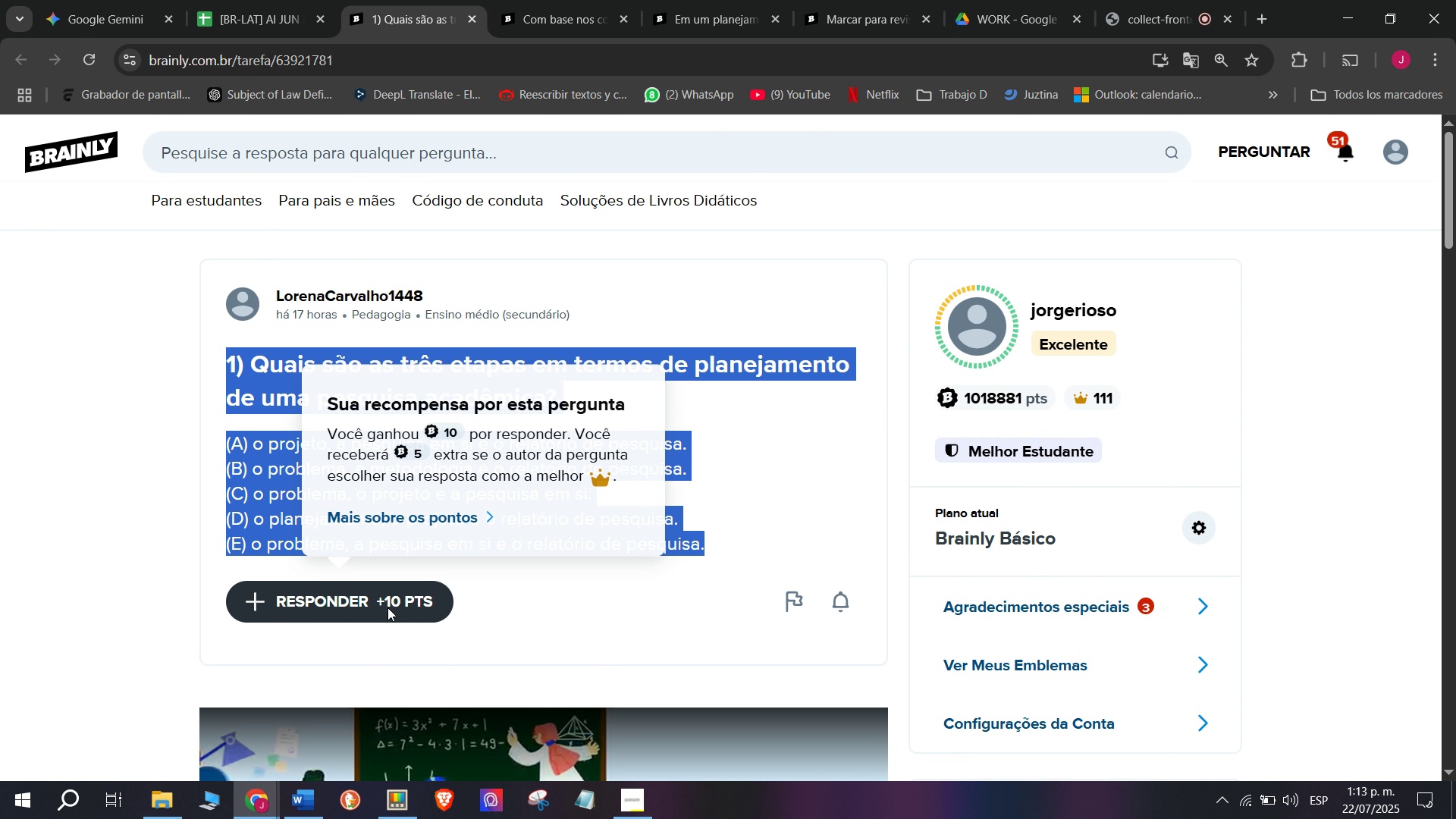 
left_click_drag(start_coordinate=[859, 504], to_coordinate=[297, 154])
 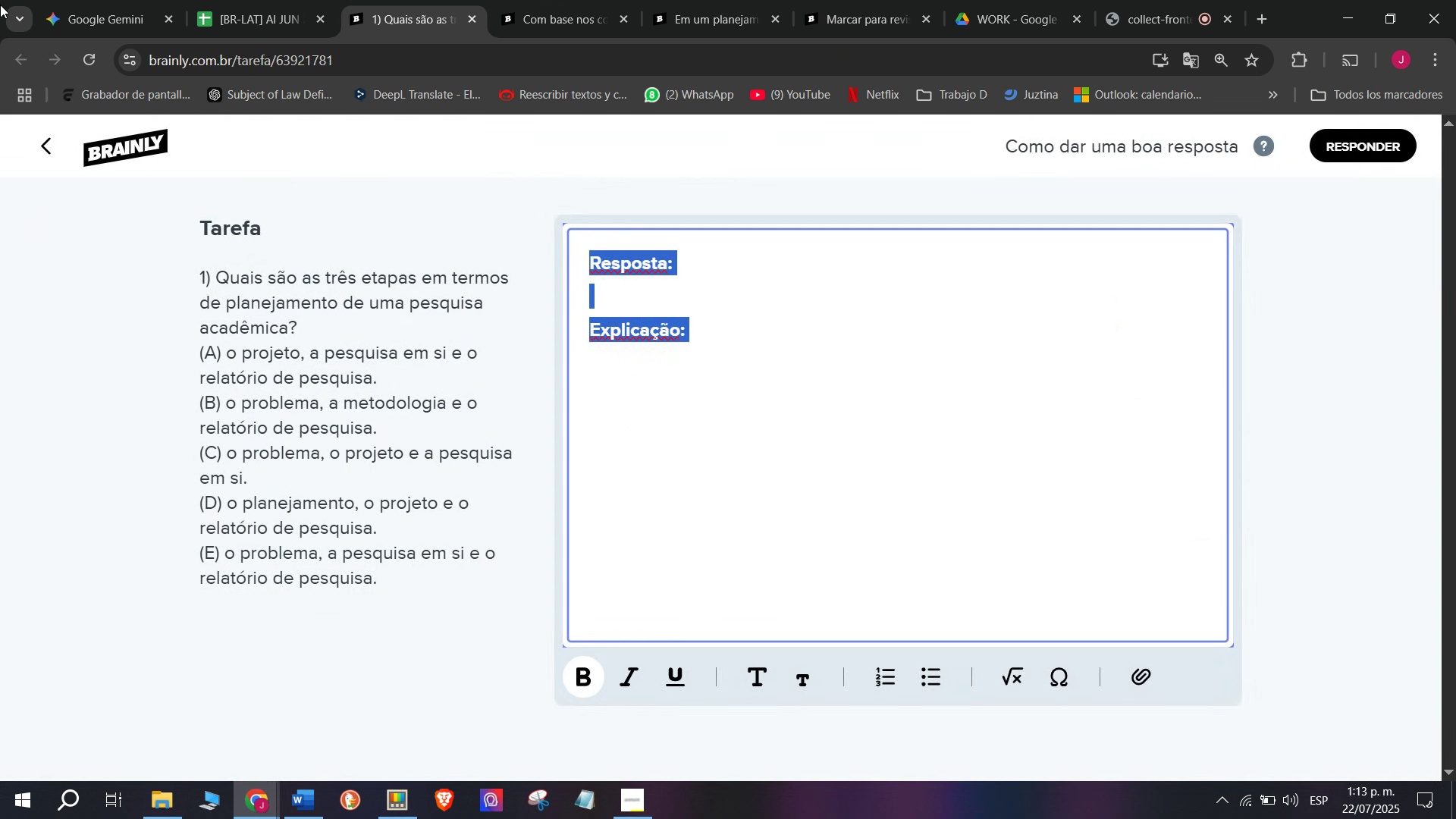 
key(Z)
 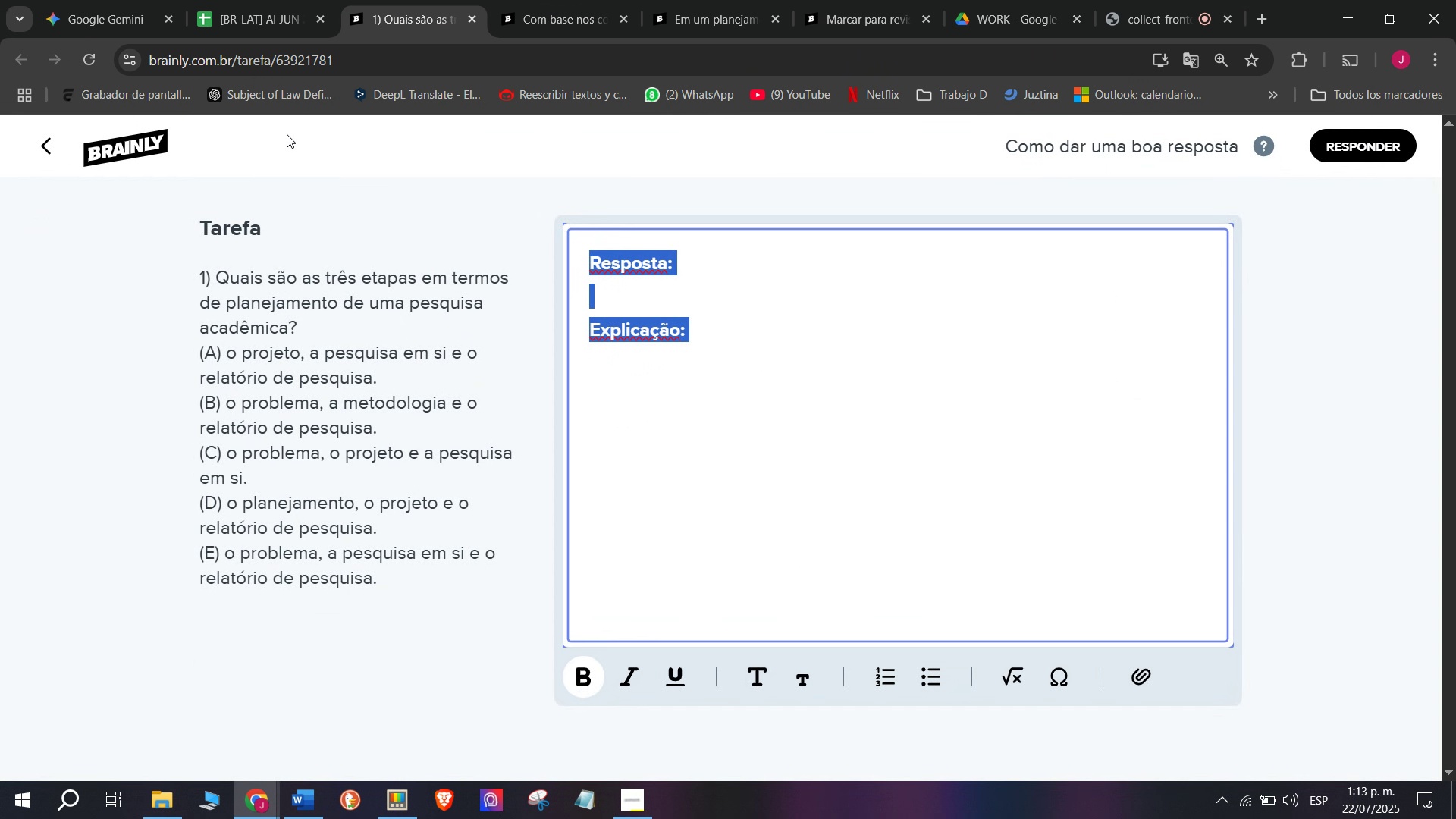 
key(Control+ControlLeft)
 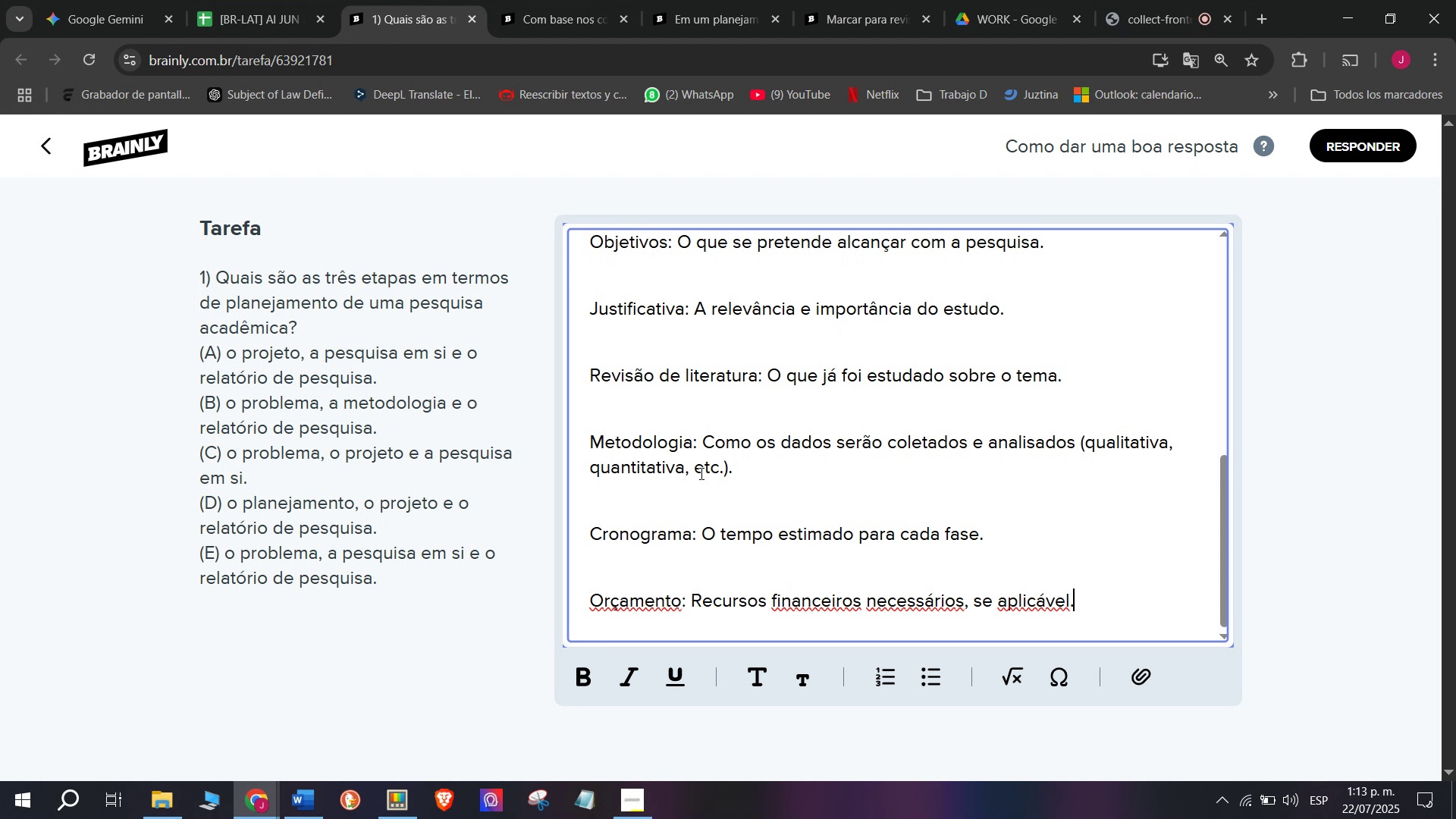 
key(Control+V)
 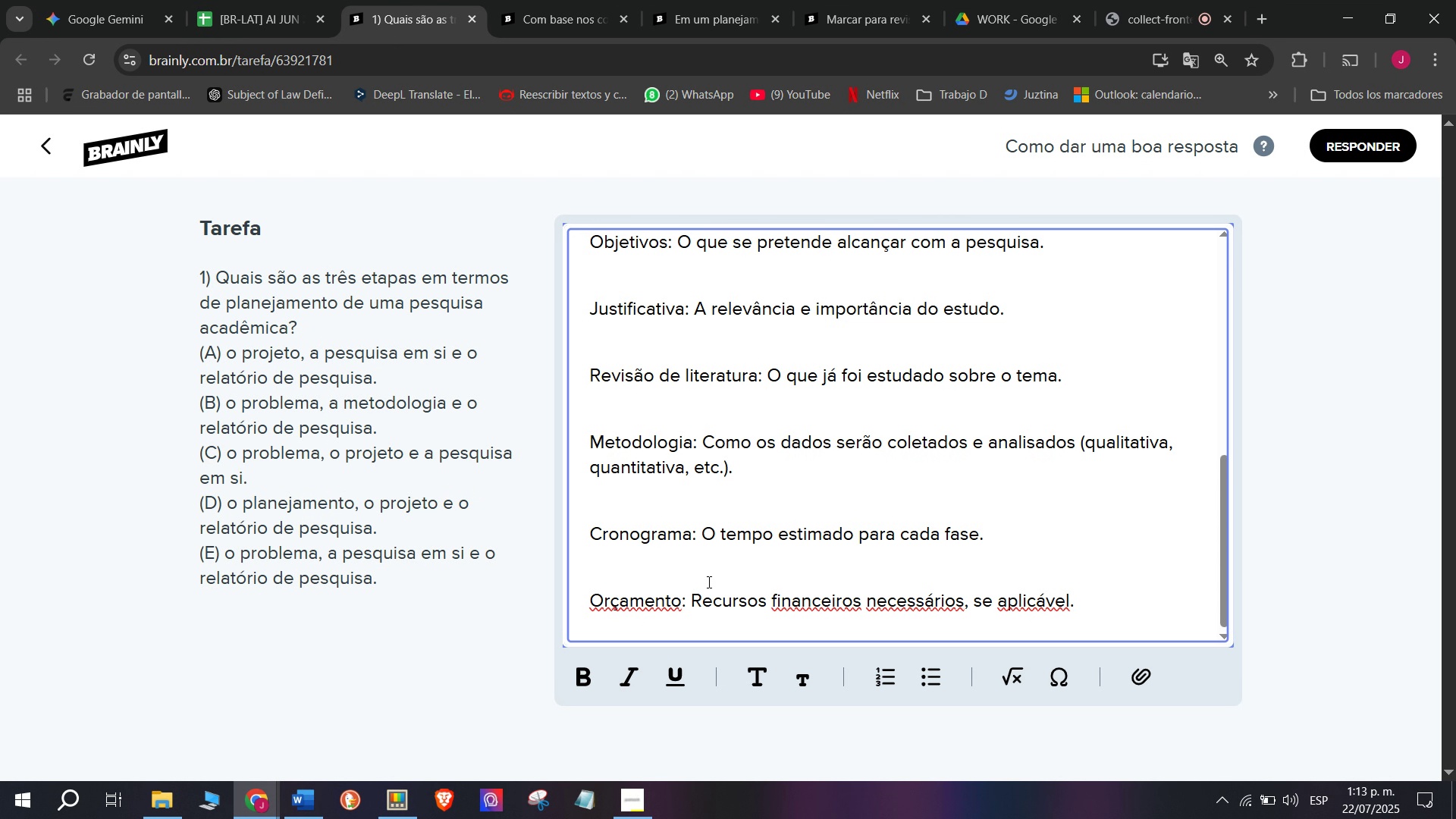 
left_click([708, 582])
 